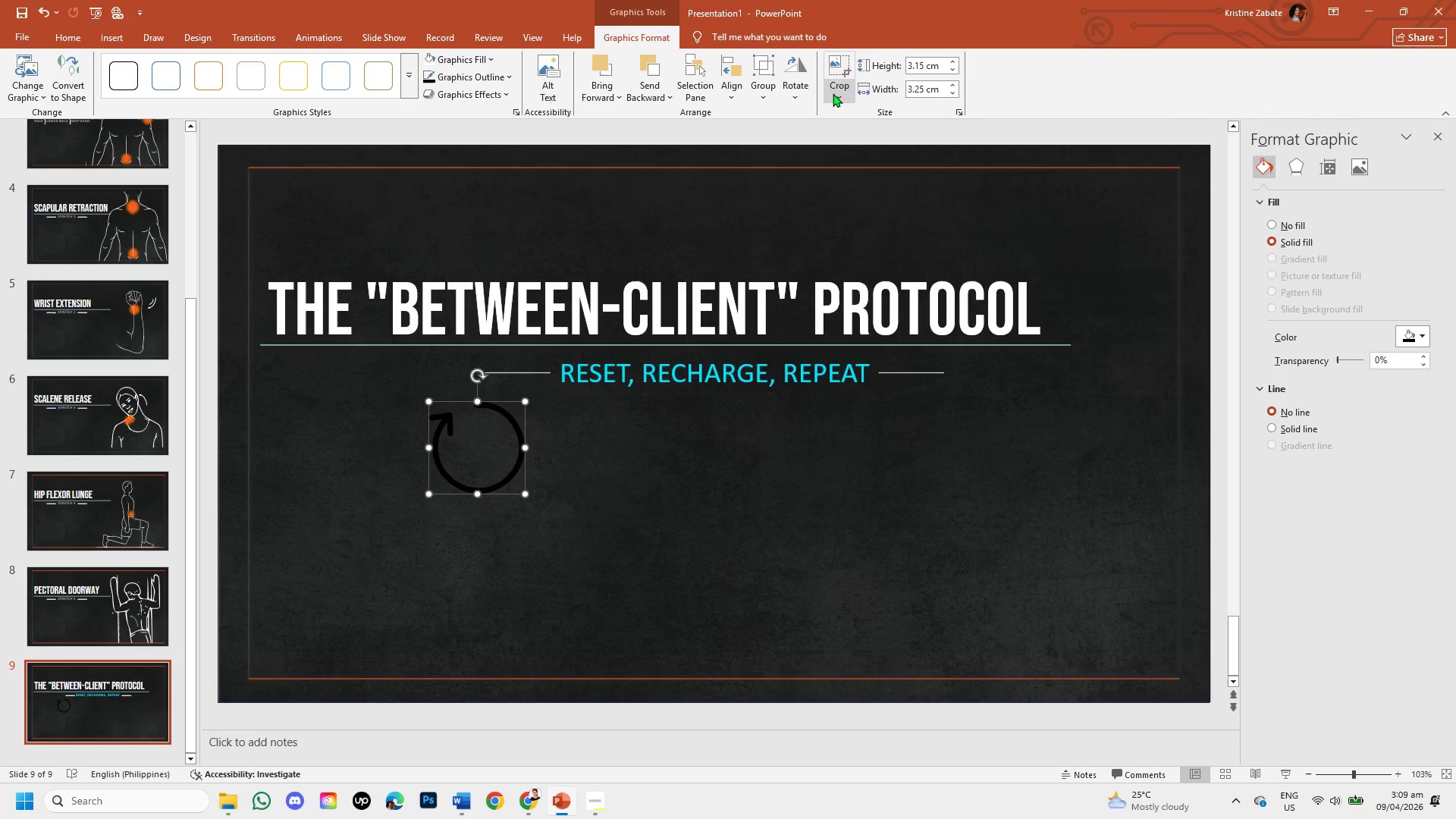 
left_click([802, 94])
 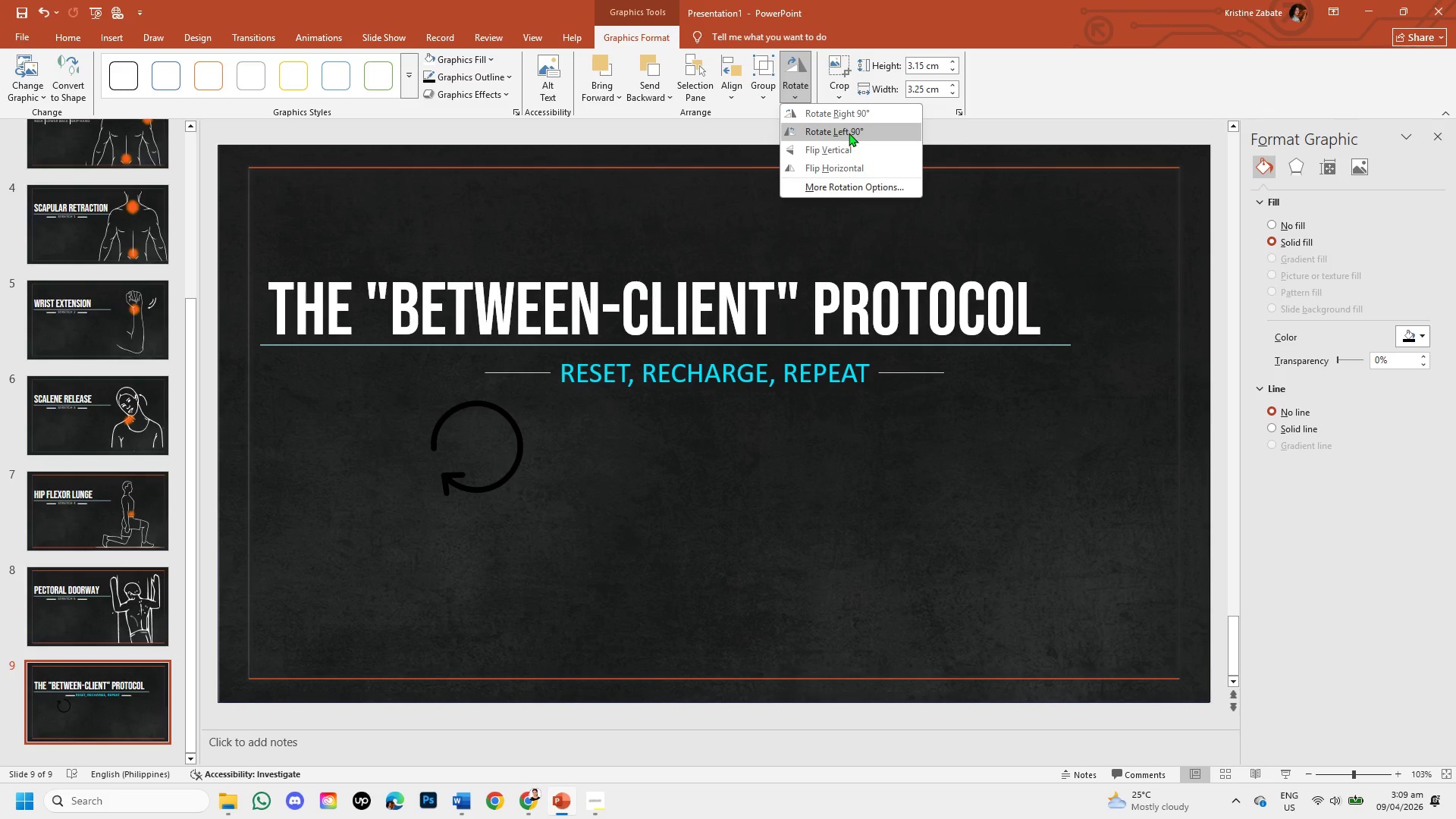 
wait(6.33)
 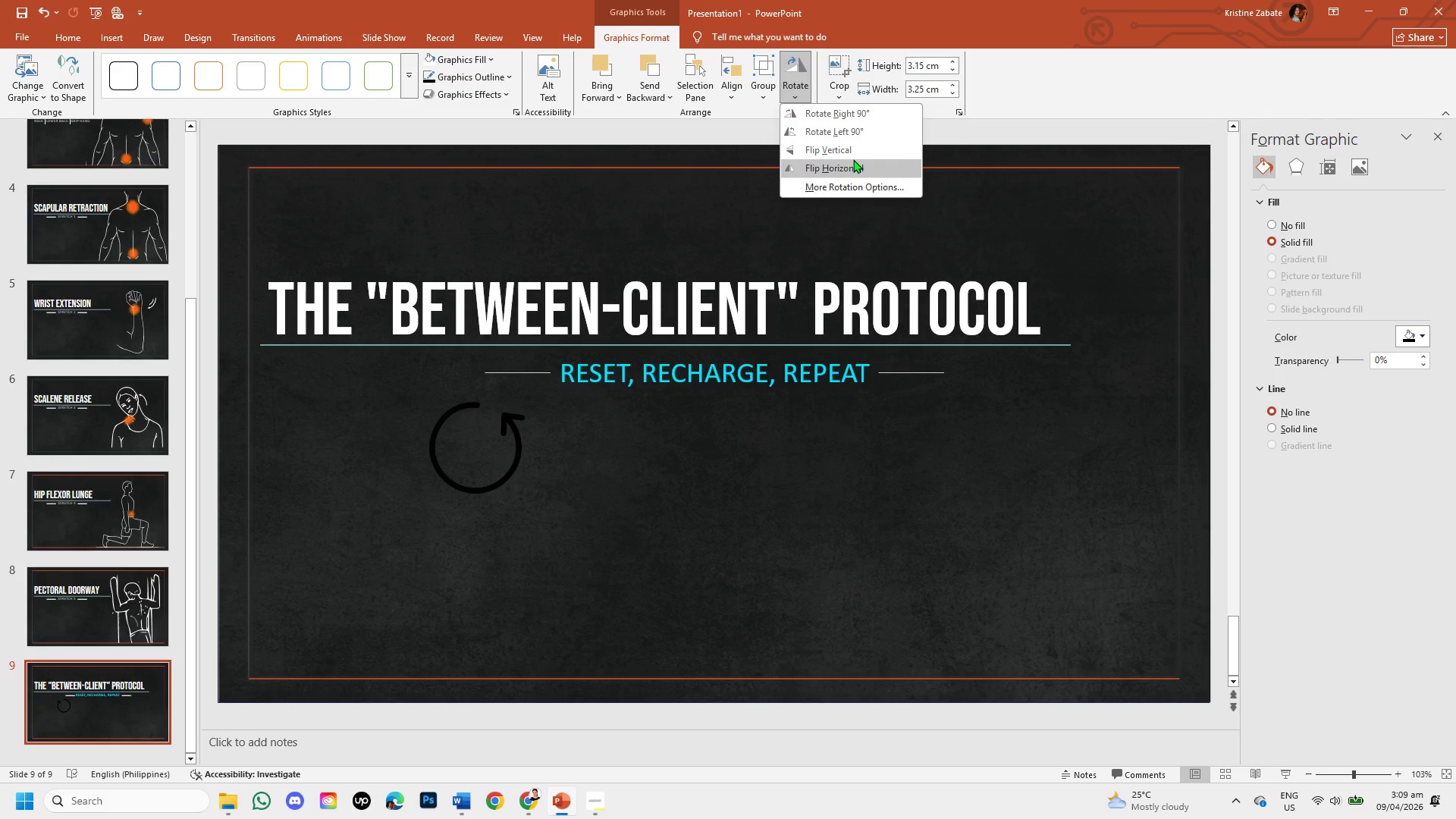 
left_click([846, 117])
 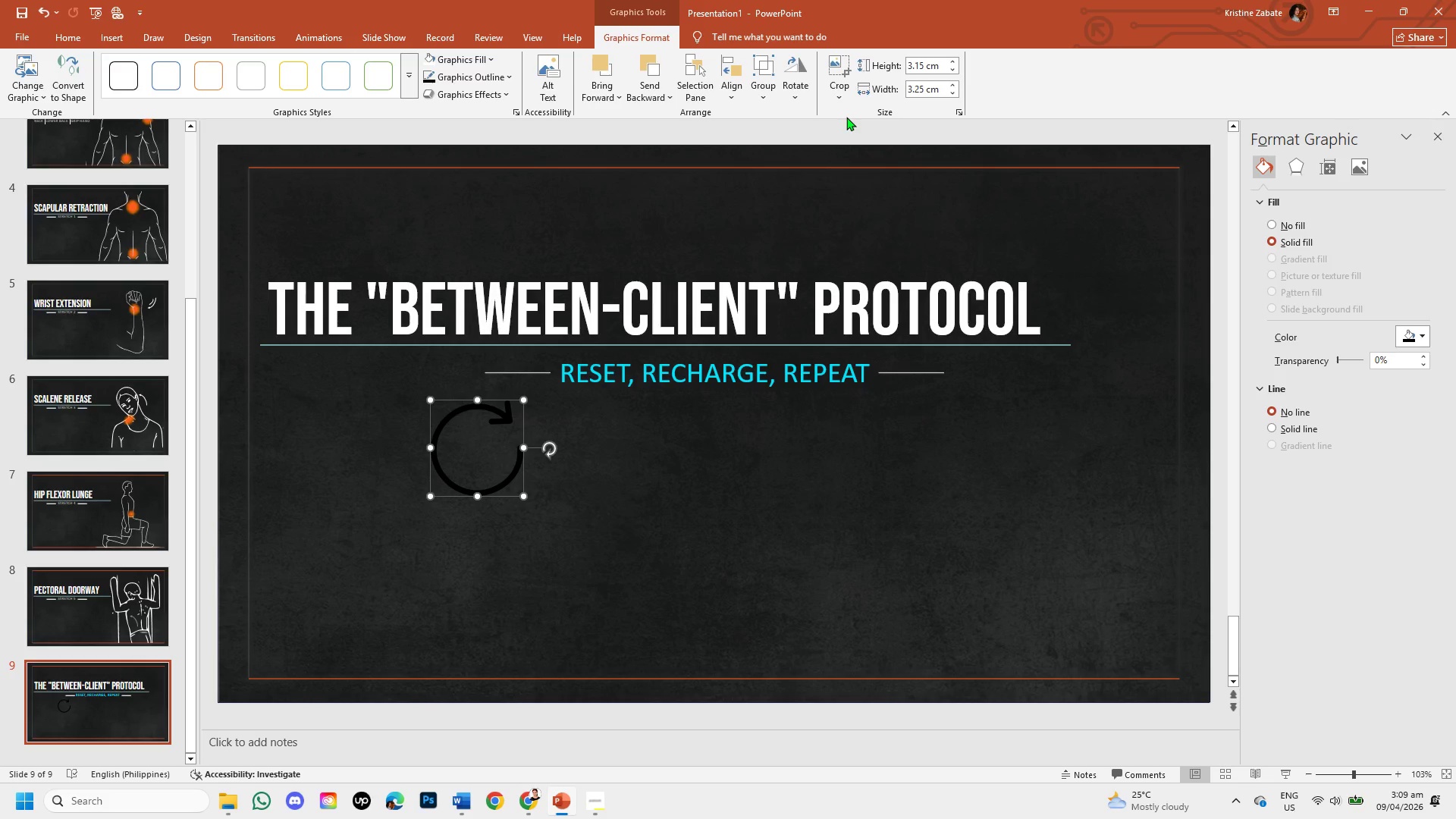 
wait(16.3)
 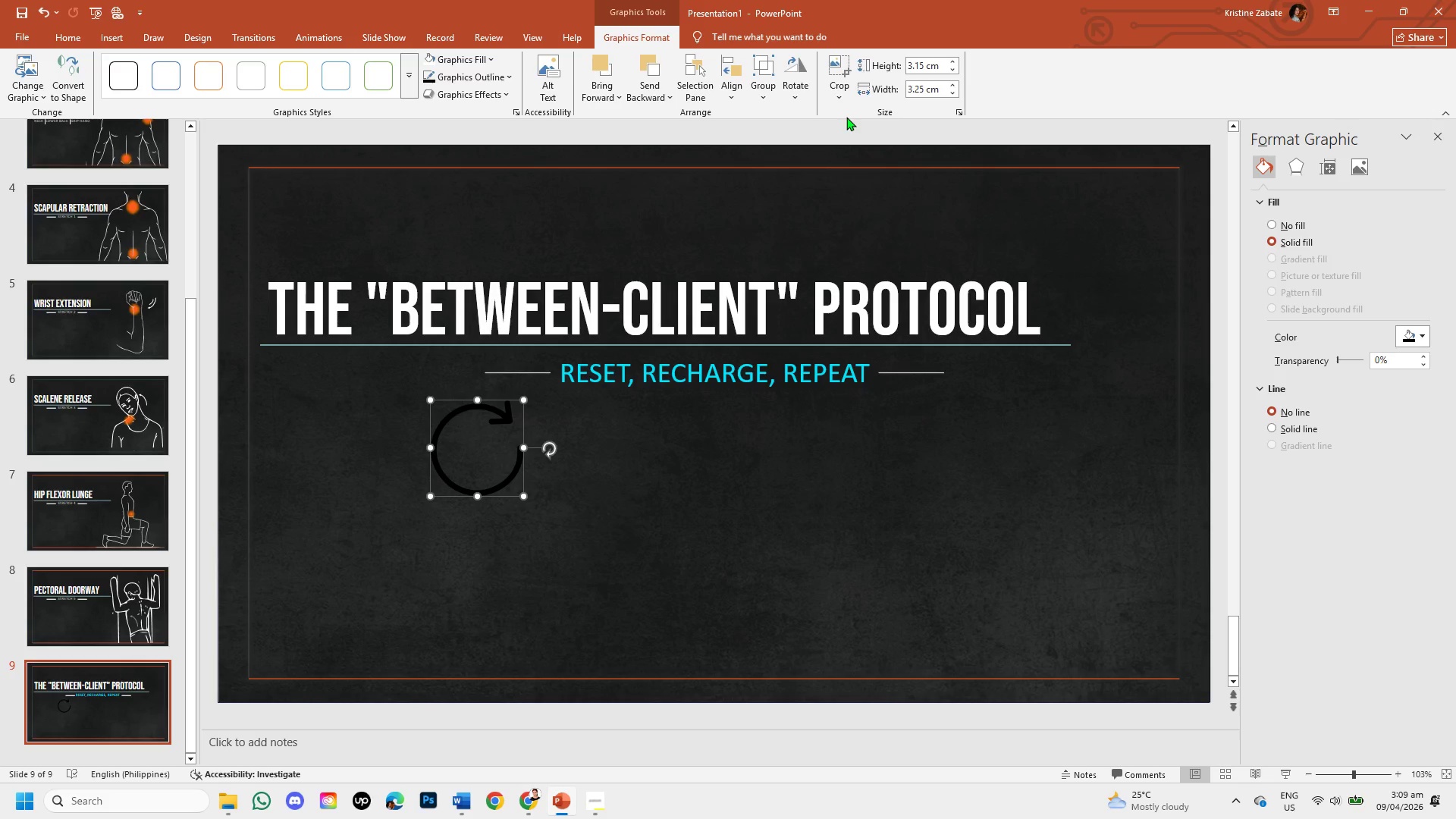 
left_click([473, 337])
 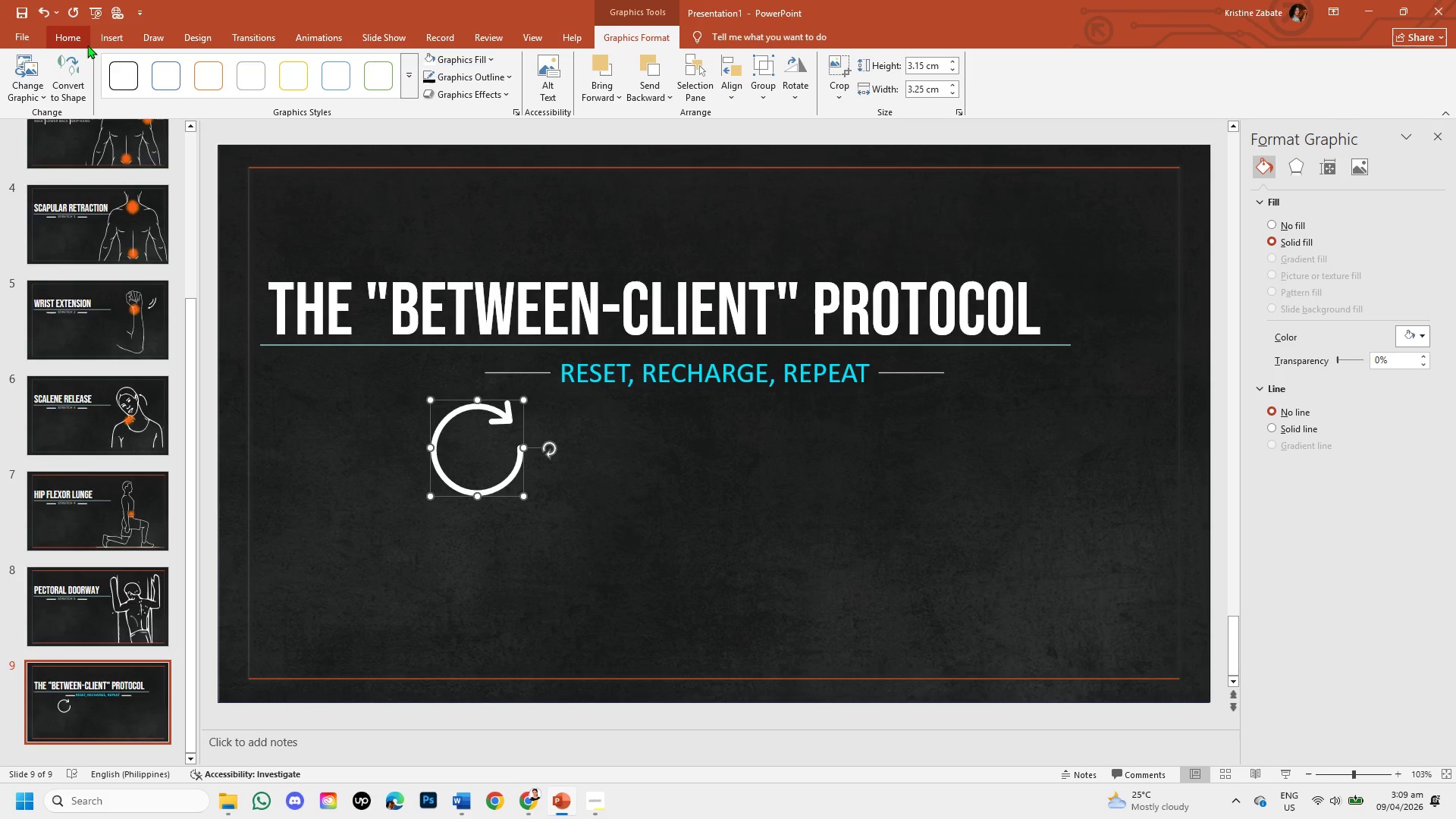 
left_click([83, 42])
 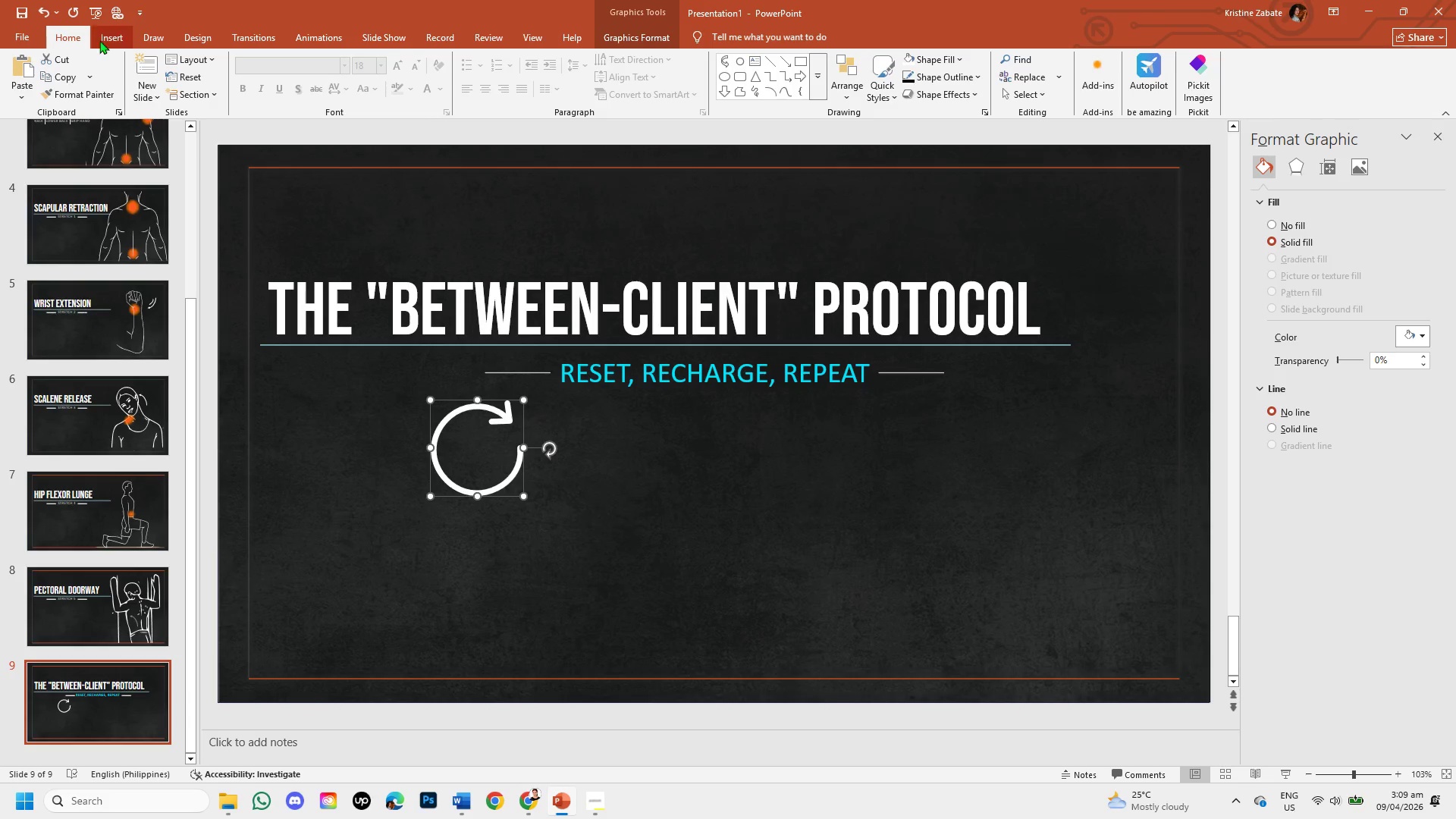 
left_click([108, 39])
 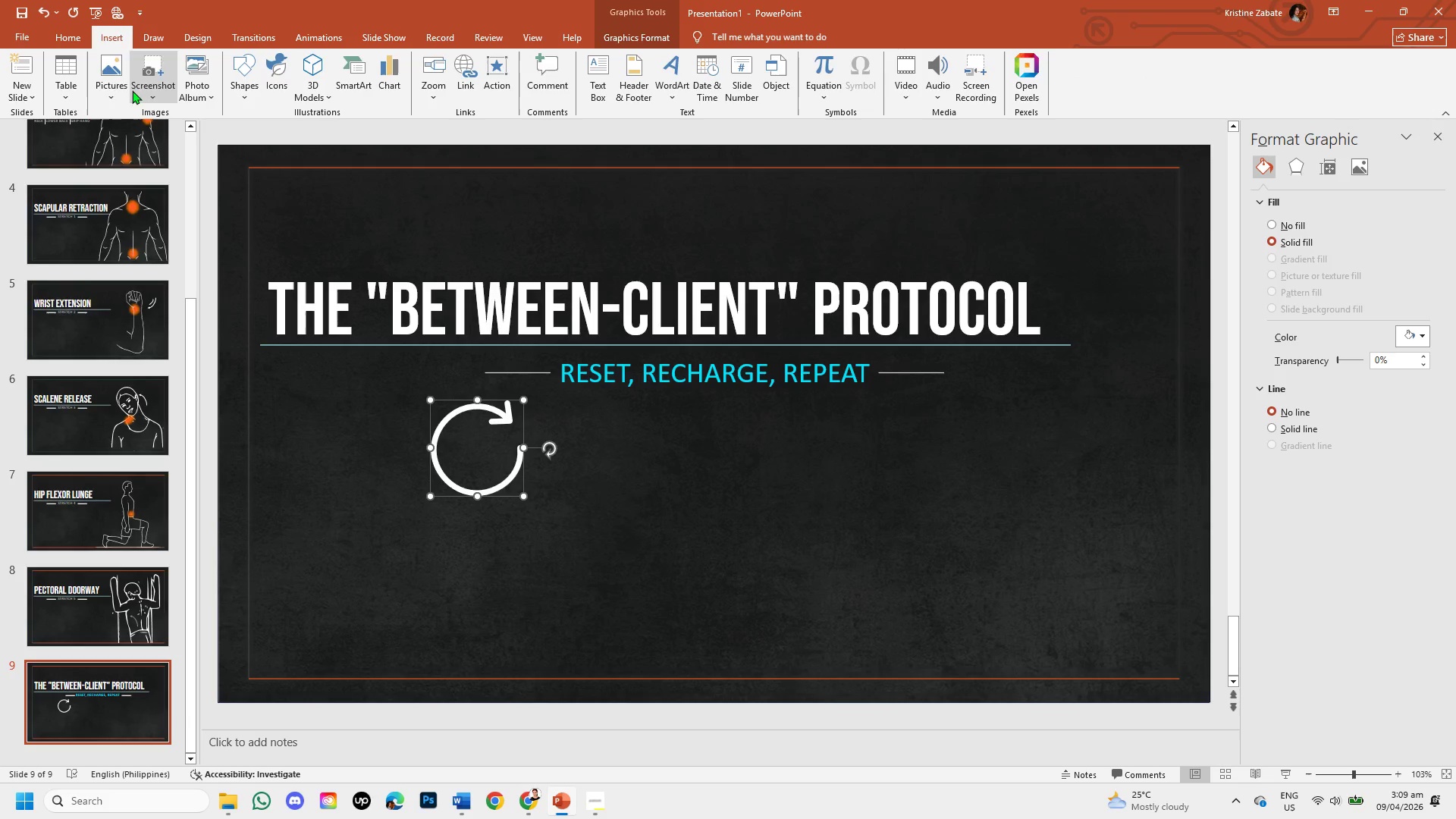 
left_click([108, 90])
 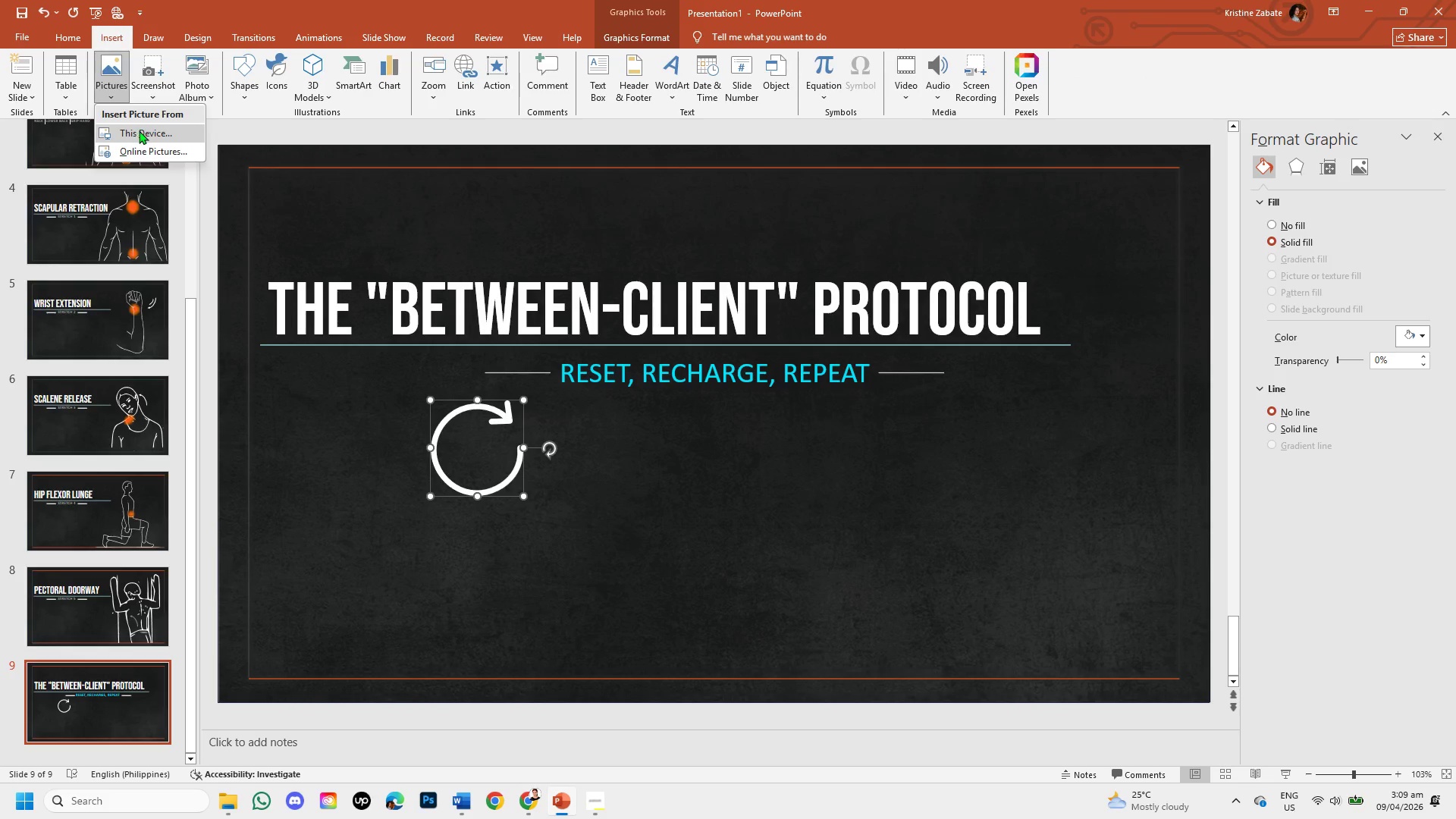 
left_click([139, 130])
 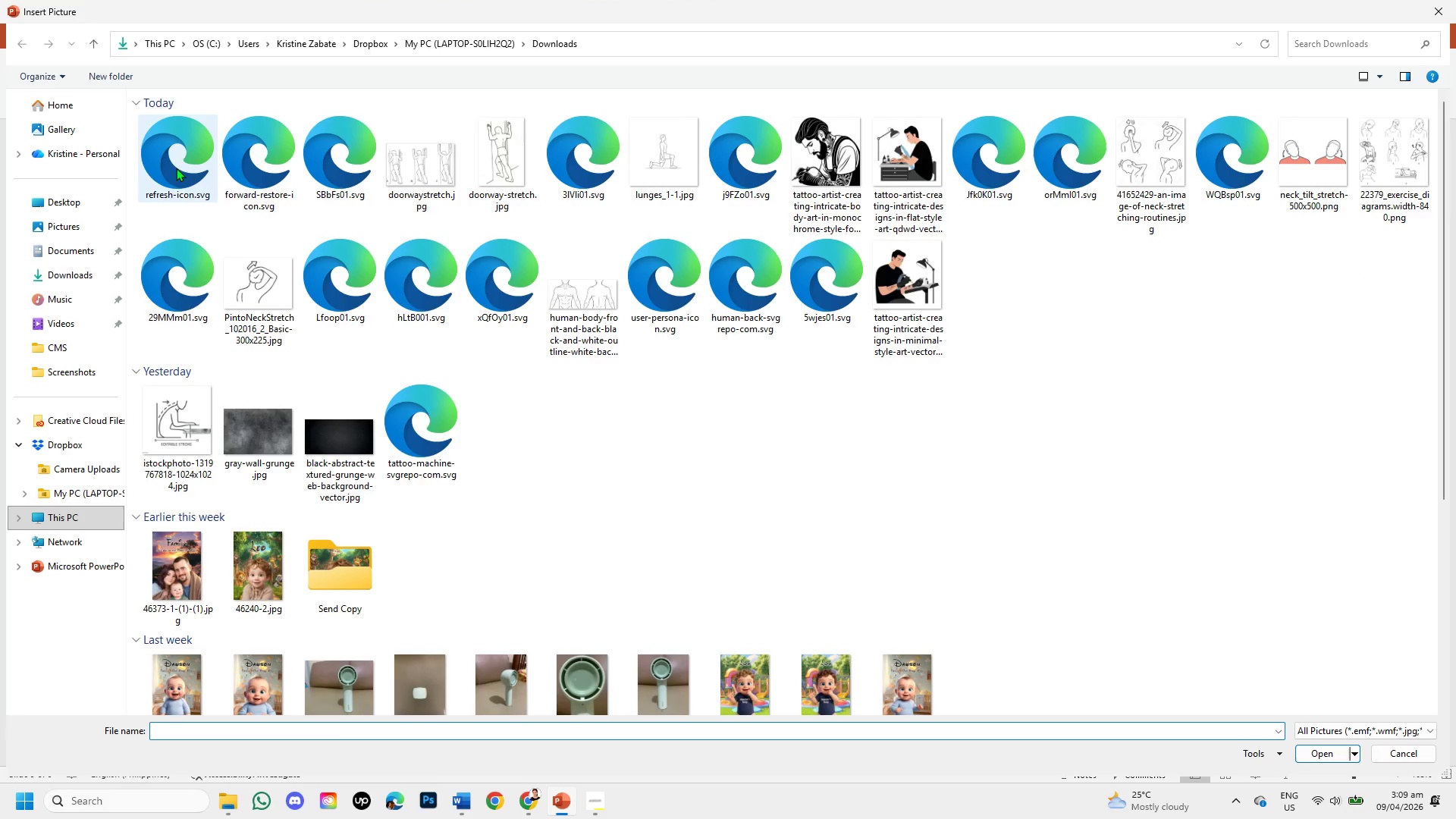 
double_click([176, 168])
 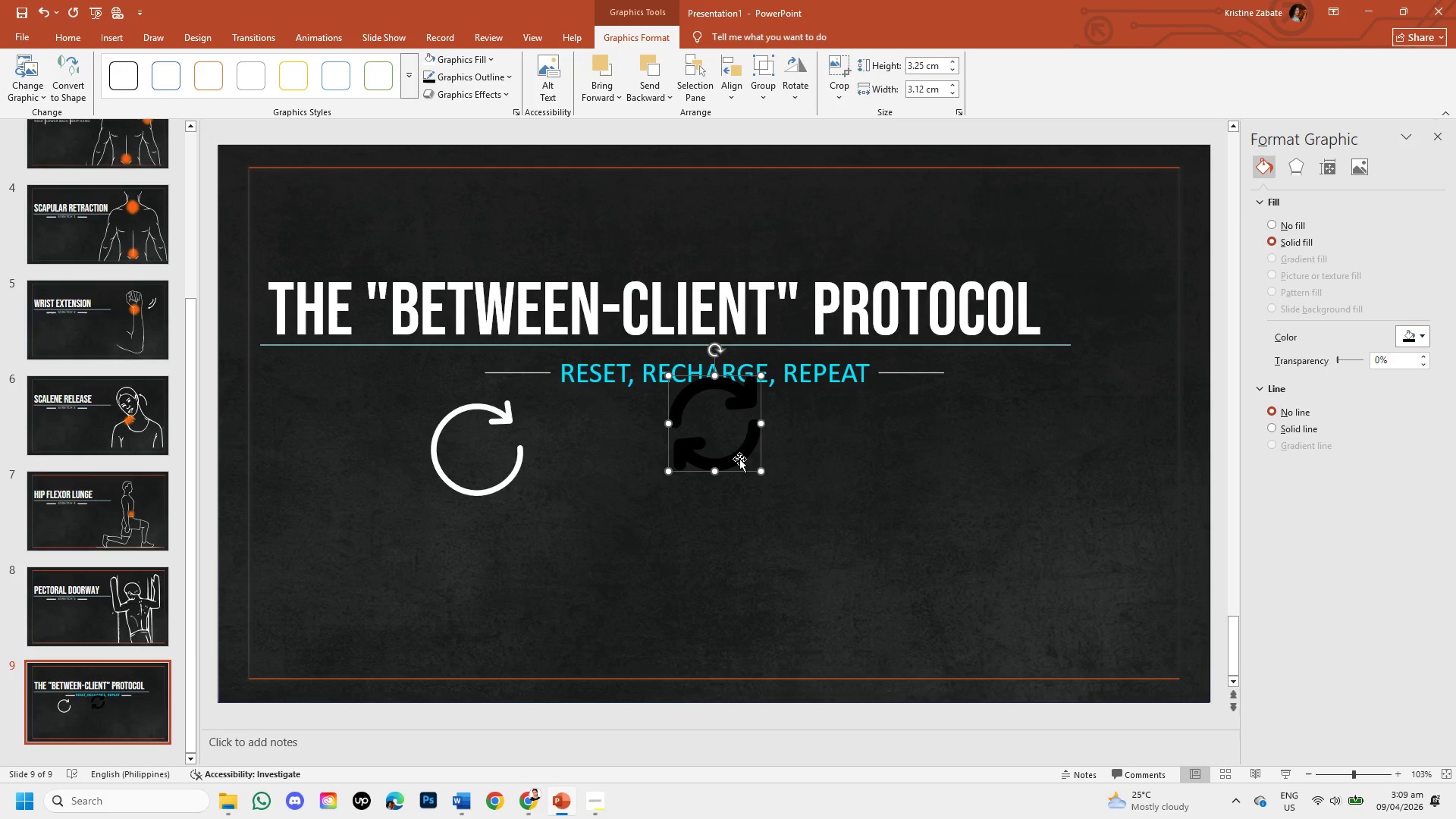 
left_click_drag(start_coordinate=[740, 458], to_coordinate=[520, 488])
 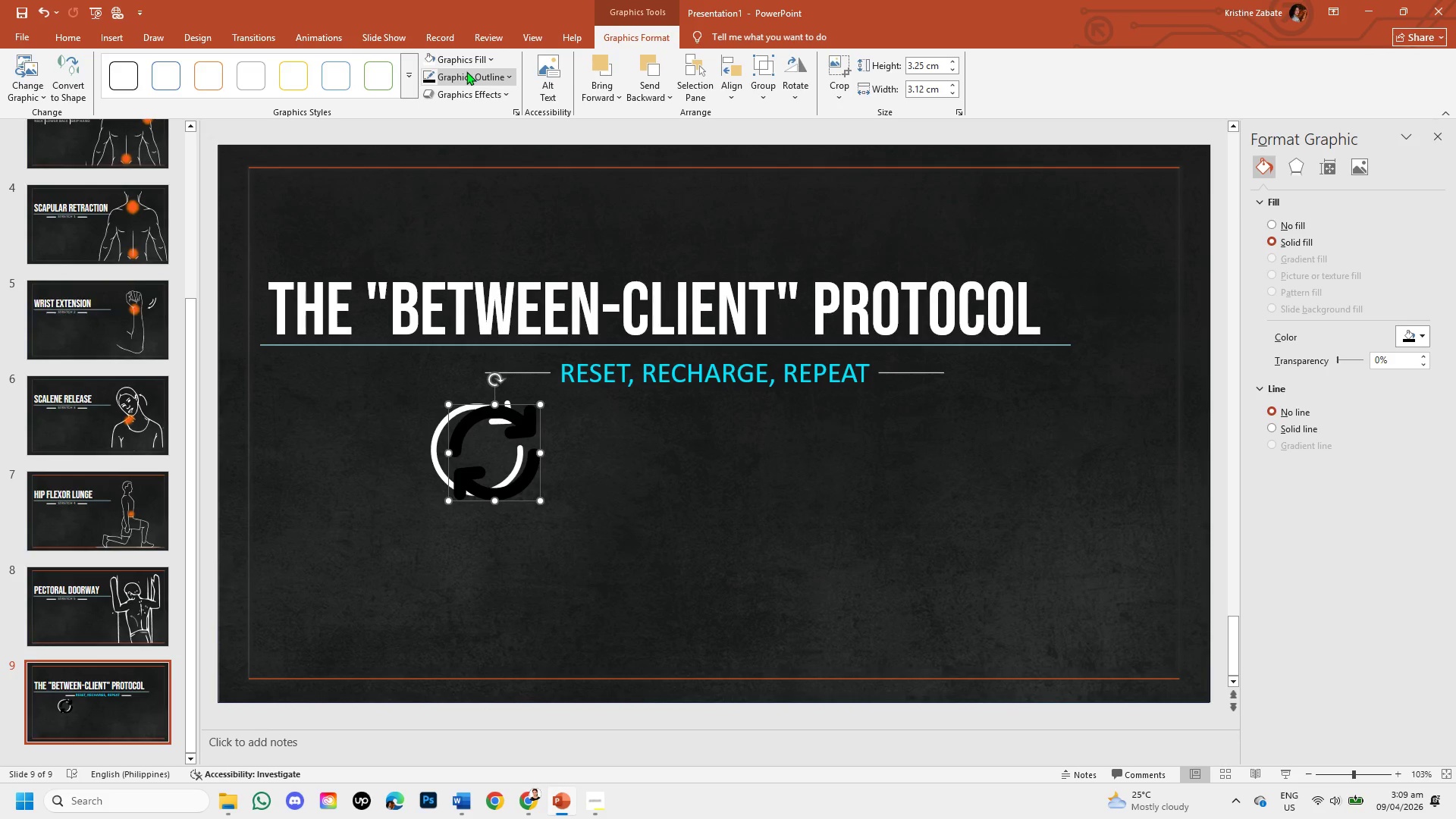 
left_click([466, 63])
 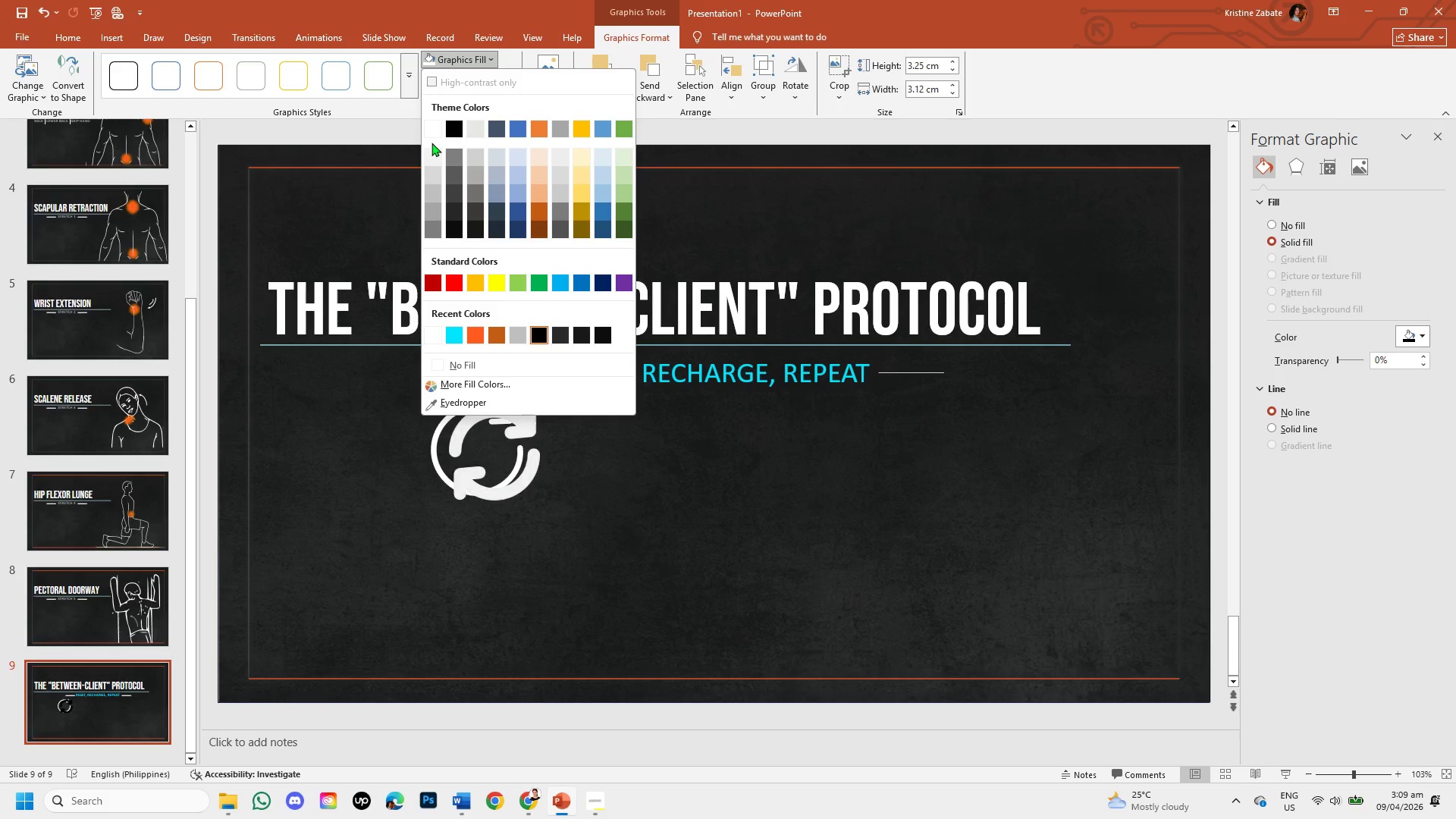 
left_click([432, 133])
 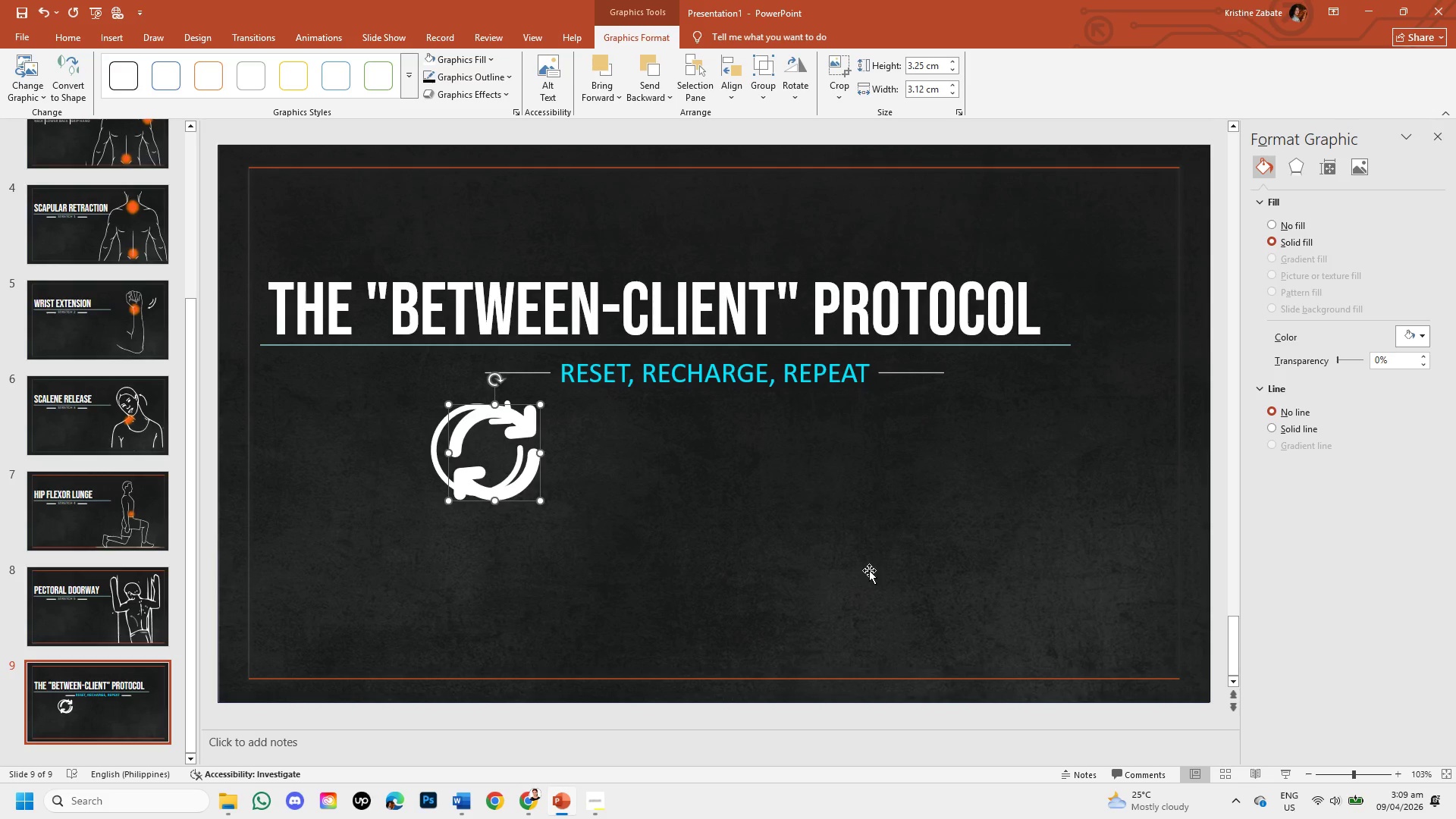 
left_click_drag(start_coordinate=[544, 504], to_coordinate=[506, 463])
 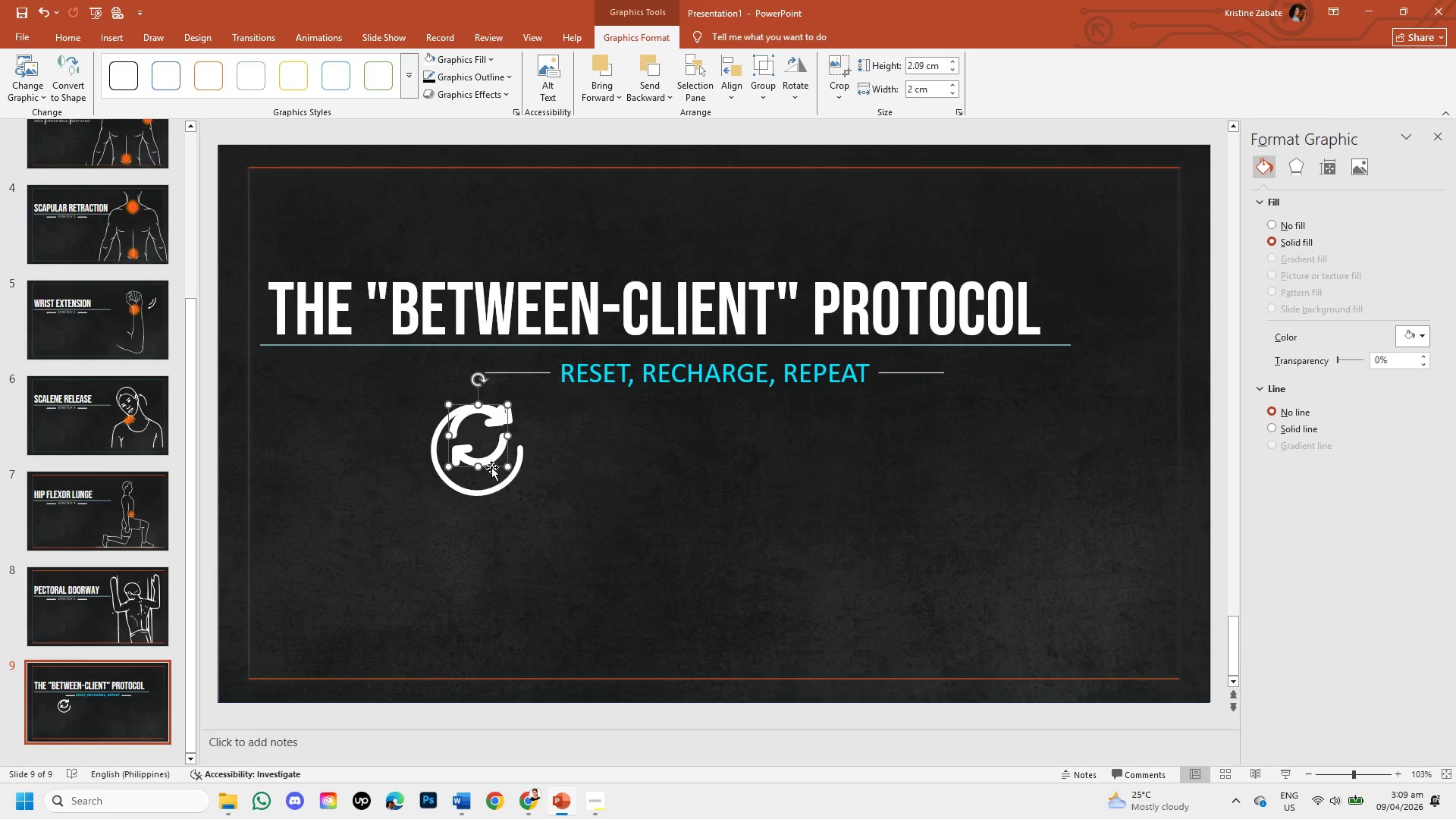 
left_click_drag(start_coordinate=[491, 467], to_coordinate=[492, 484])
 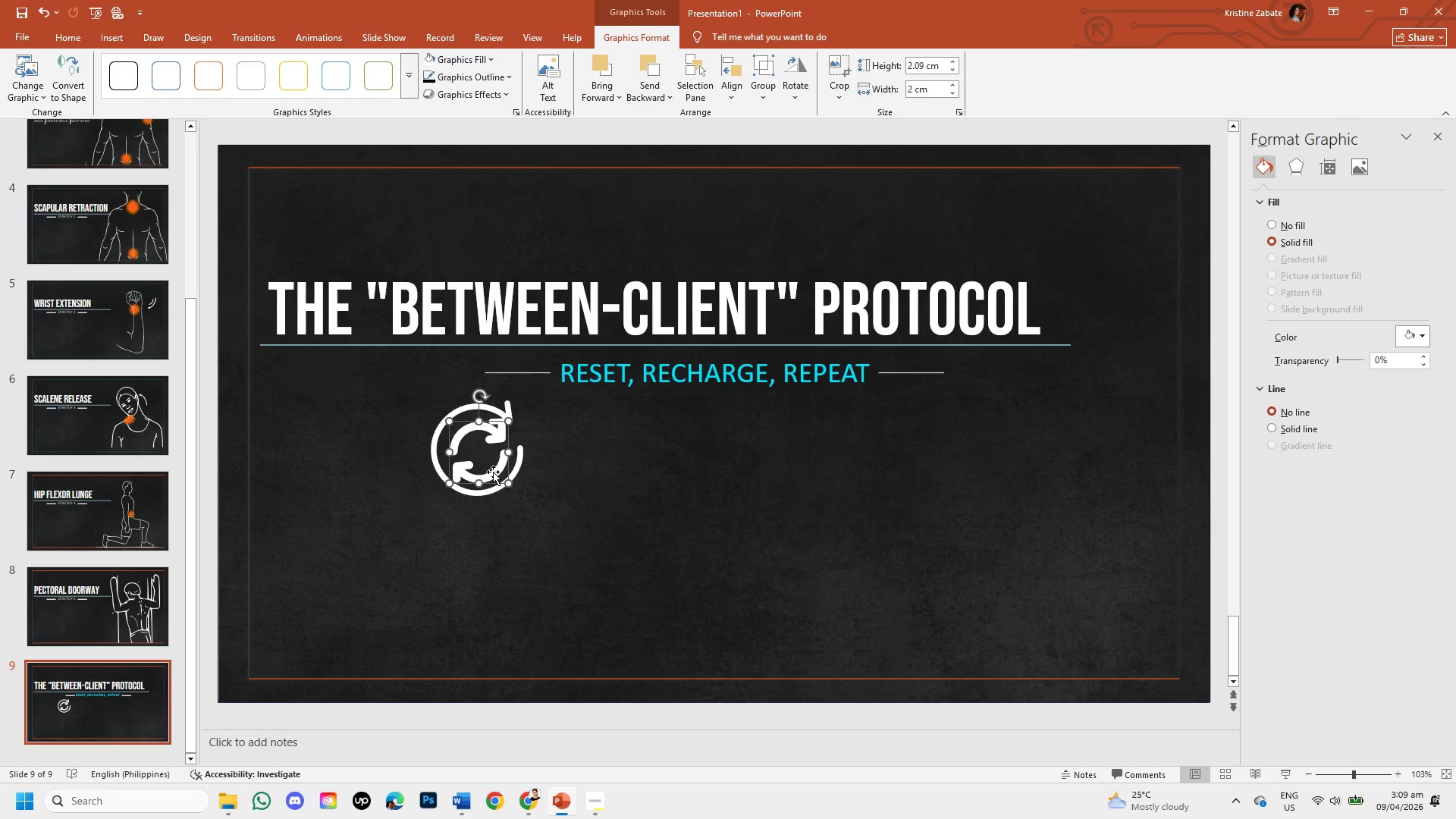 
left_click_drag(start_coordinate=[507, 481], to_coordinate=[492, 466])
 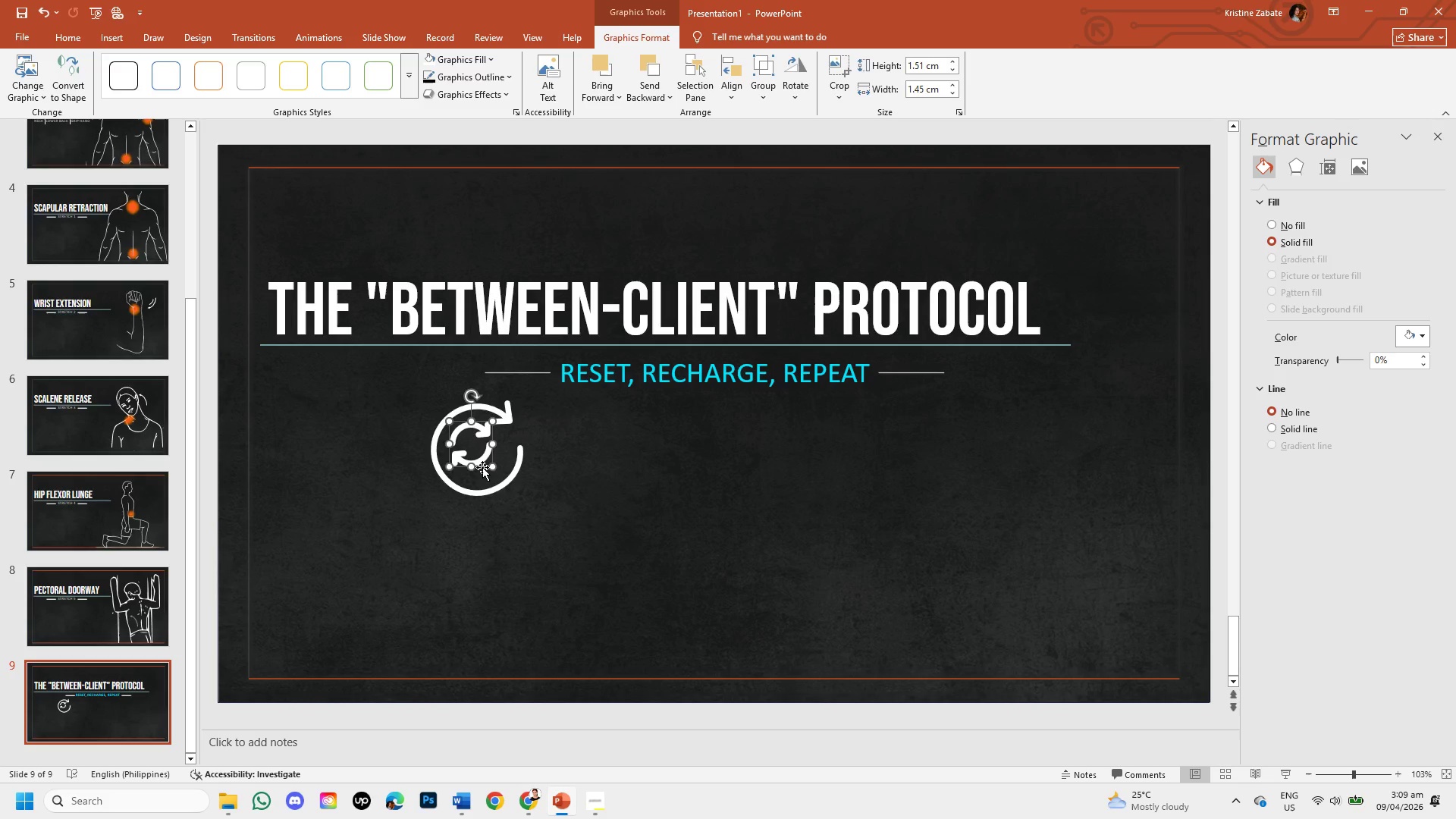 
left_click_drag(start_coordinate=[482, 467], to_coordinate=[491, 477])
 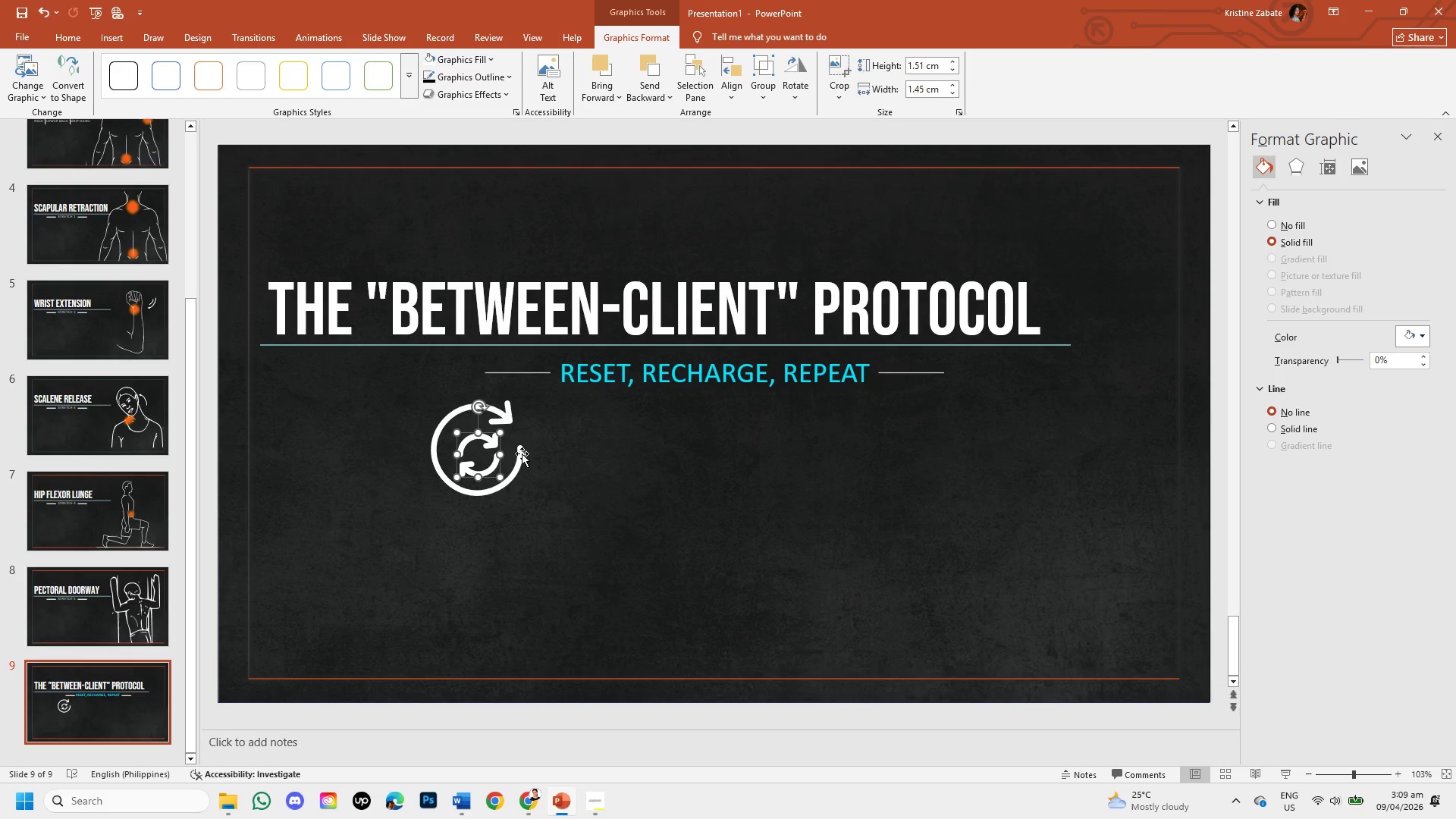 
left_click([522, 453])
 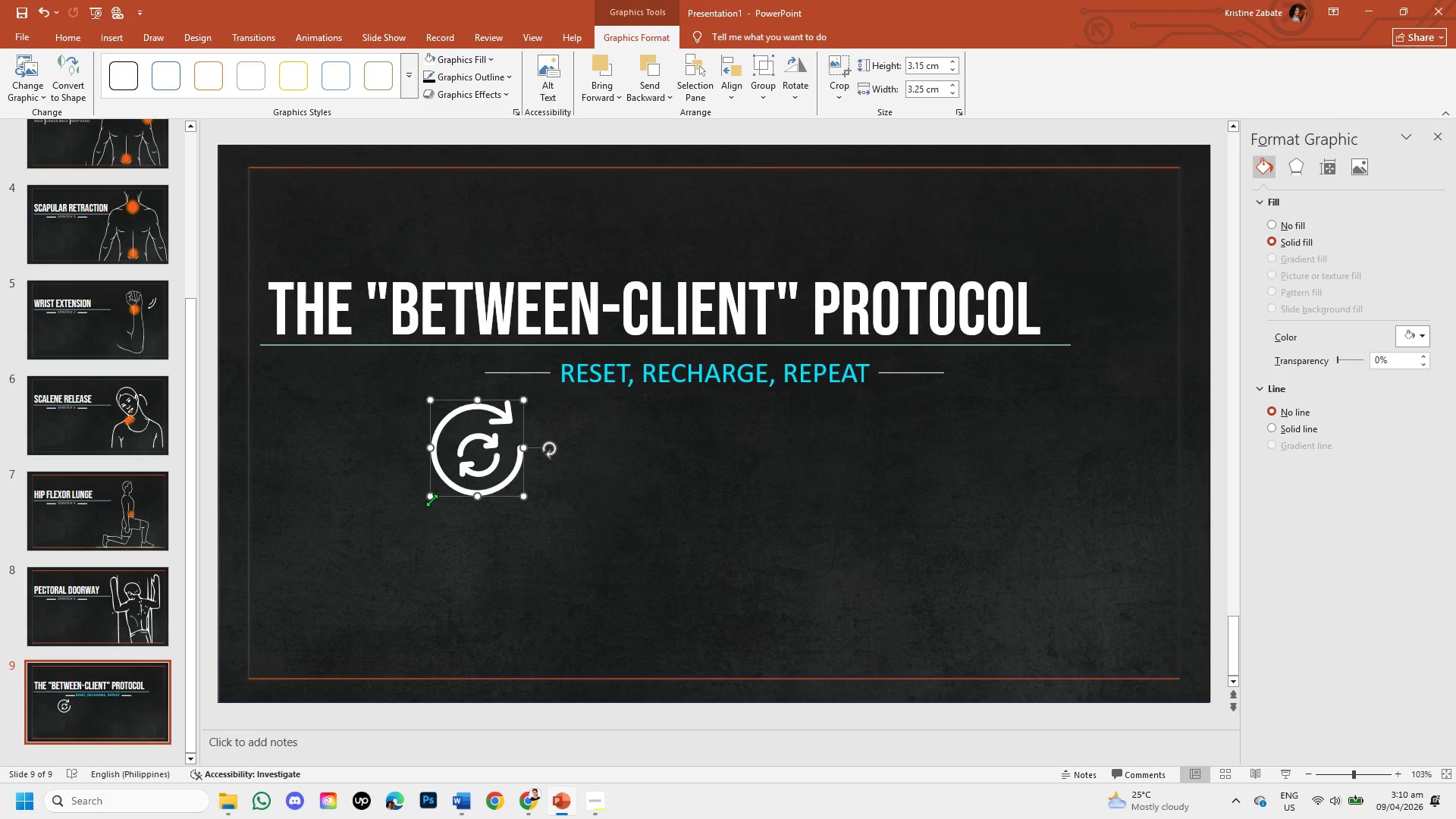 
left_click_drag(start_coordinate=[431, 500], to_coordinate=[411, 500])
 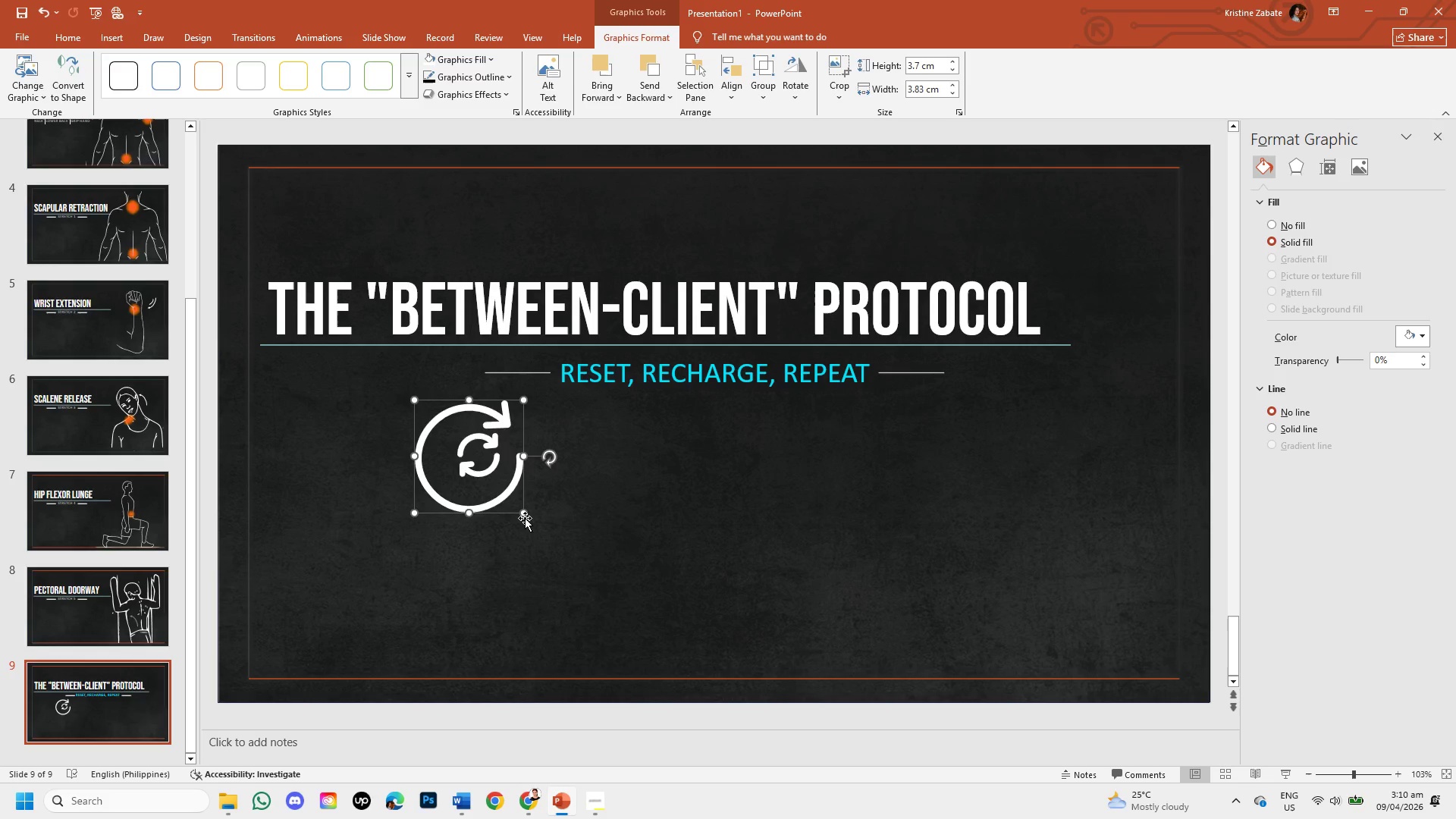 
left_click_drag(start_coordinate=[525, 518], to_coordinate=[533, 528])
 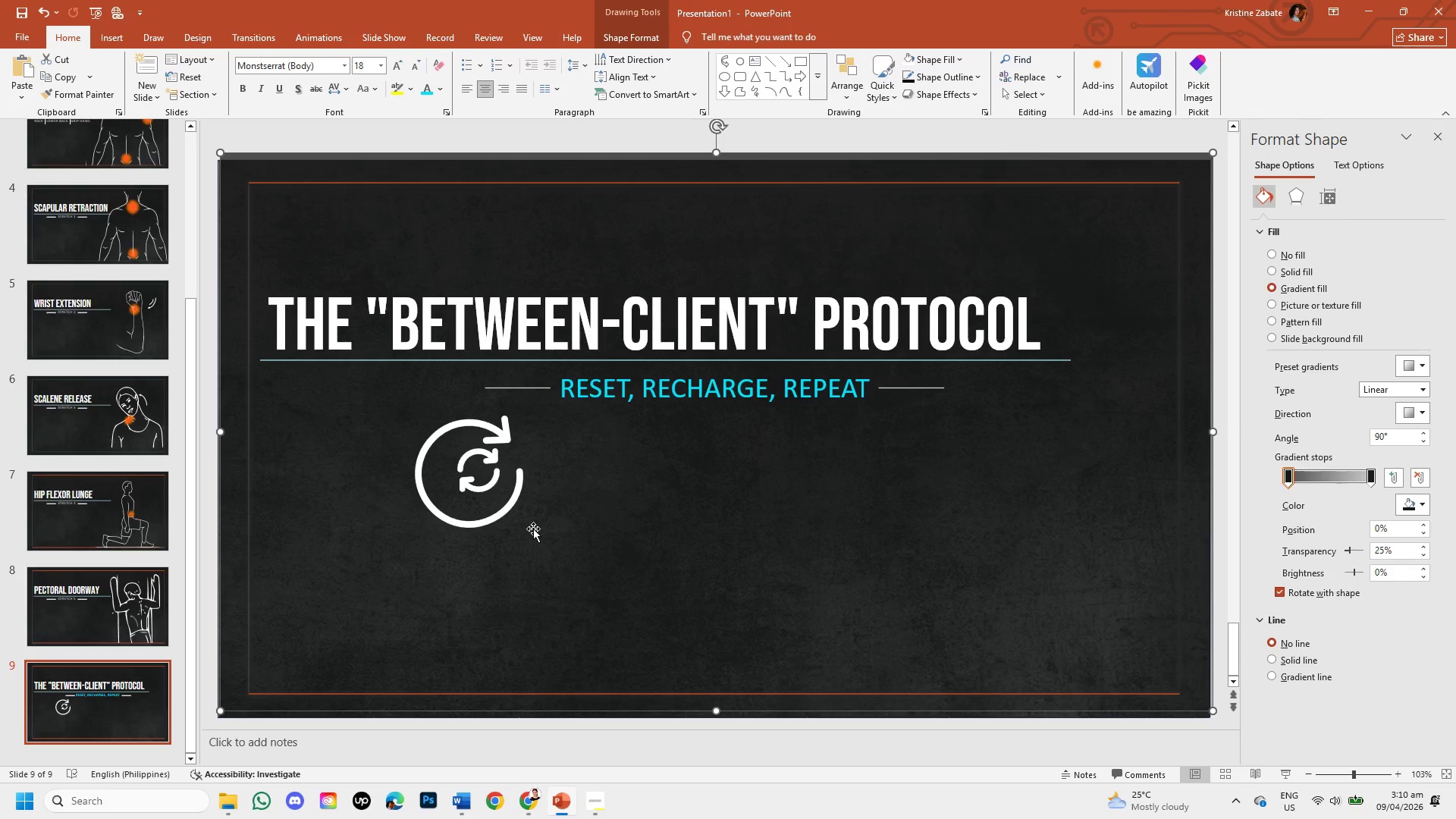 
key(Control+Z)
 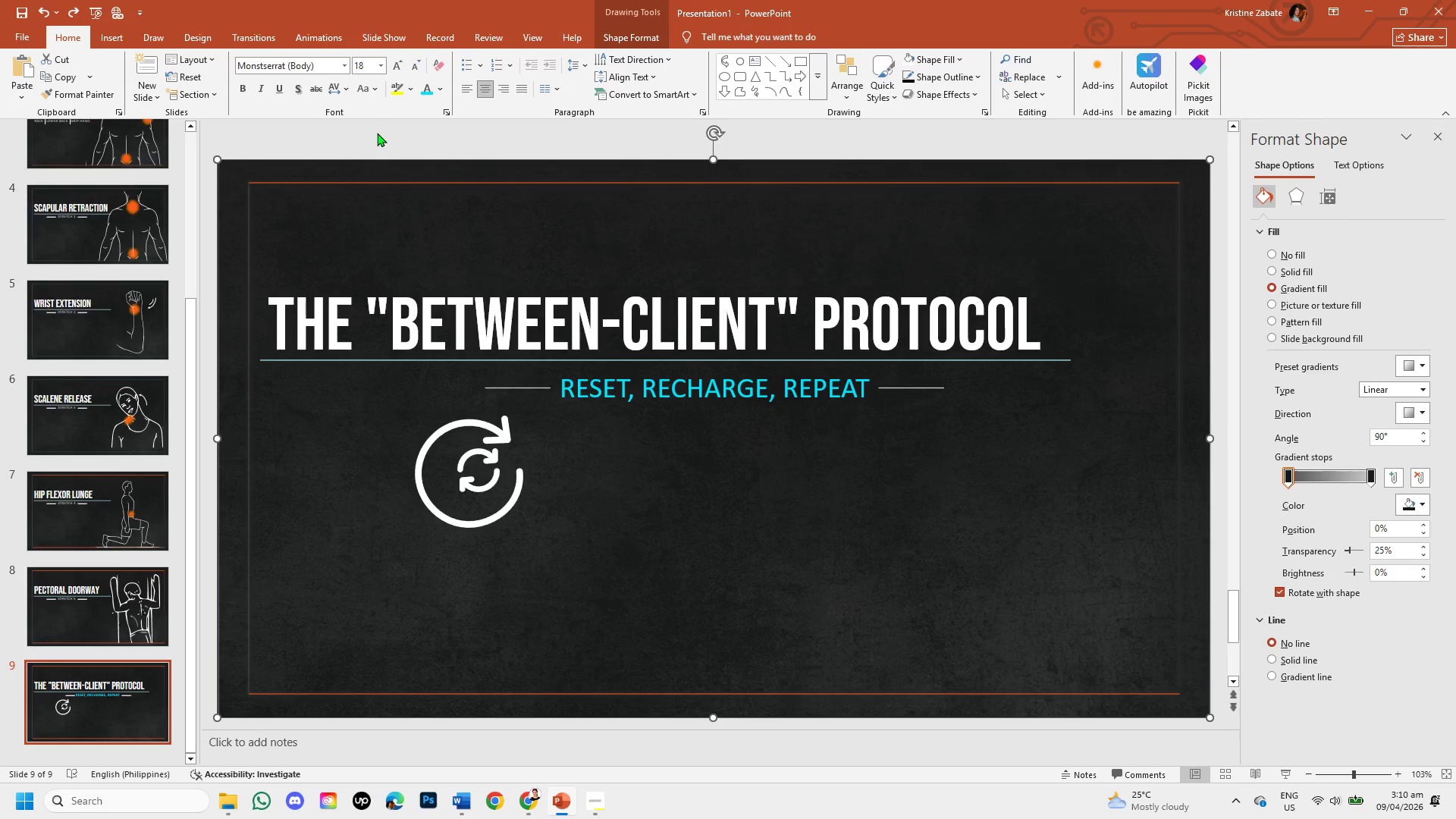 
left_click([377, 133])
 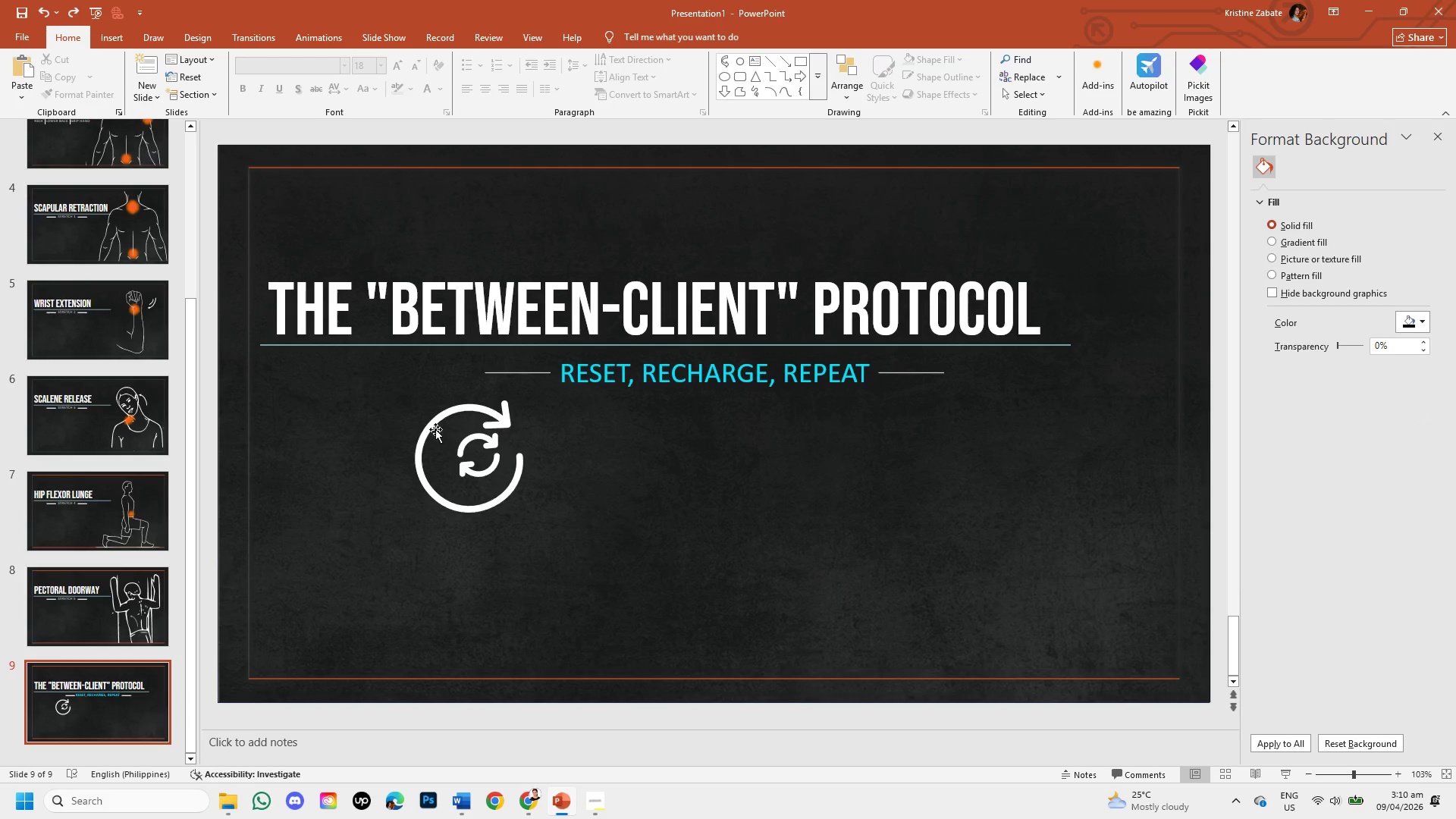 
left_click([454, 510])
 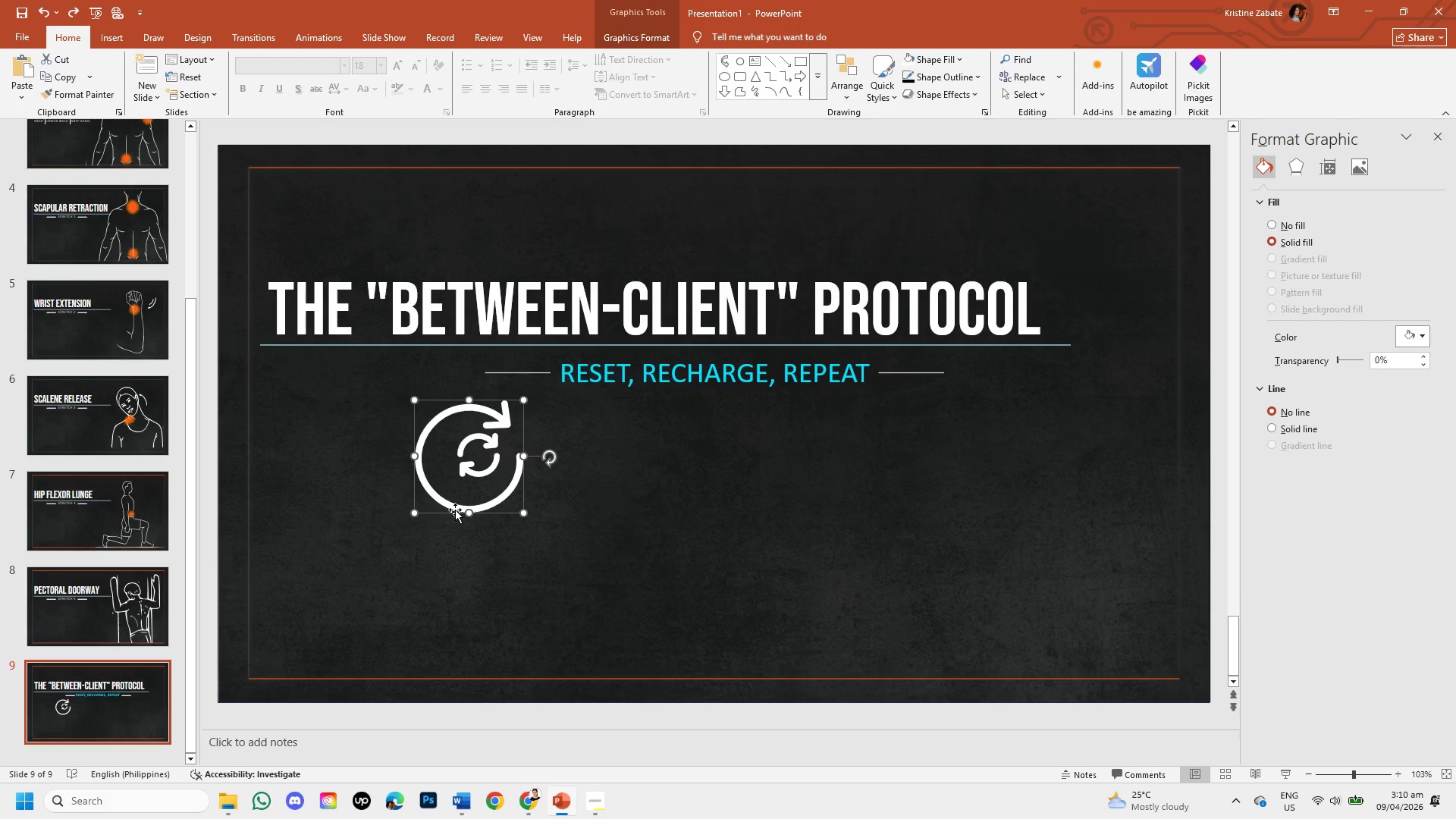 
left_click_drag(start_coordinate=[455, 510], to_coordinate=[460, 537])
 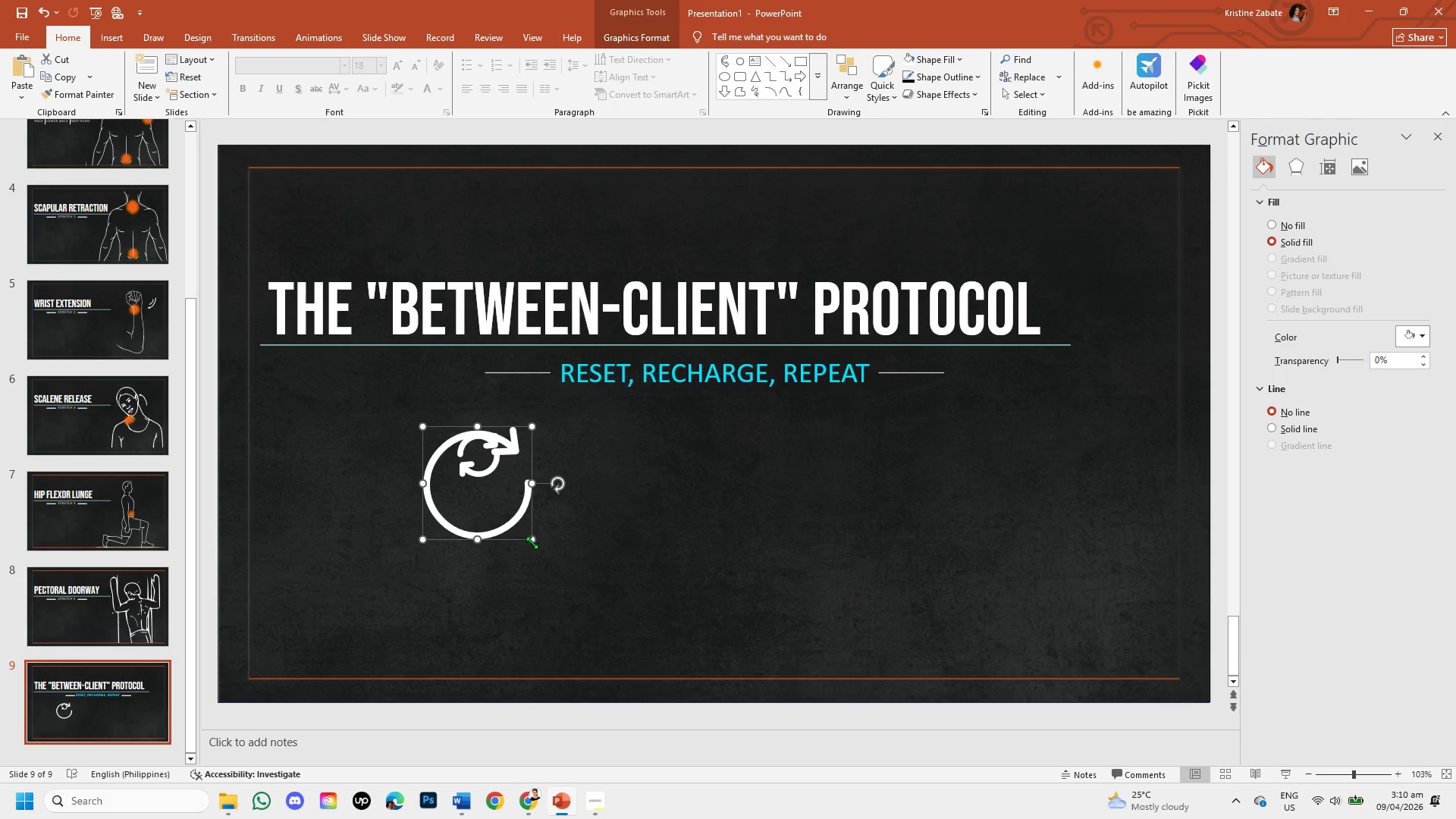 
left_click_drag(start_coordinate=[533, 543], to_coordinate=[552, 556])
 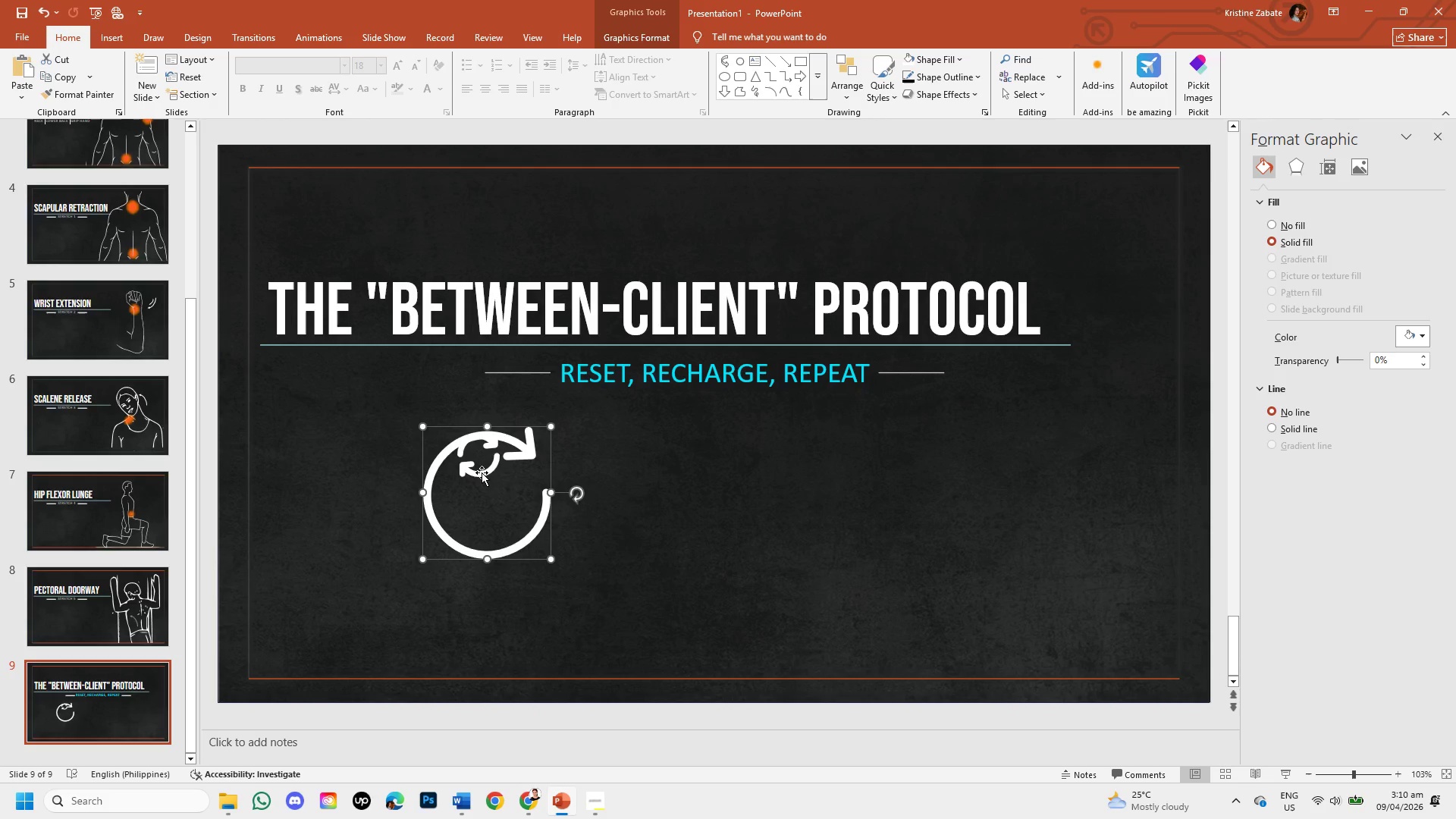 
left_click([482, 474])
 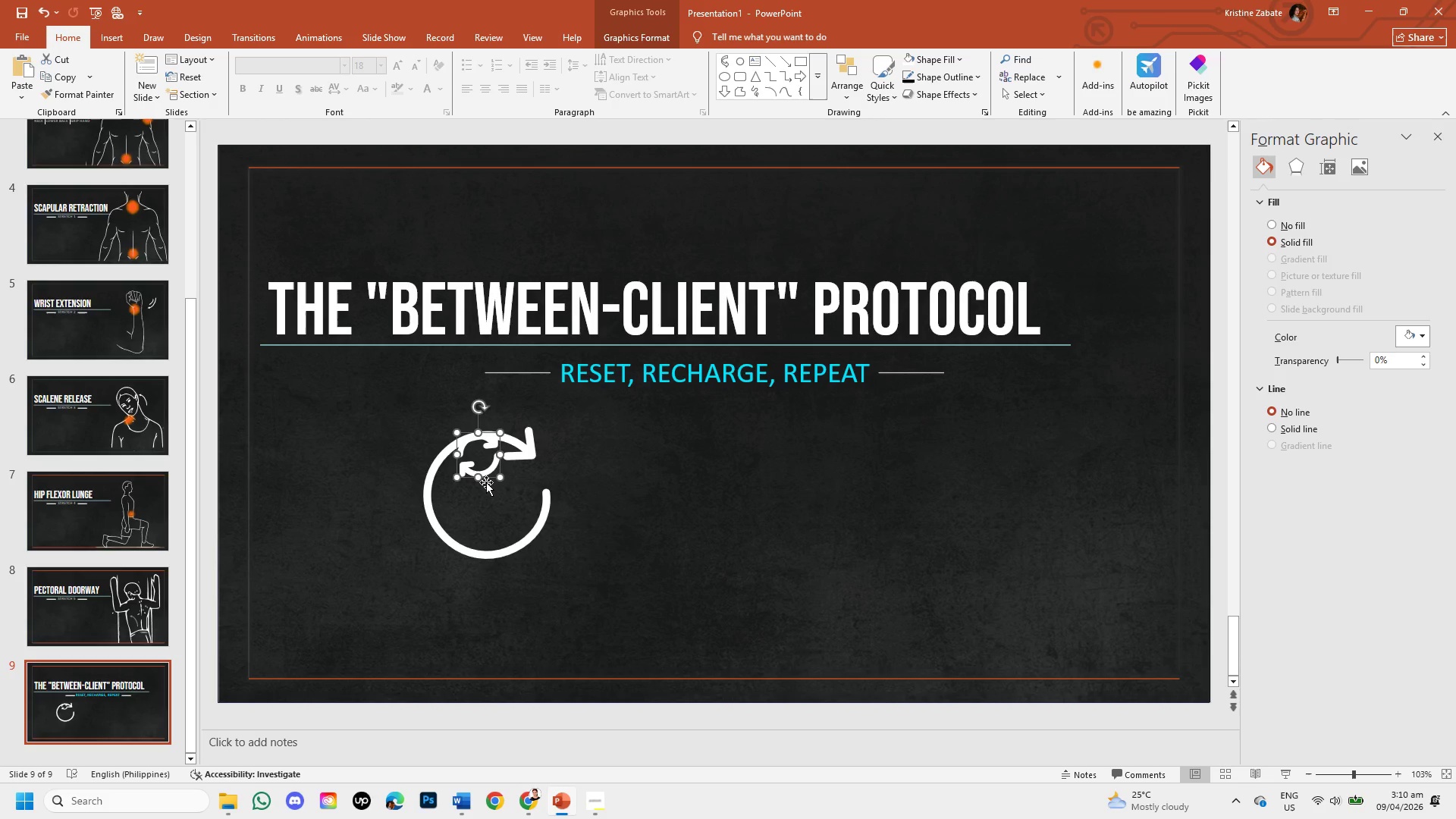 
left_click_drag(start_coordinate=[488, 482], to_coordinate=[491, 503])
 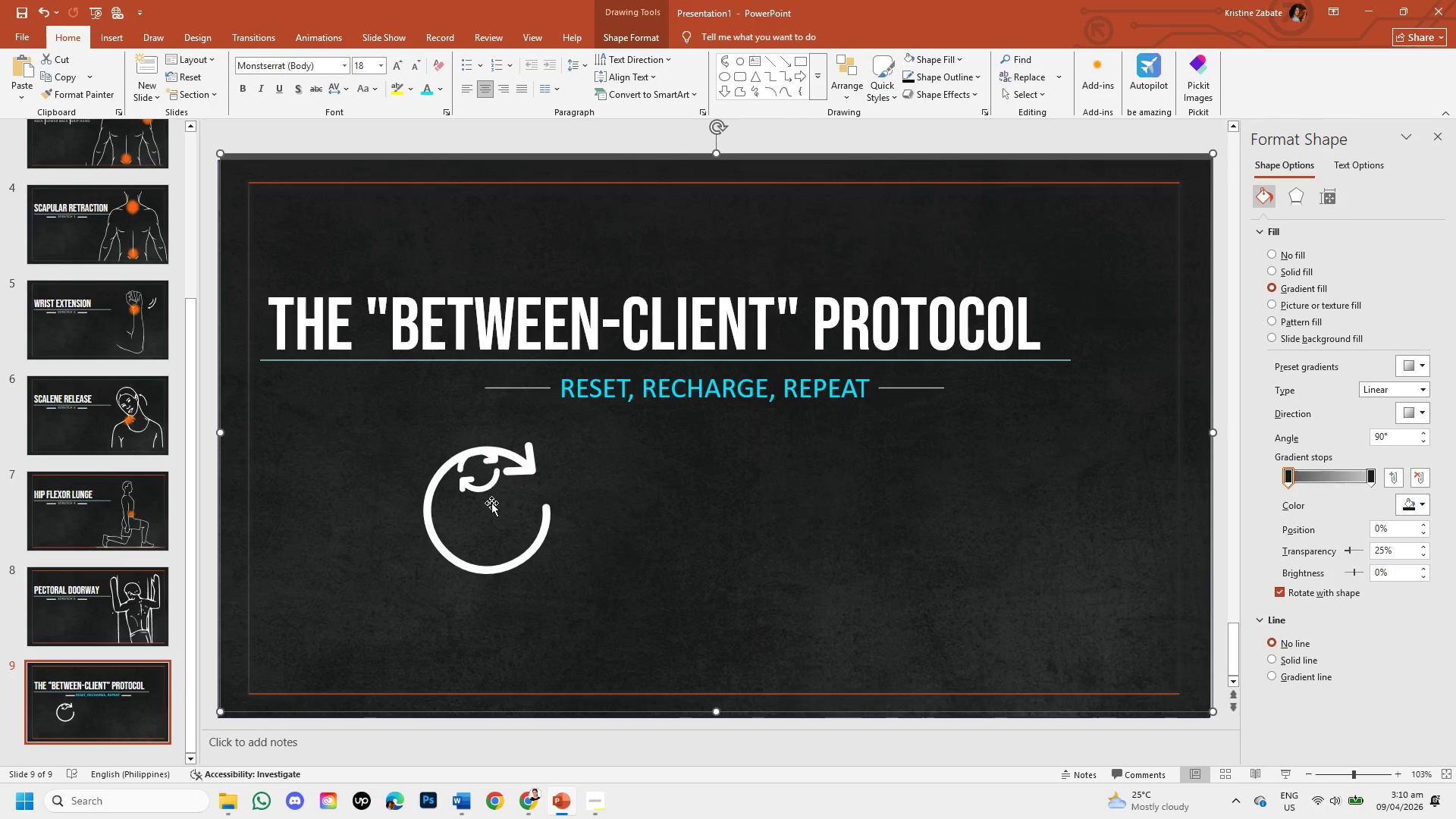 
key(Control+Z)
 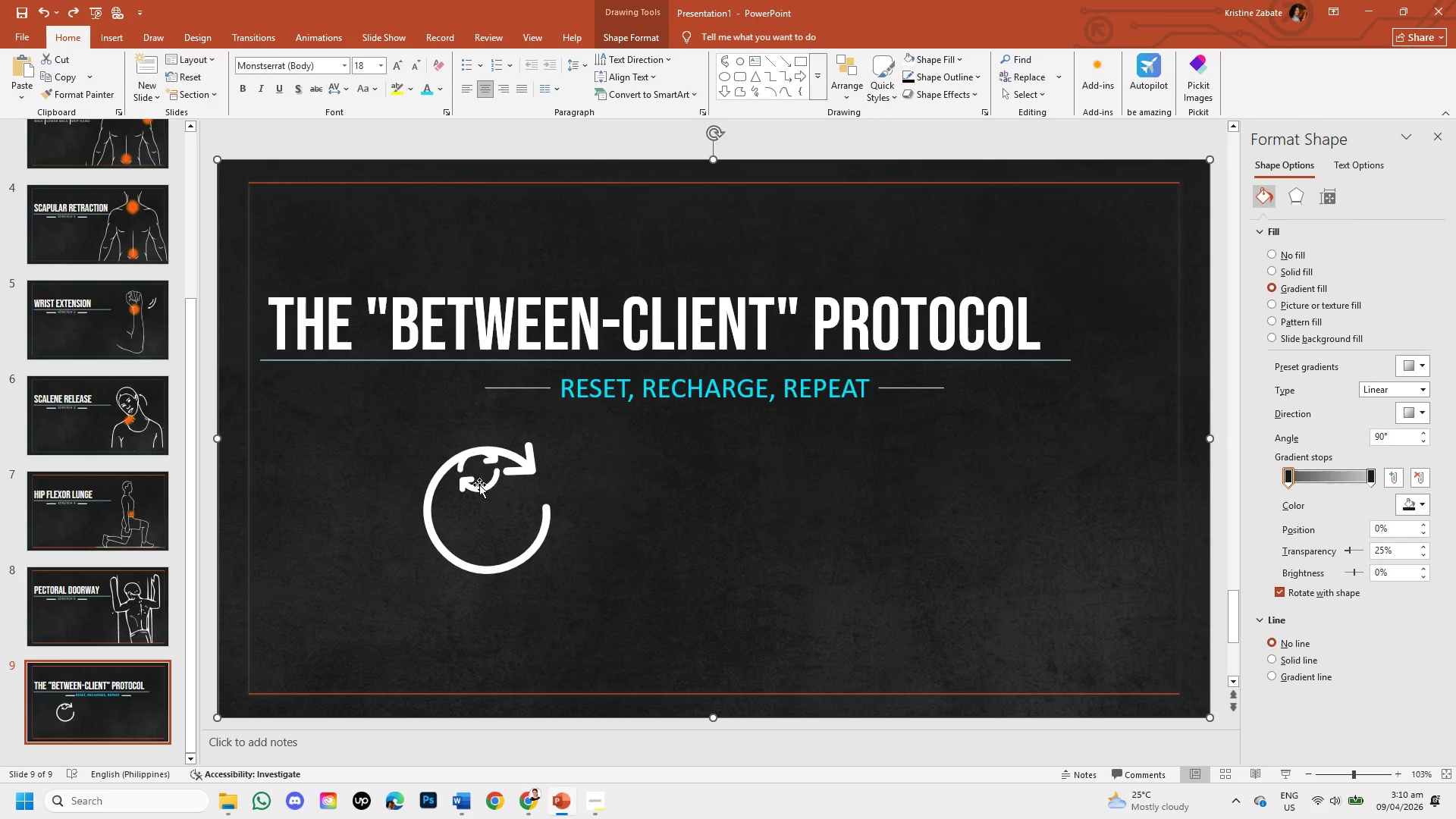 
left_click([479, 485])
 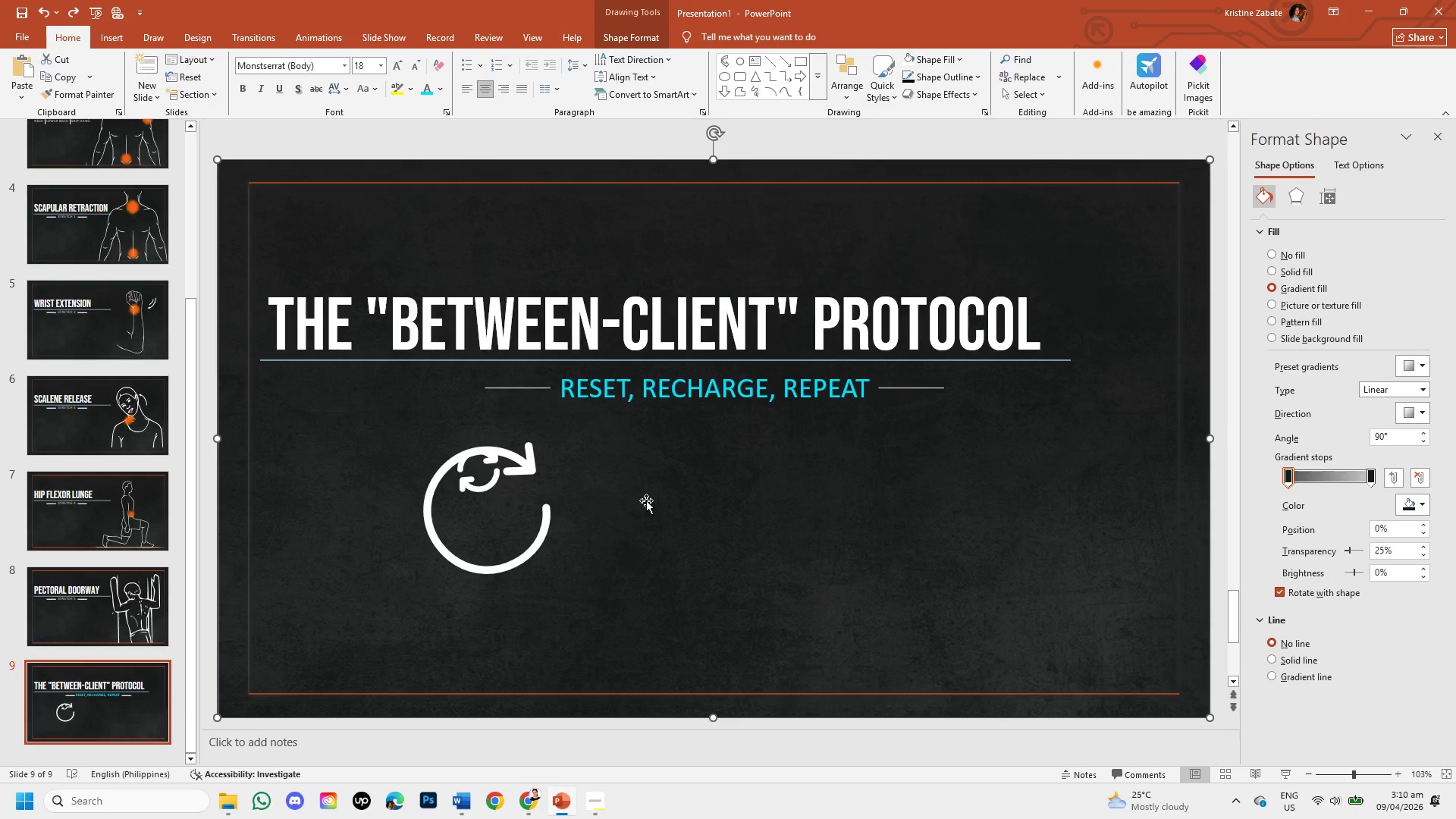 
left_click([789, 529])
 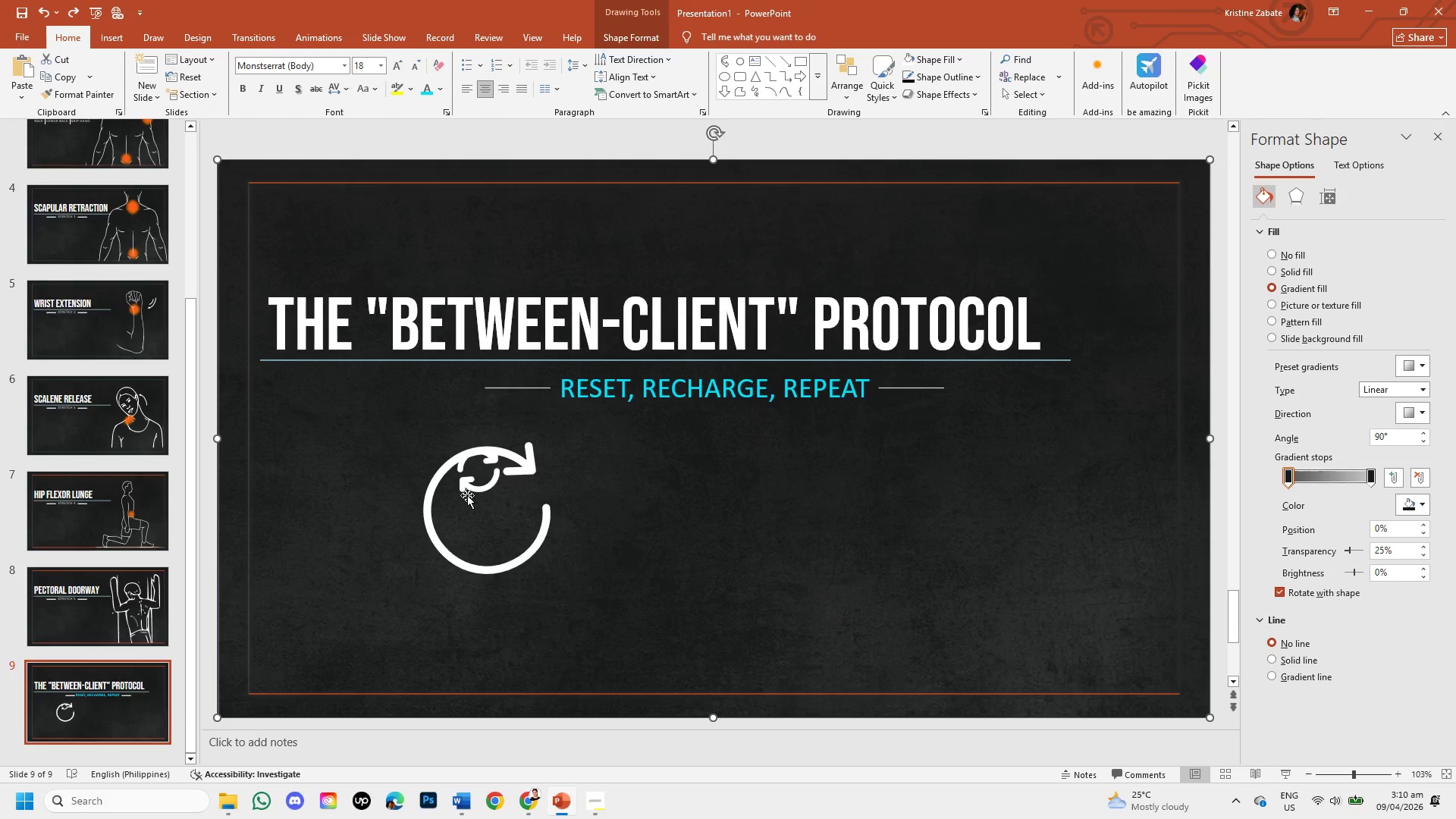 
double_click([468, 472])
 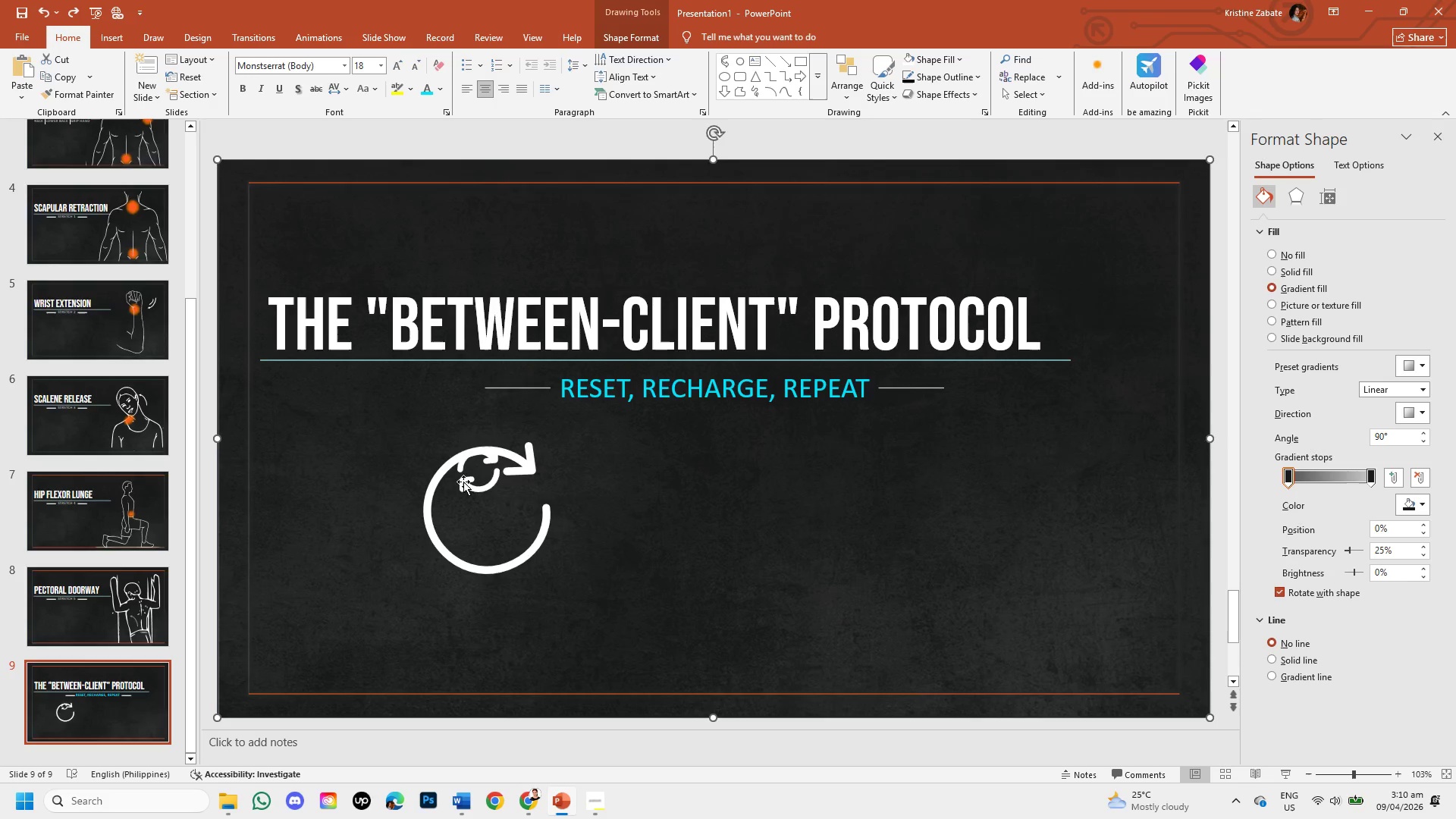 
left_click([463, 482])
 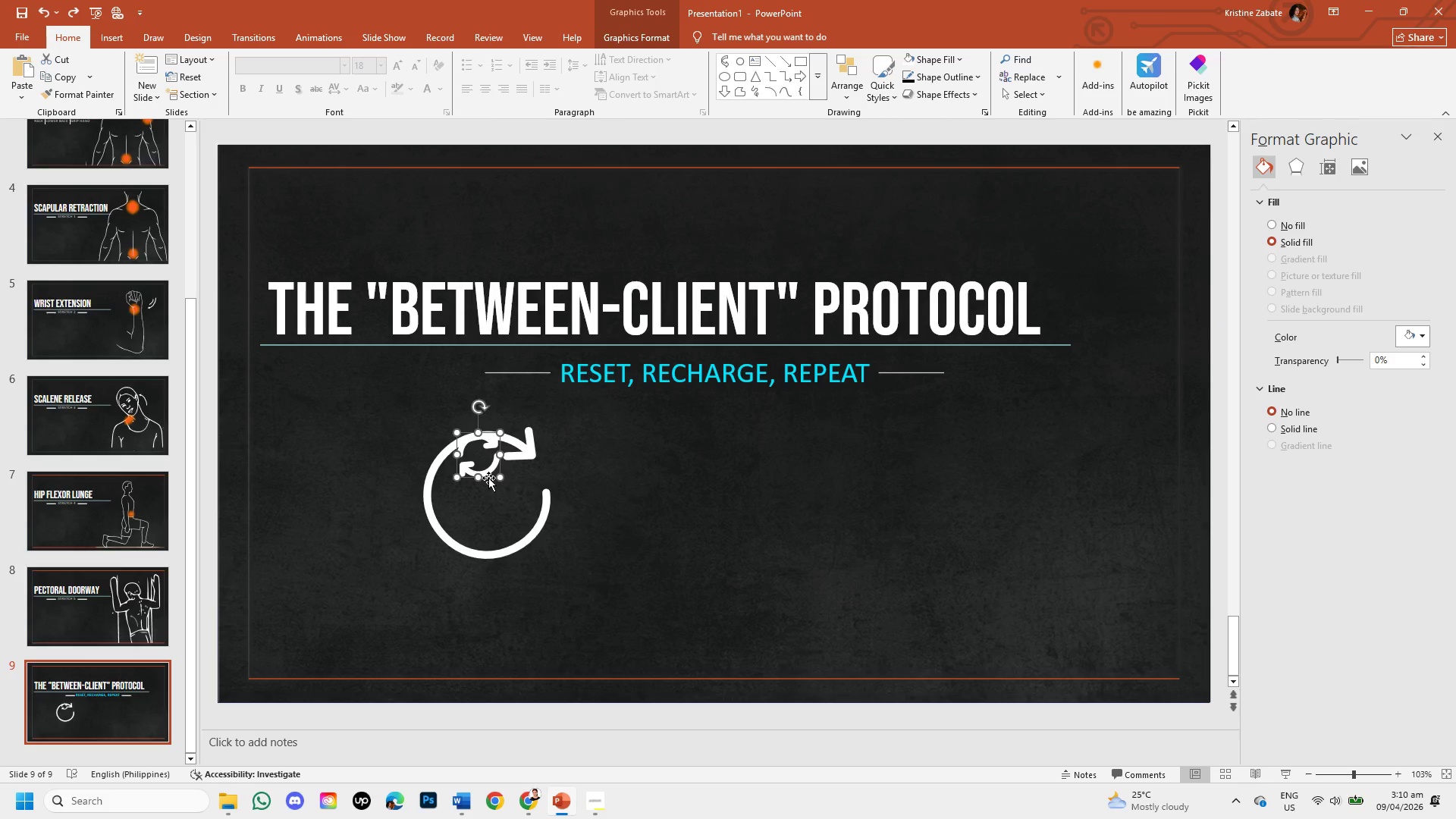 
left_click_drag(start_coordinate=[489, 477], to_coordinate=[496, 520])
 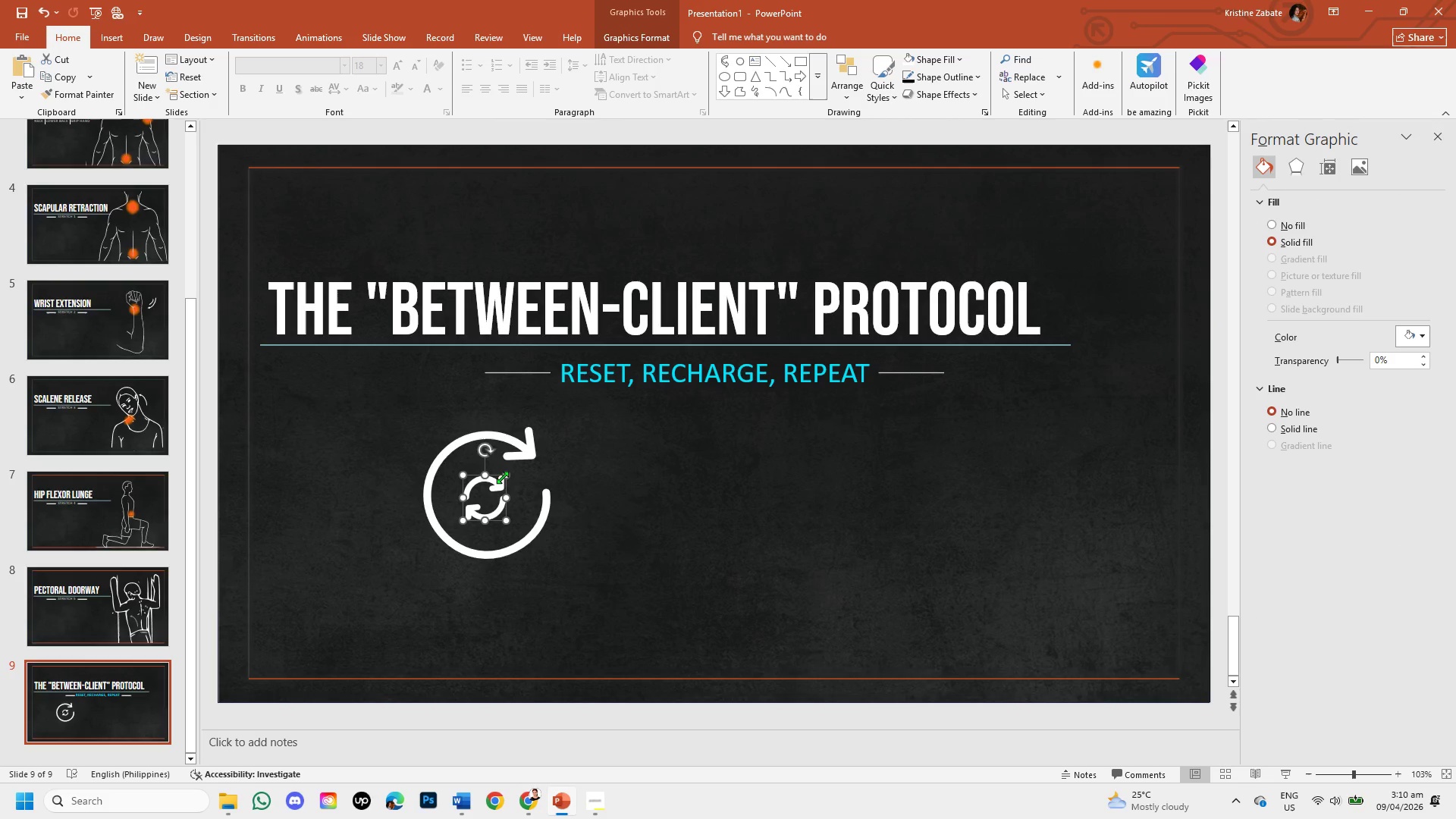 
left_click_drag(start_coordinate=[502, 474], to_coordinate=[519, 474])
 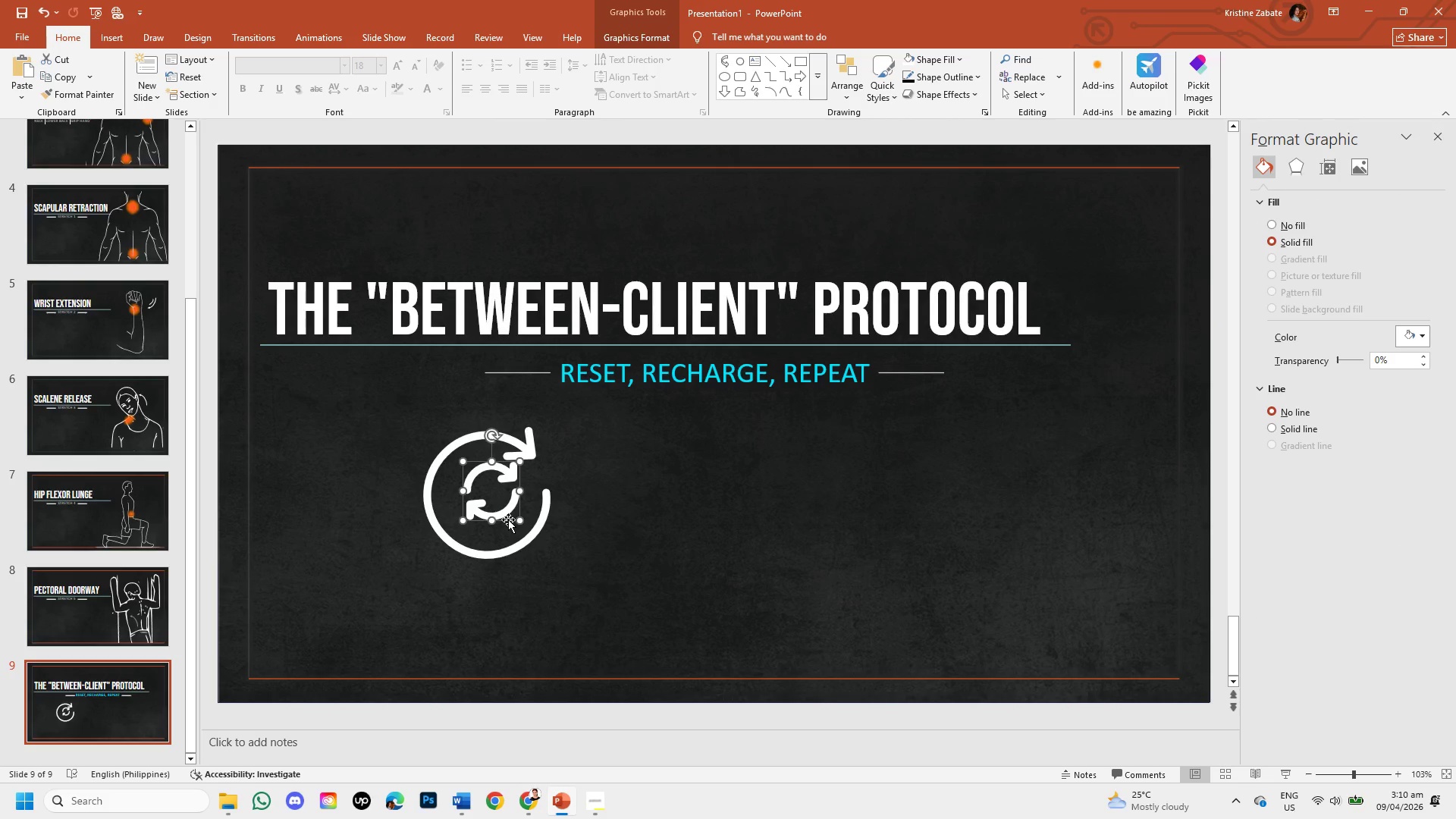 
left_click_drag(start_coordinate=[508, 519], to_coordinate=[502, 527])
 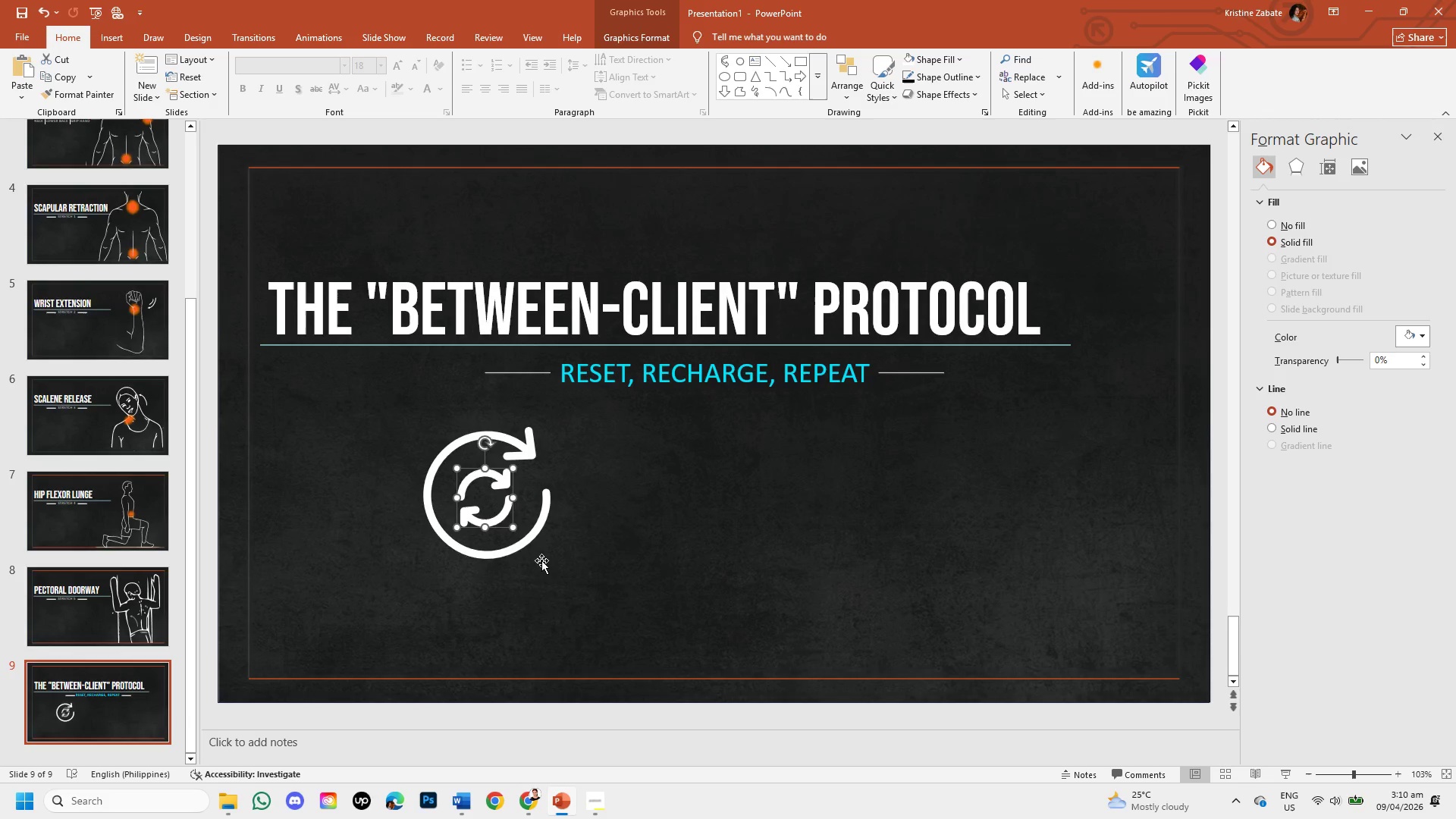 
left_click([543, 561])
 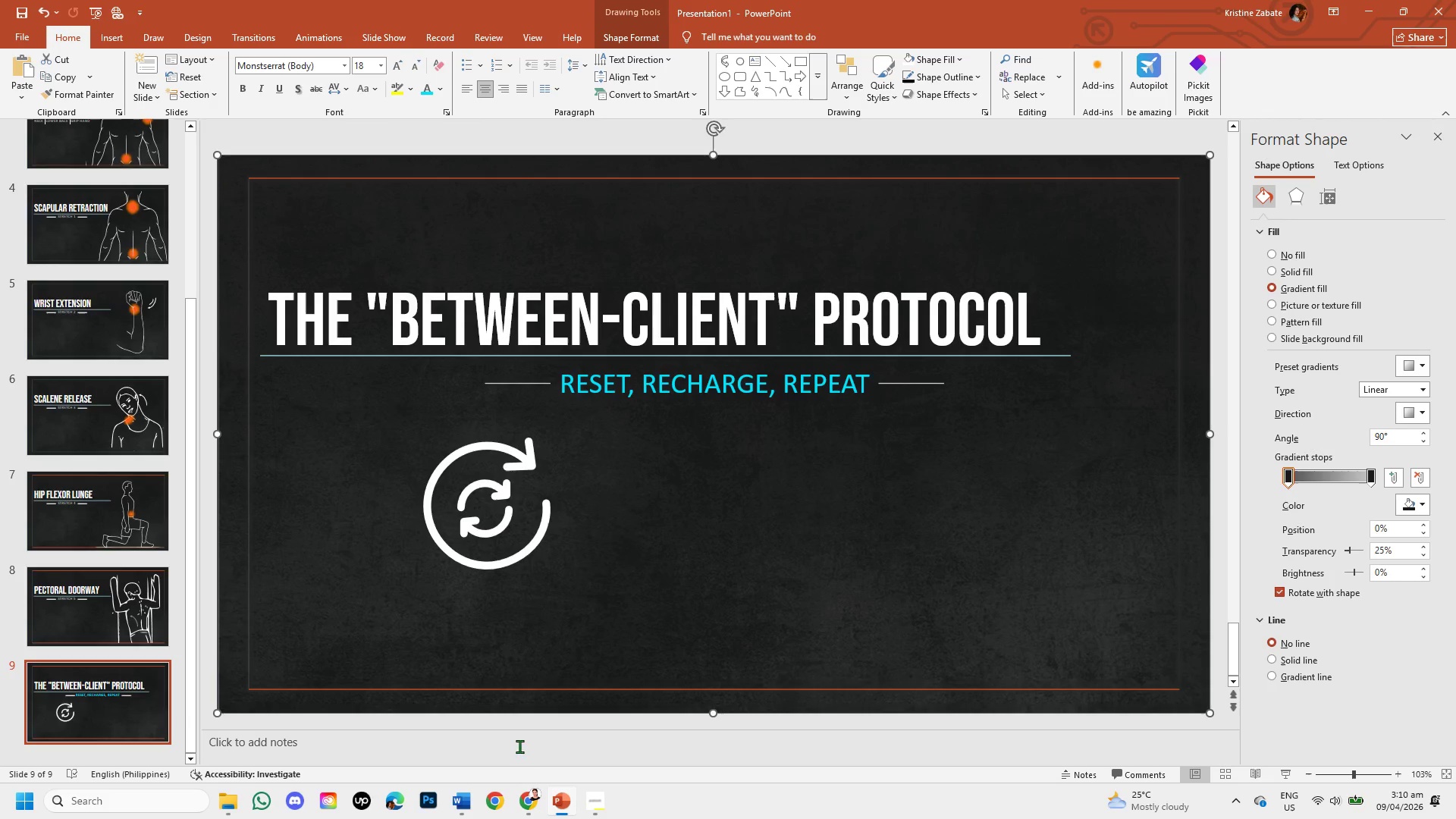 
left_click([525, 794])
 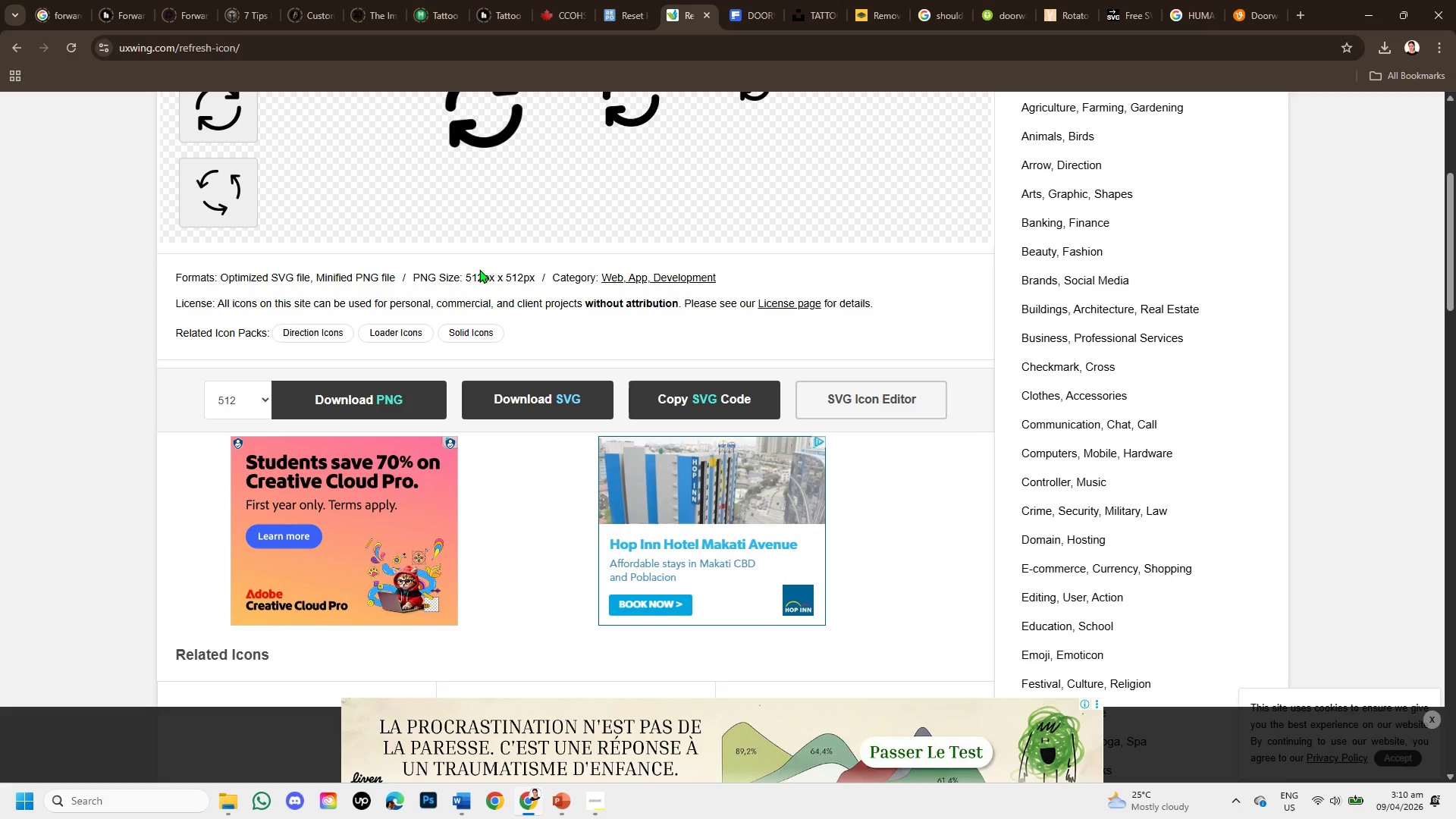 
scroll: coordinate [448, 209], scroll_direction: up, amount: 7.0
 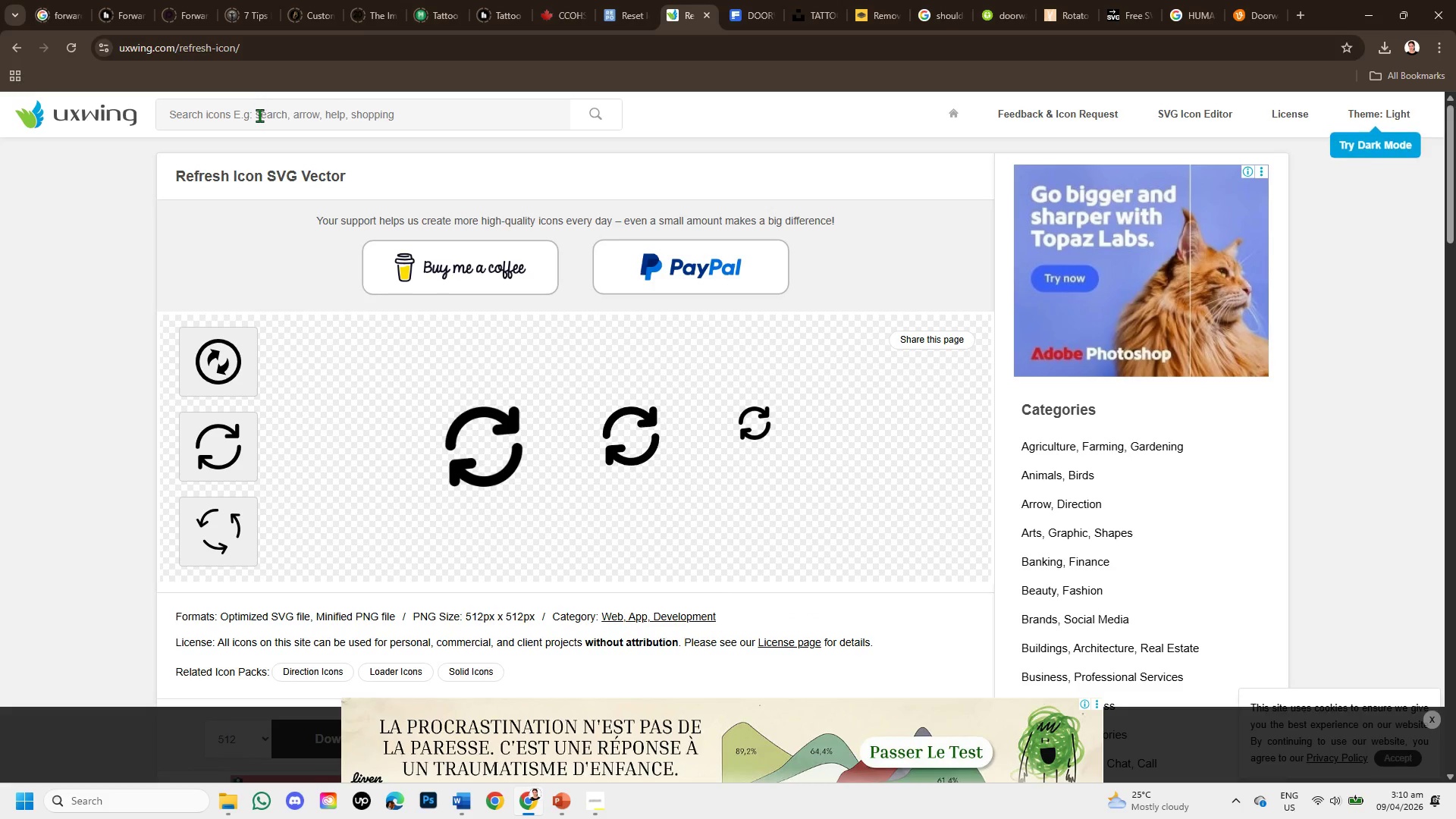 
left_click([259, 116])
 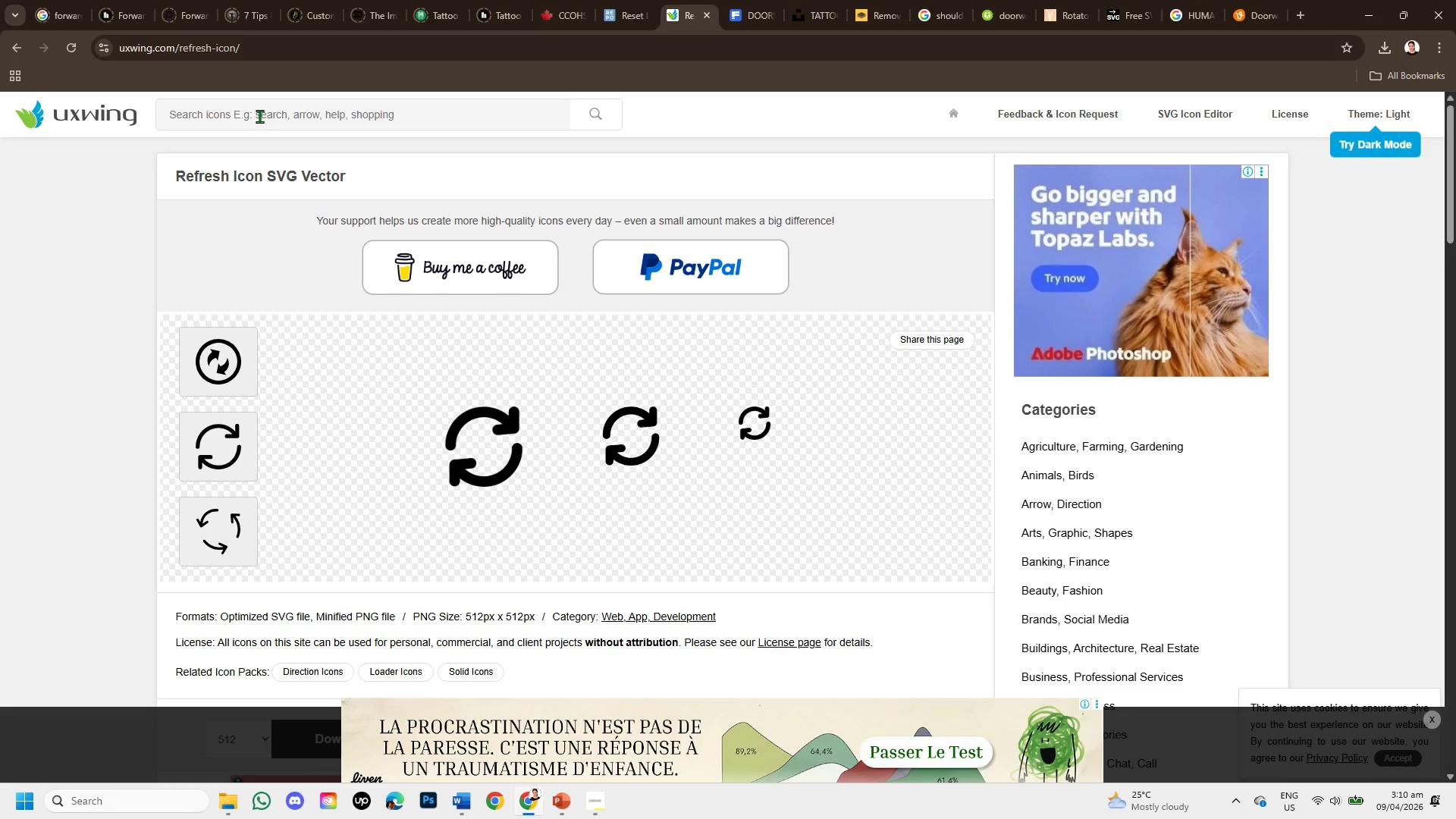 
wait(6.76)
 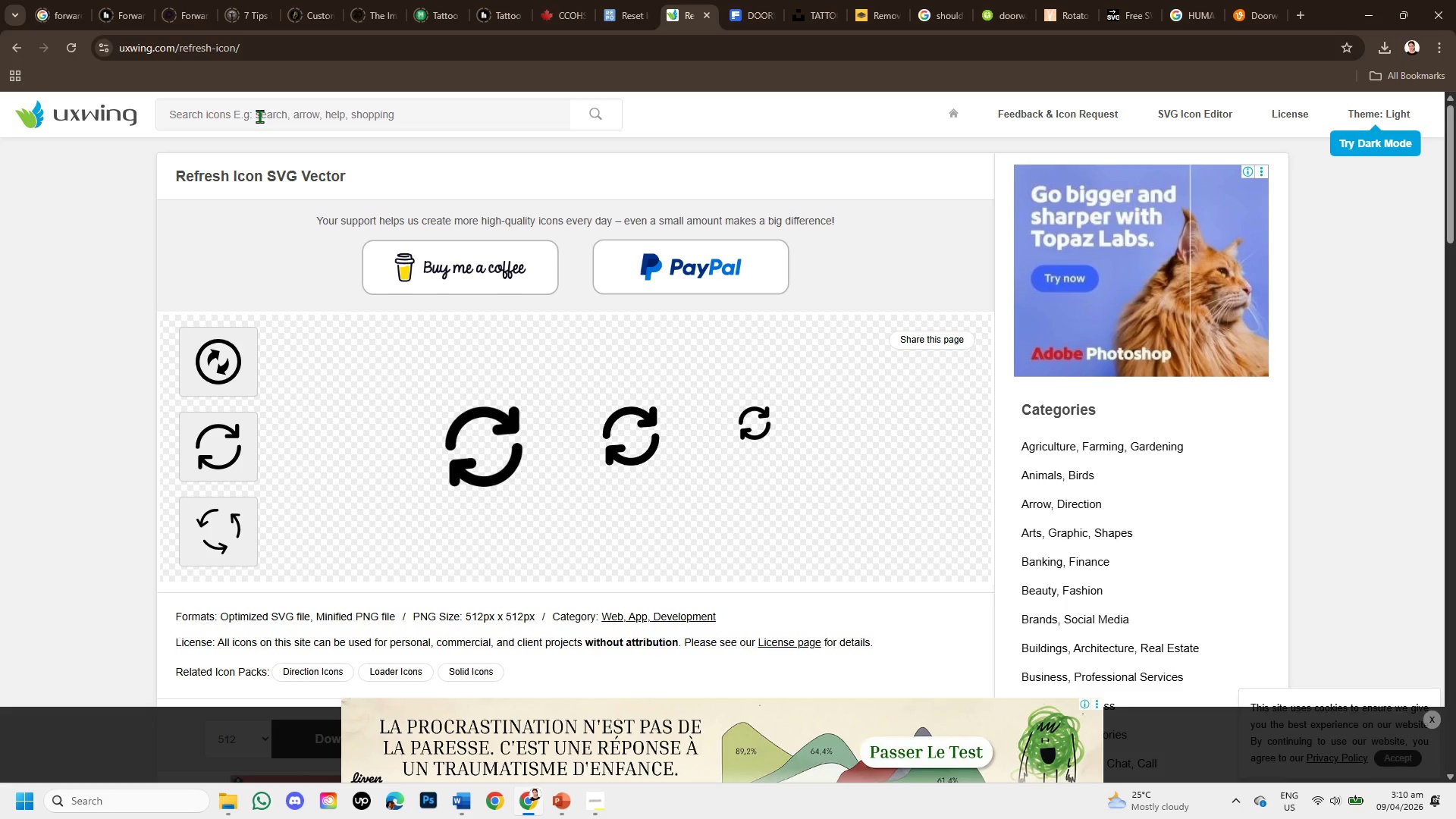 
type(circle )
 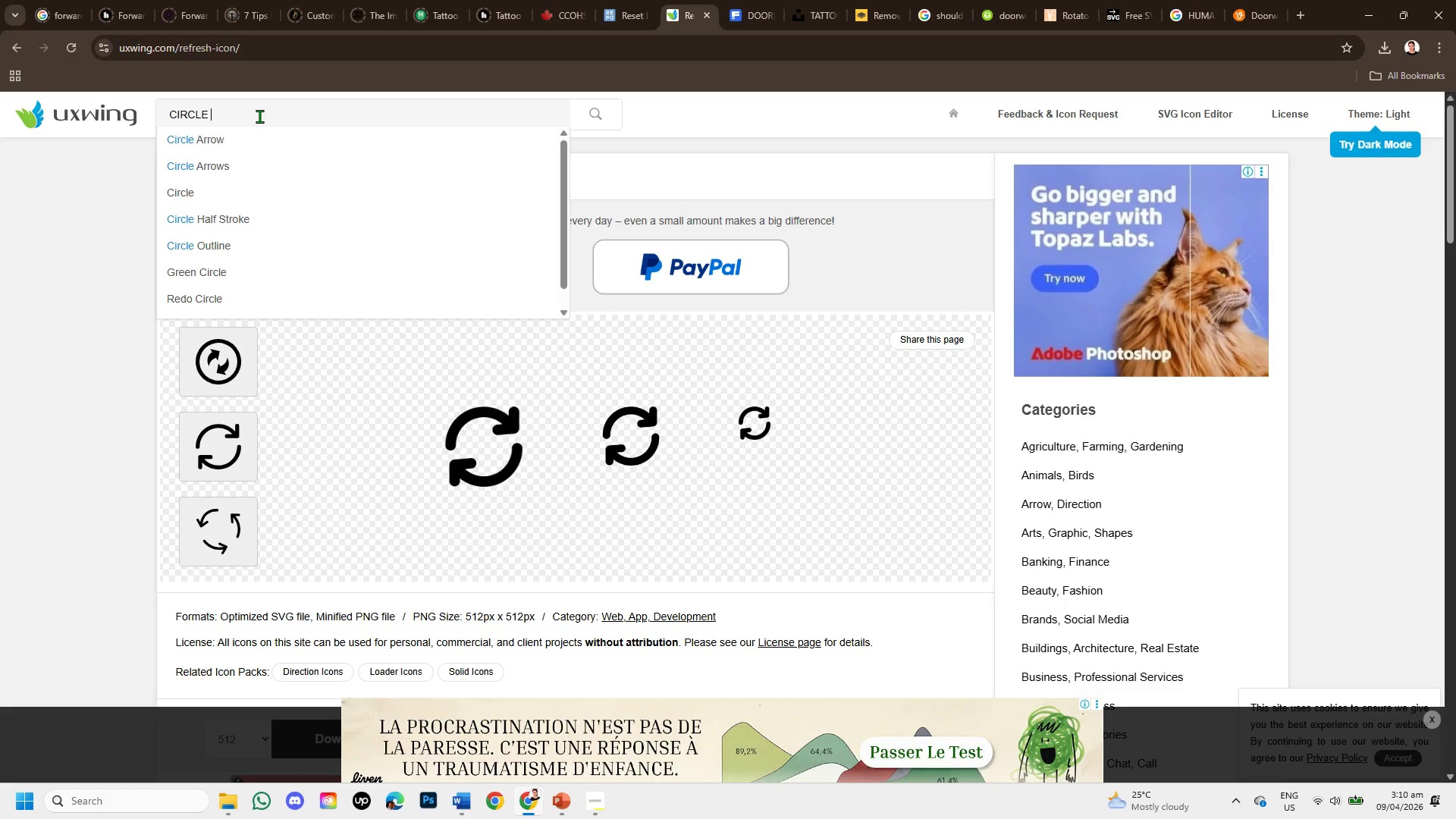 
key(Enter)
 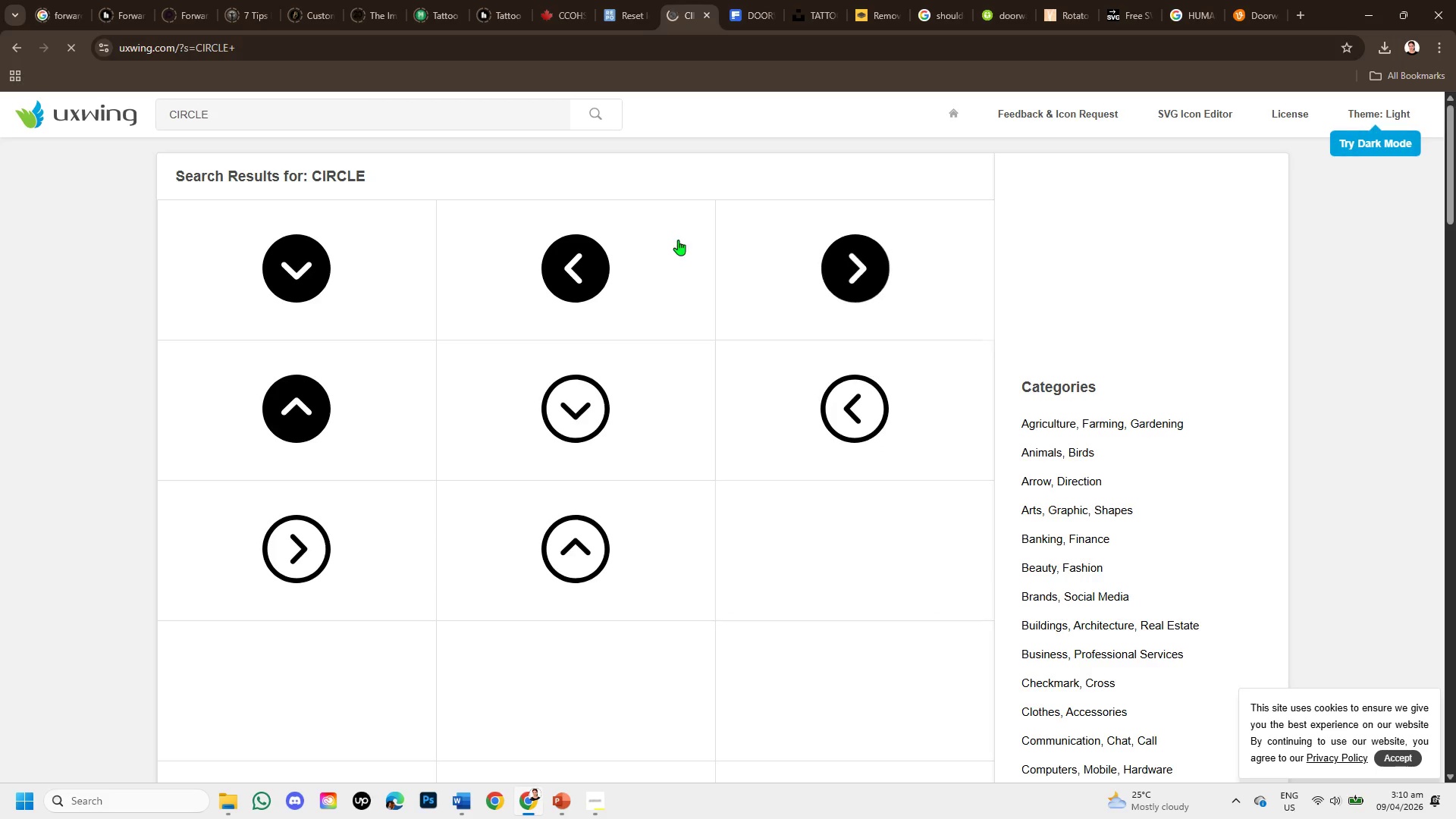 
scroll: coordinate [735, 594], scroll_direction: down, amount: 7.0
 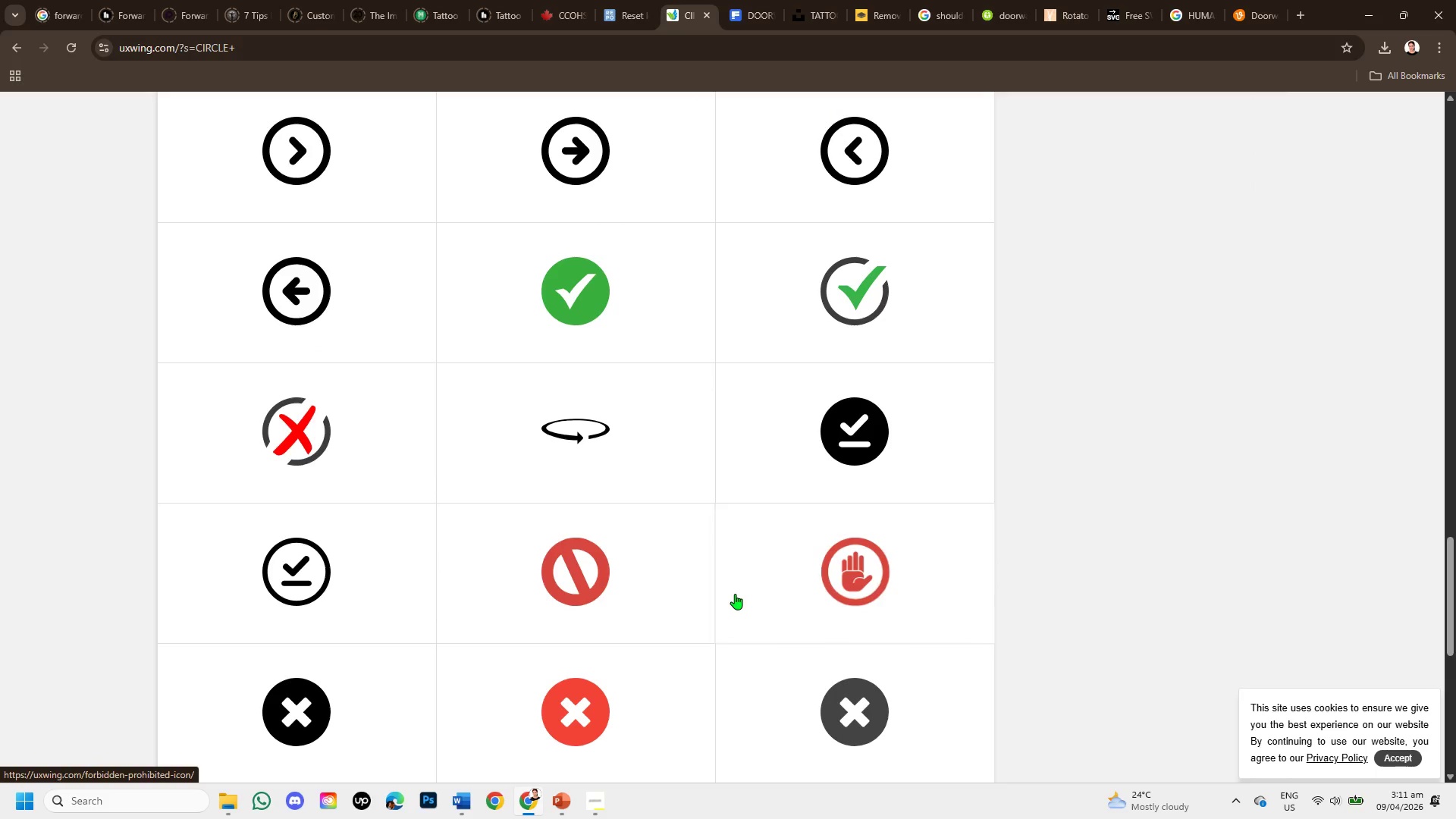 
scroll: coordinate [736, 589], scroll_direction: down, amount: 2.0
 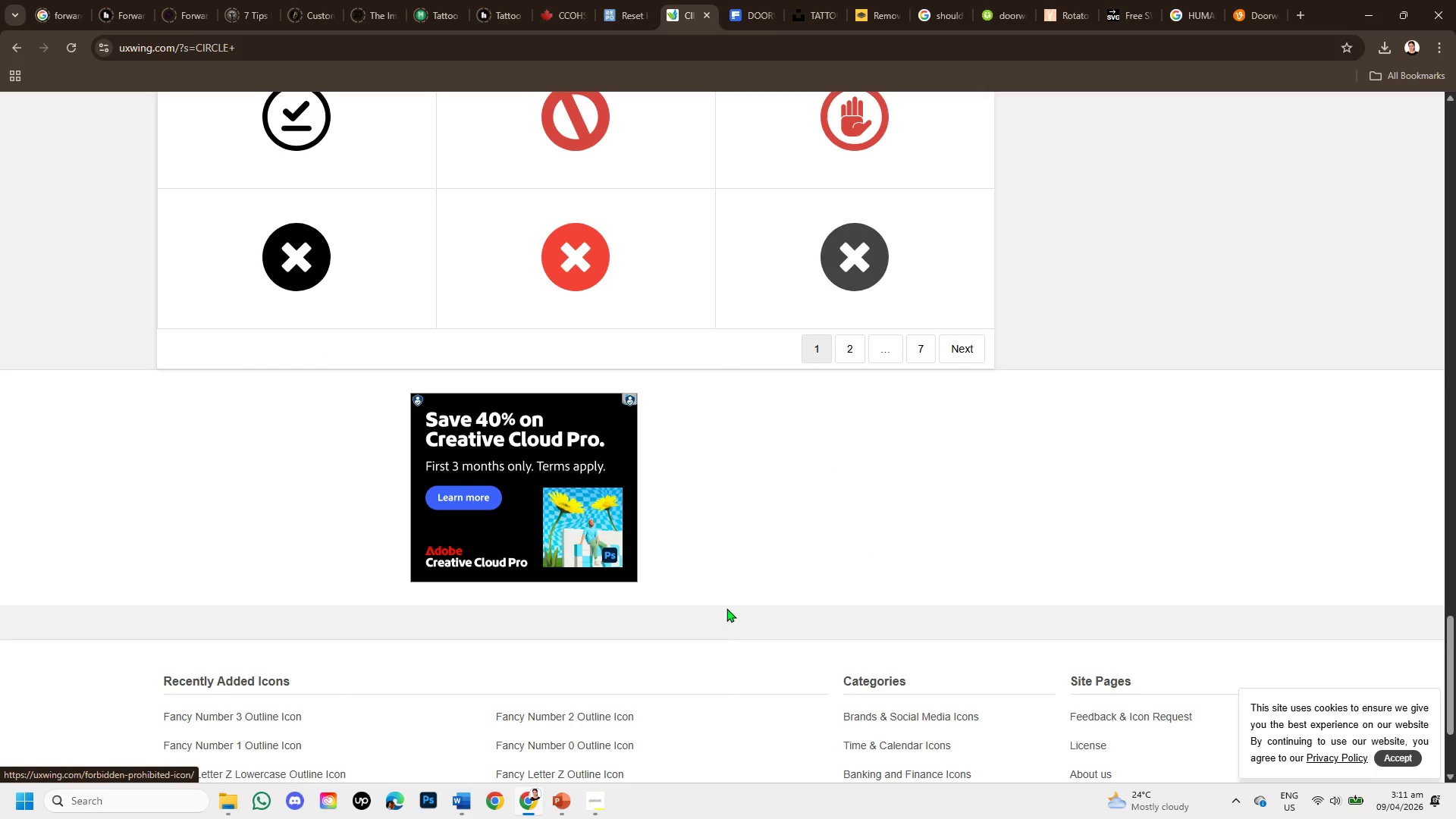 
scroll: coordinate [723, 570], scroll_direction: up, amount: 10.0
 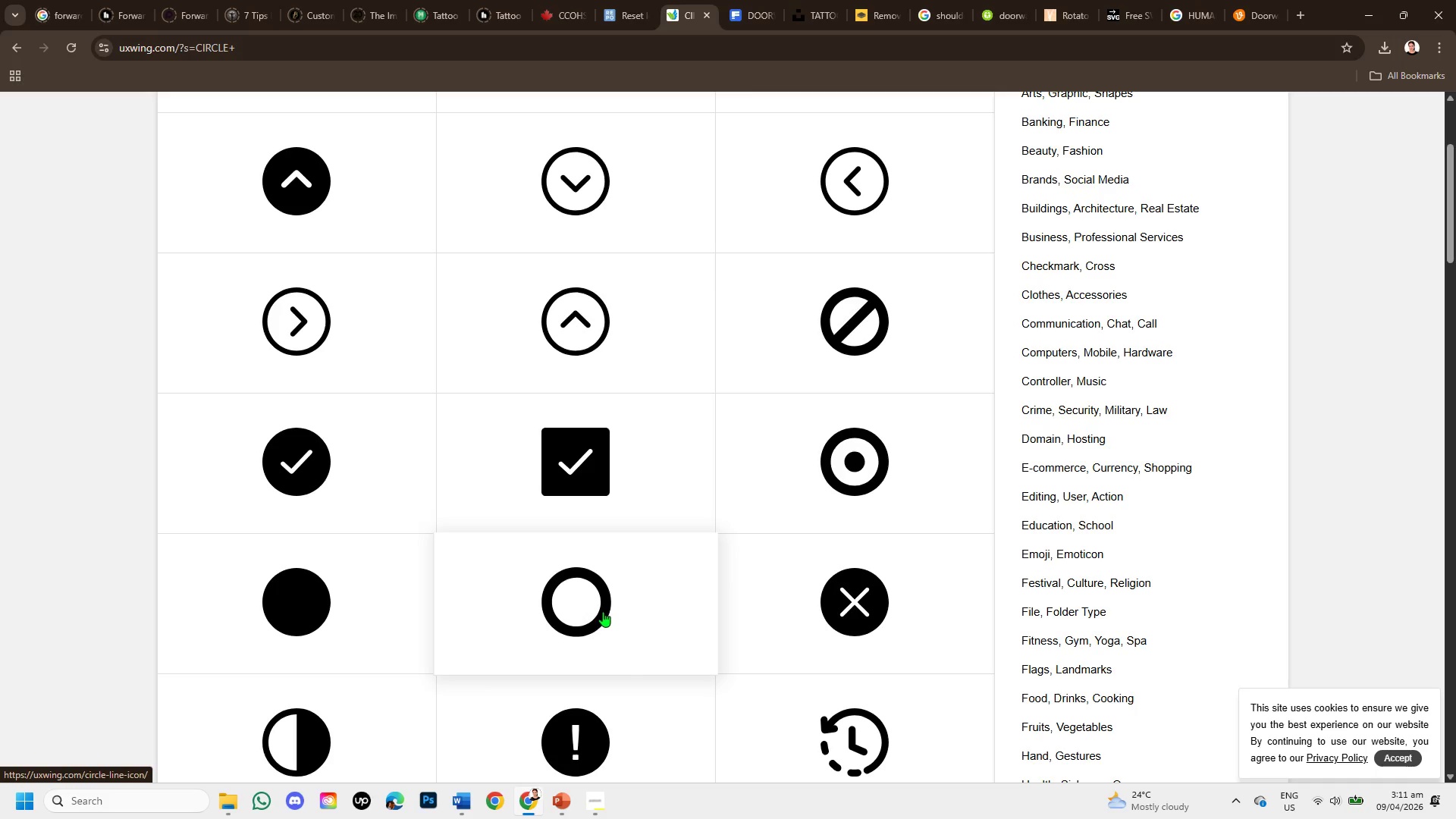 
left_click([603, 611])
 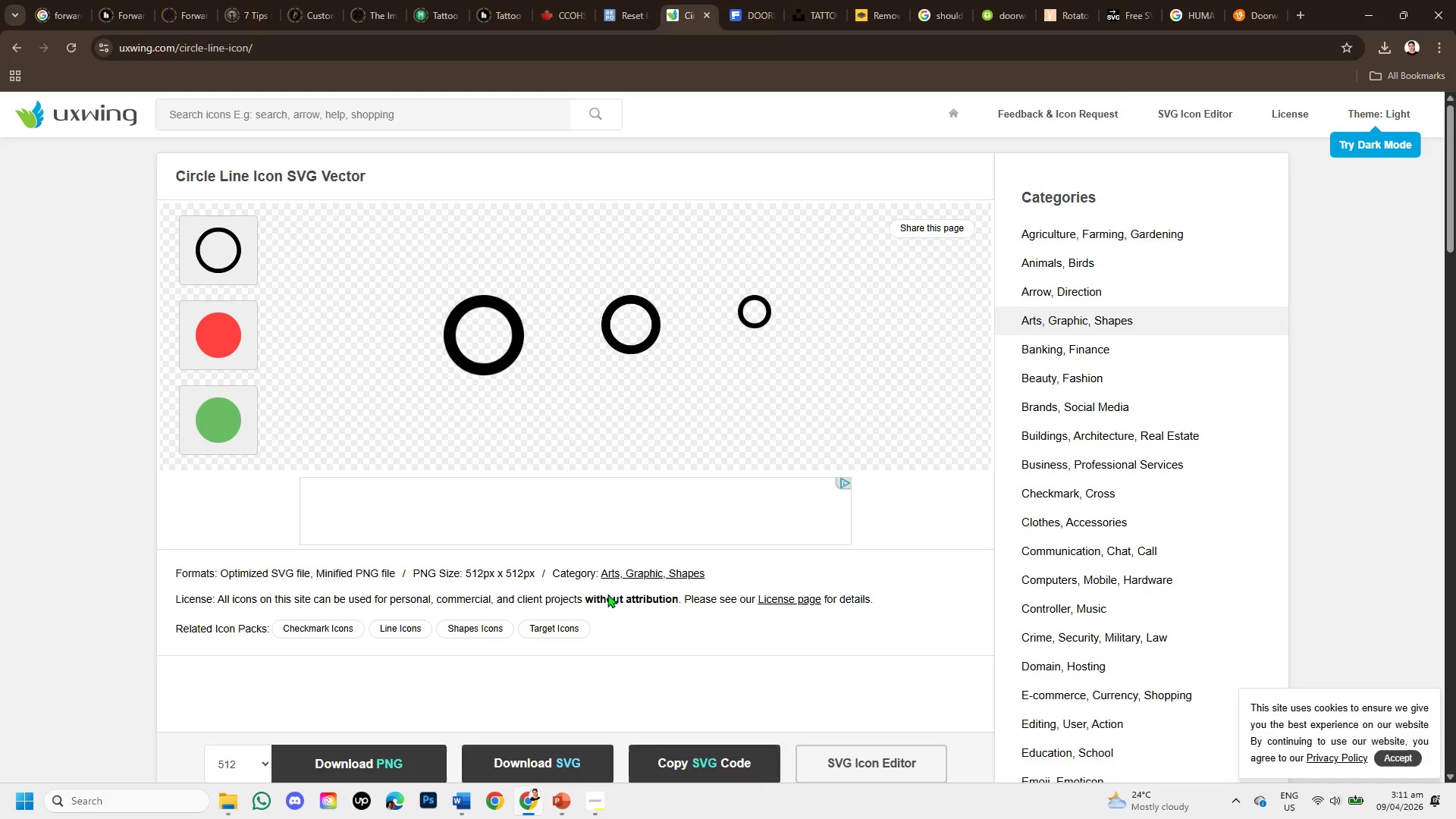 
wait(5.05)
 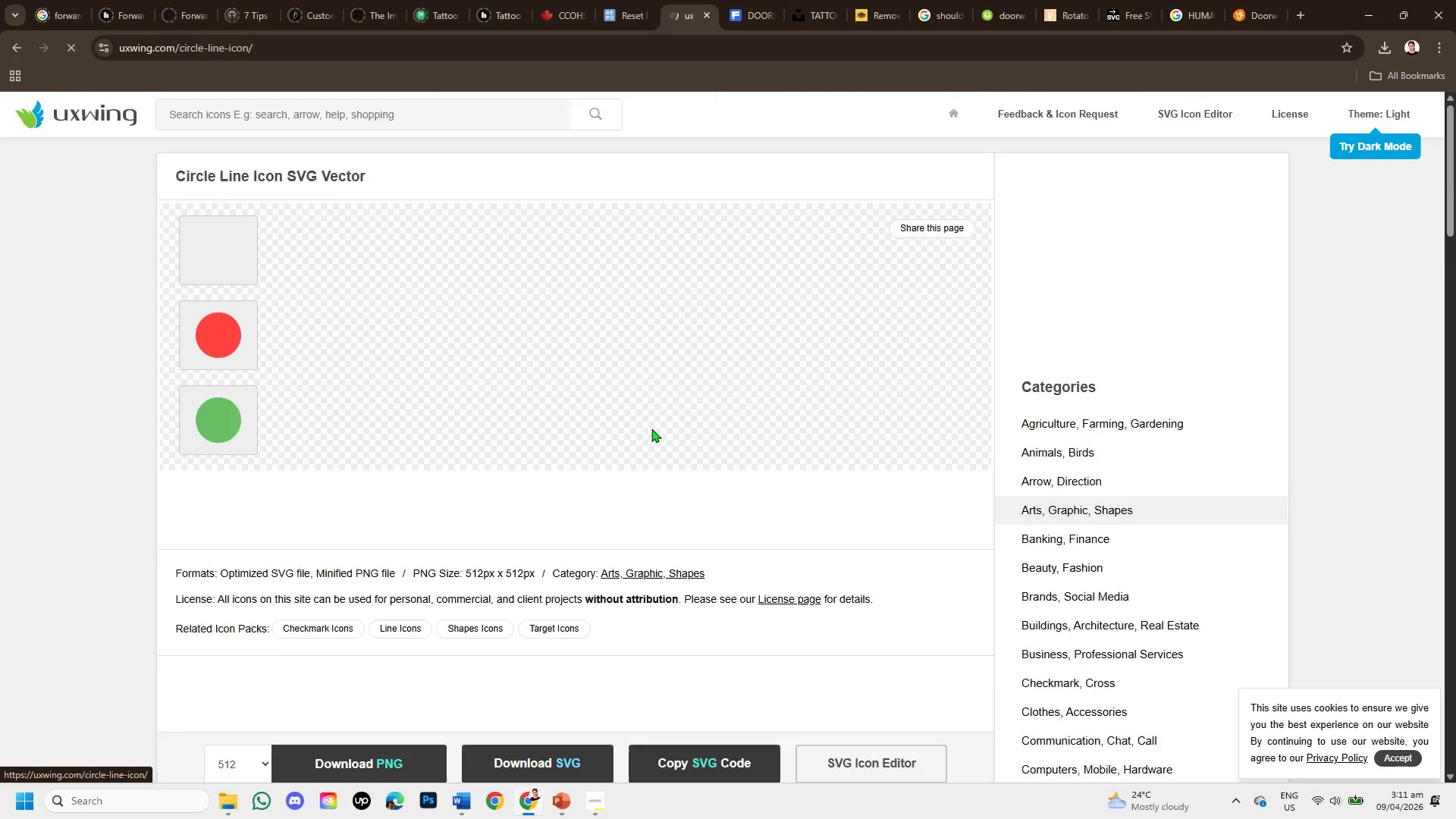 
scroll: coordinate [526, 579], scroll_direction: down, amount: 3.0
 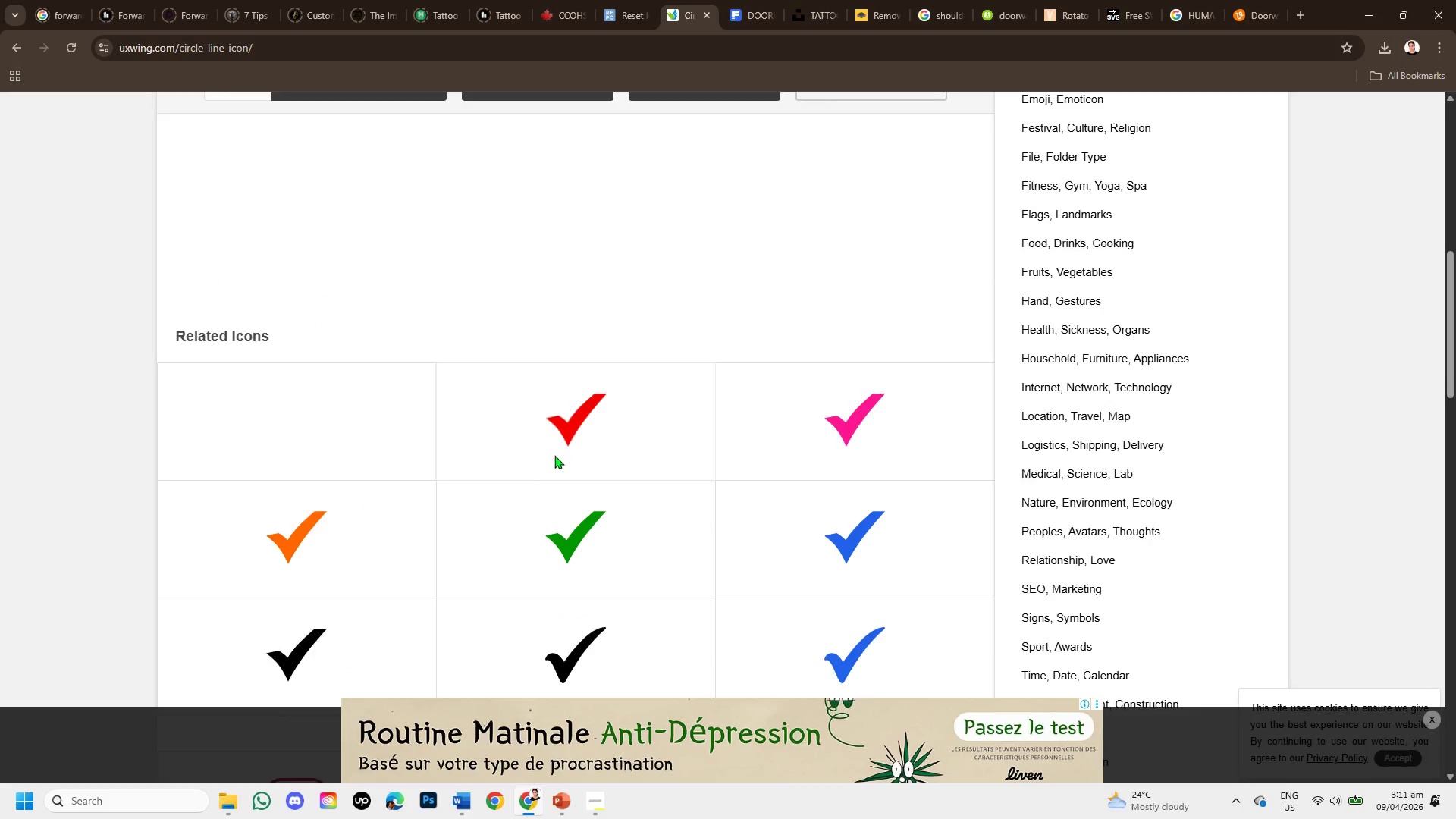 
scroll: coordinate [556, 450], scroll_direction: up, amount: 1.0
 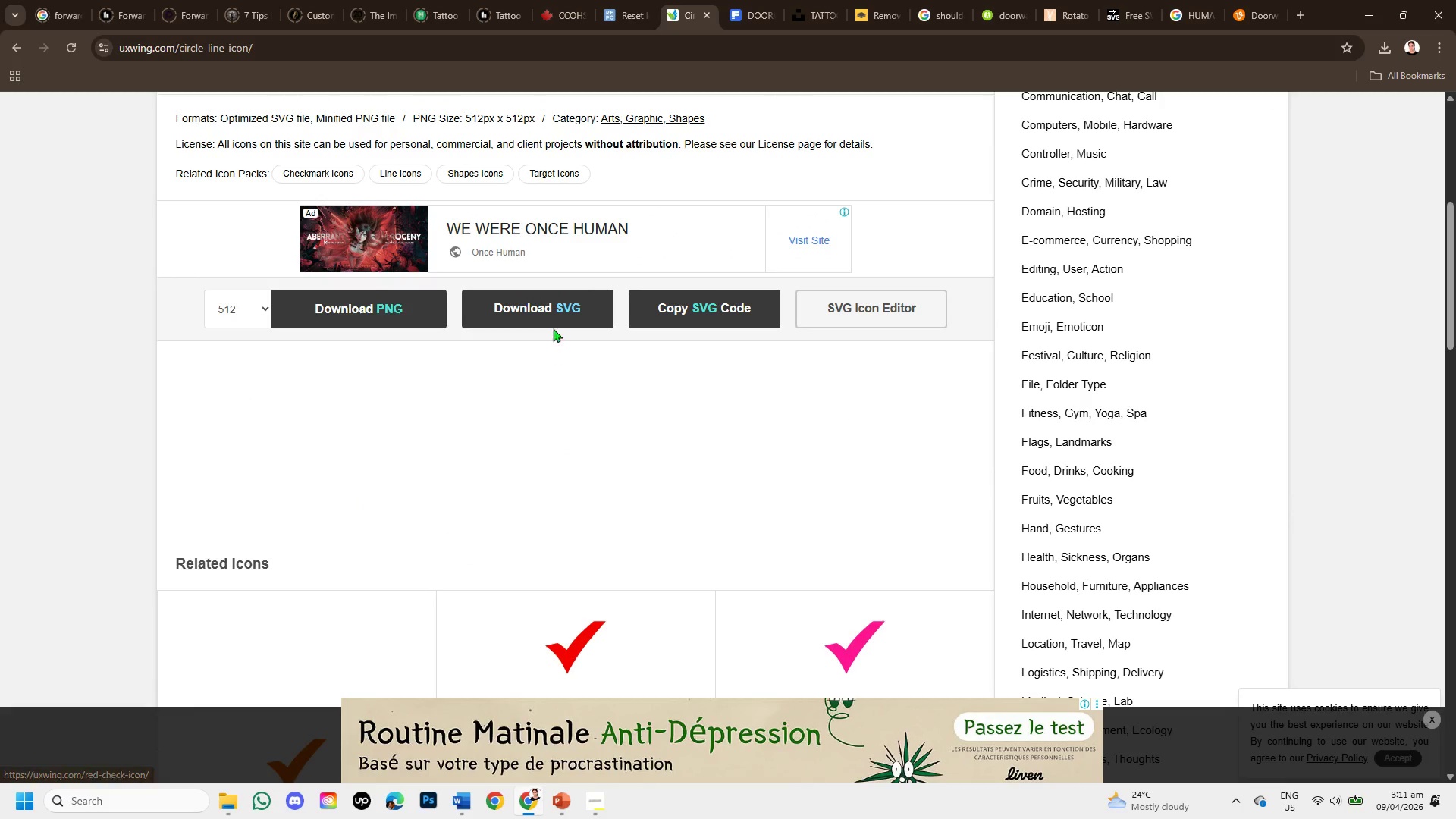 
left_click([553, 301])
 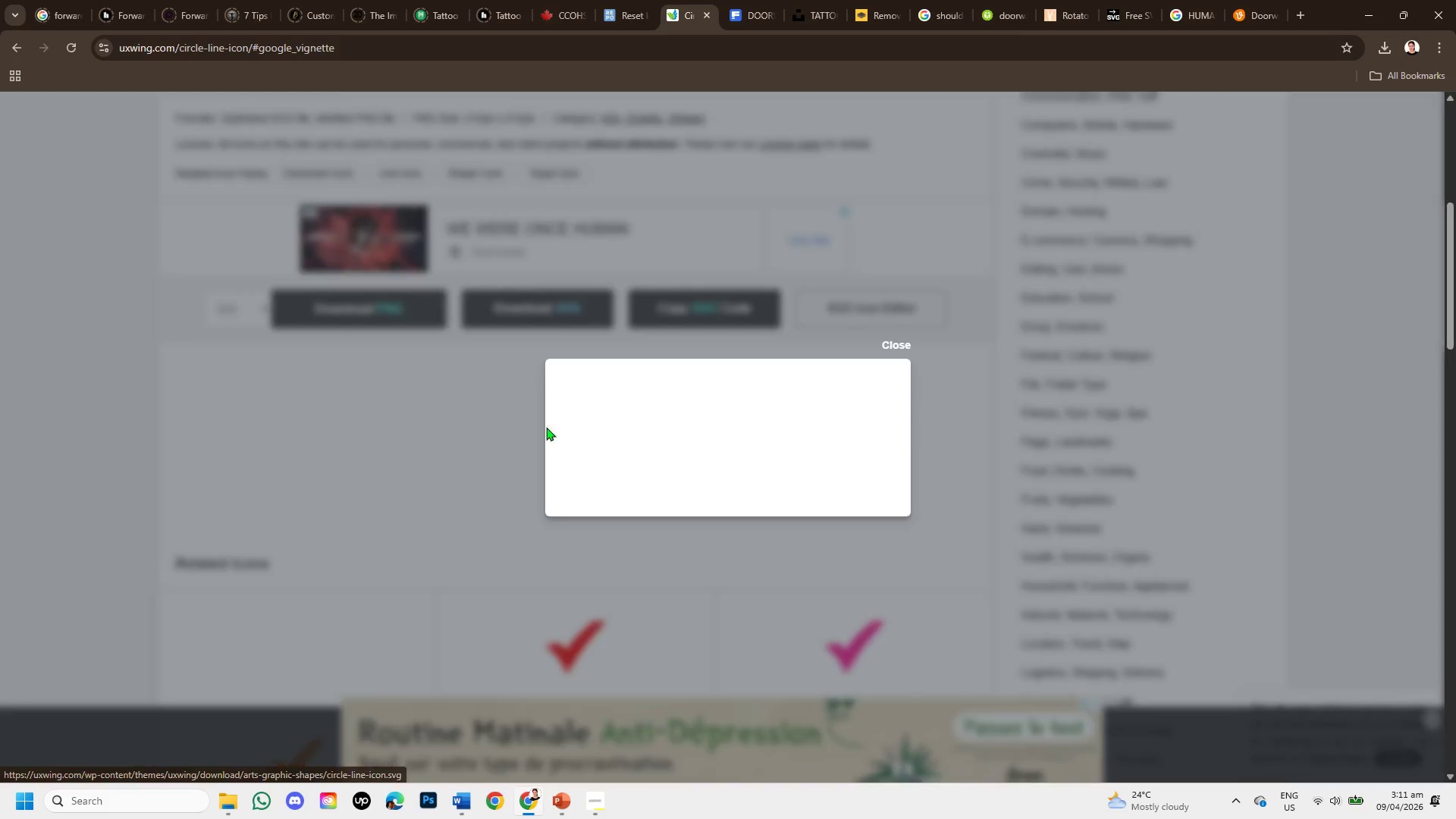 
scroll: coordinate [534, 485], scroll_direction: up, amount: 3.0
 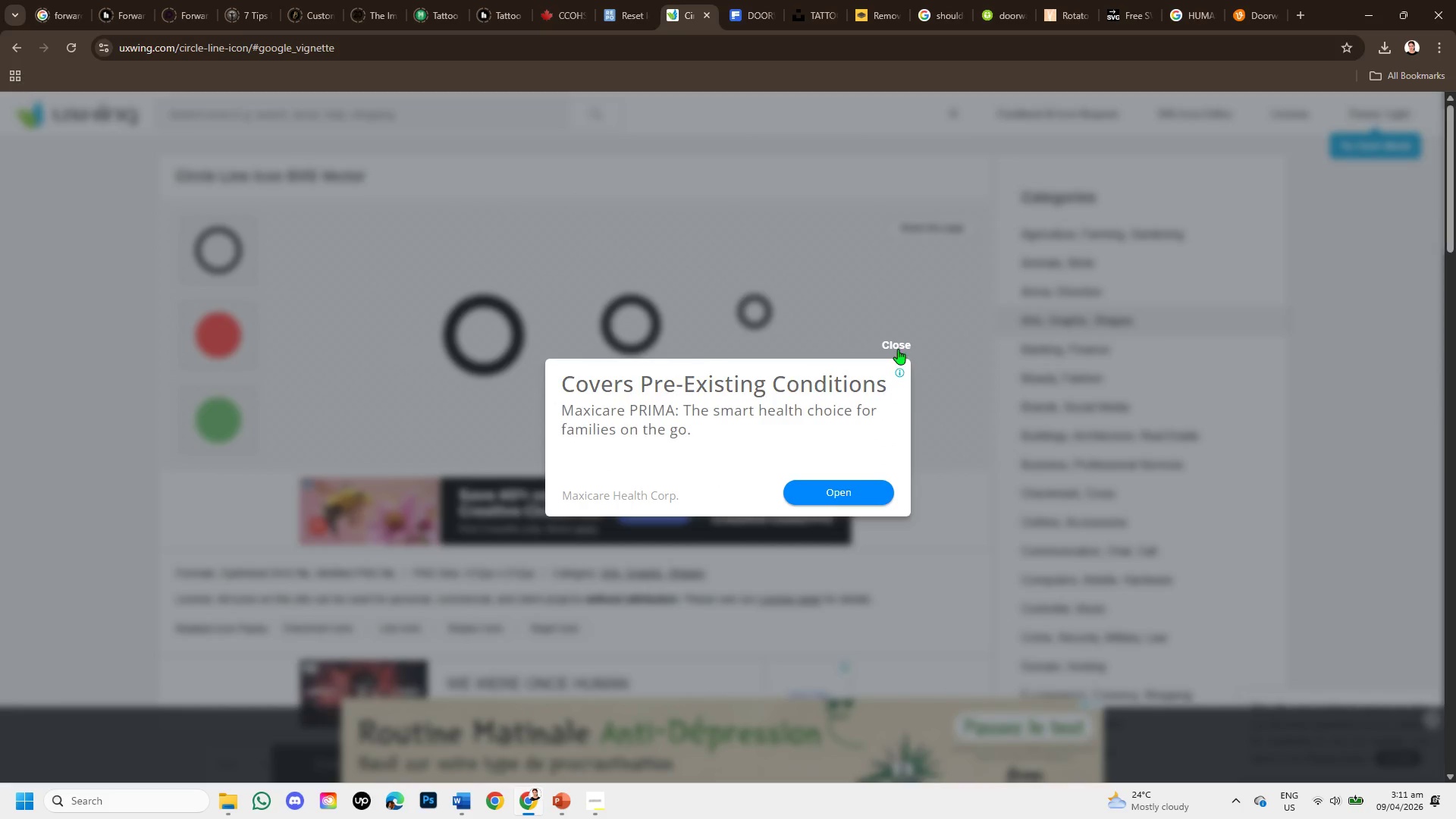 
left_click([899, 338])
 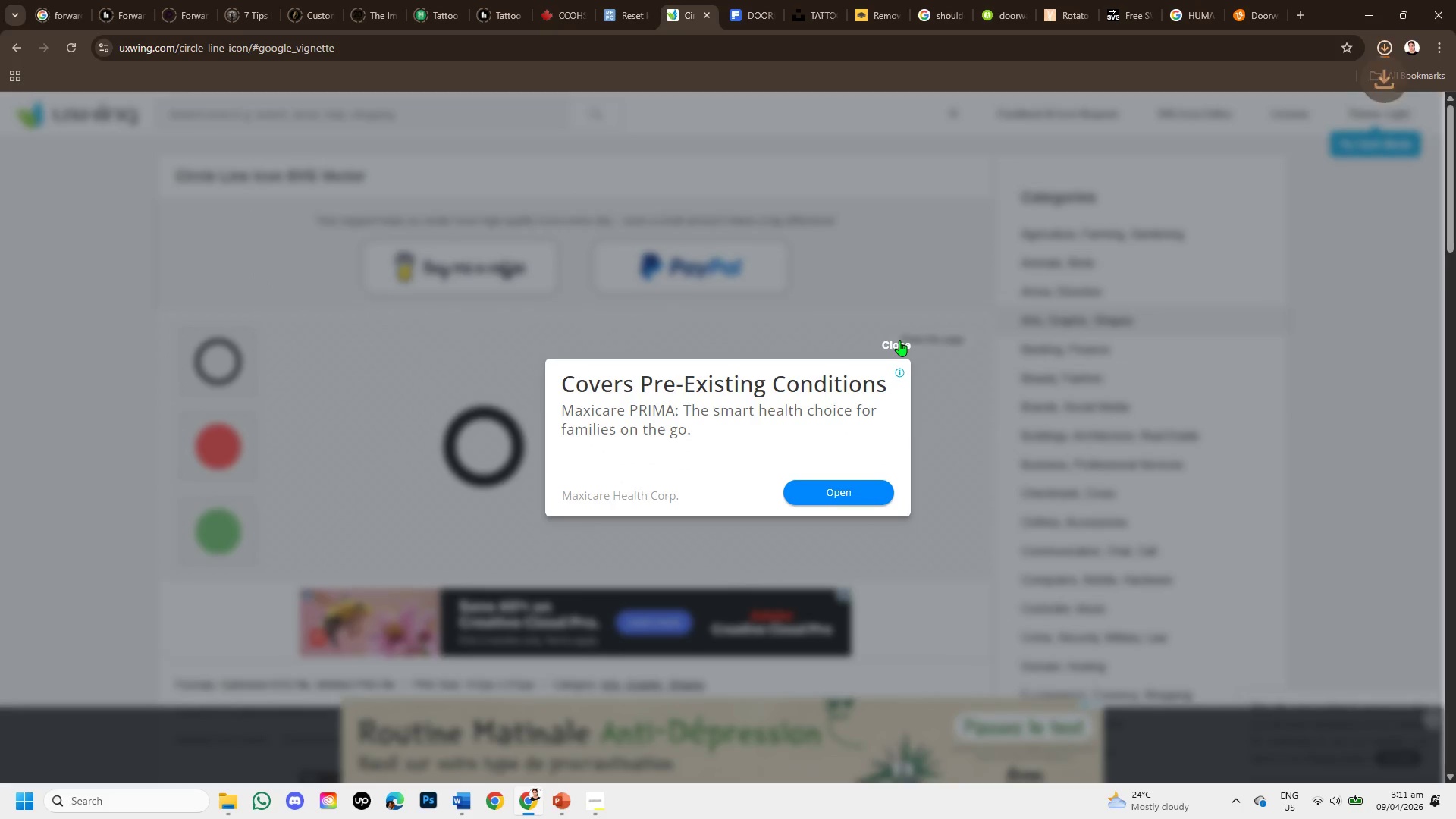 
left_click([901, 343])
 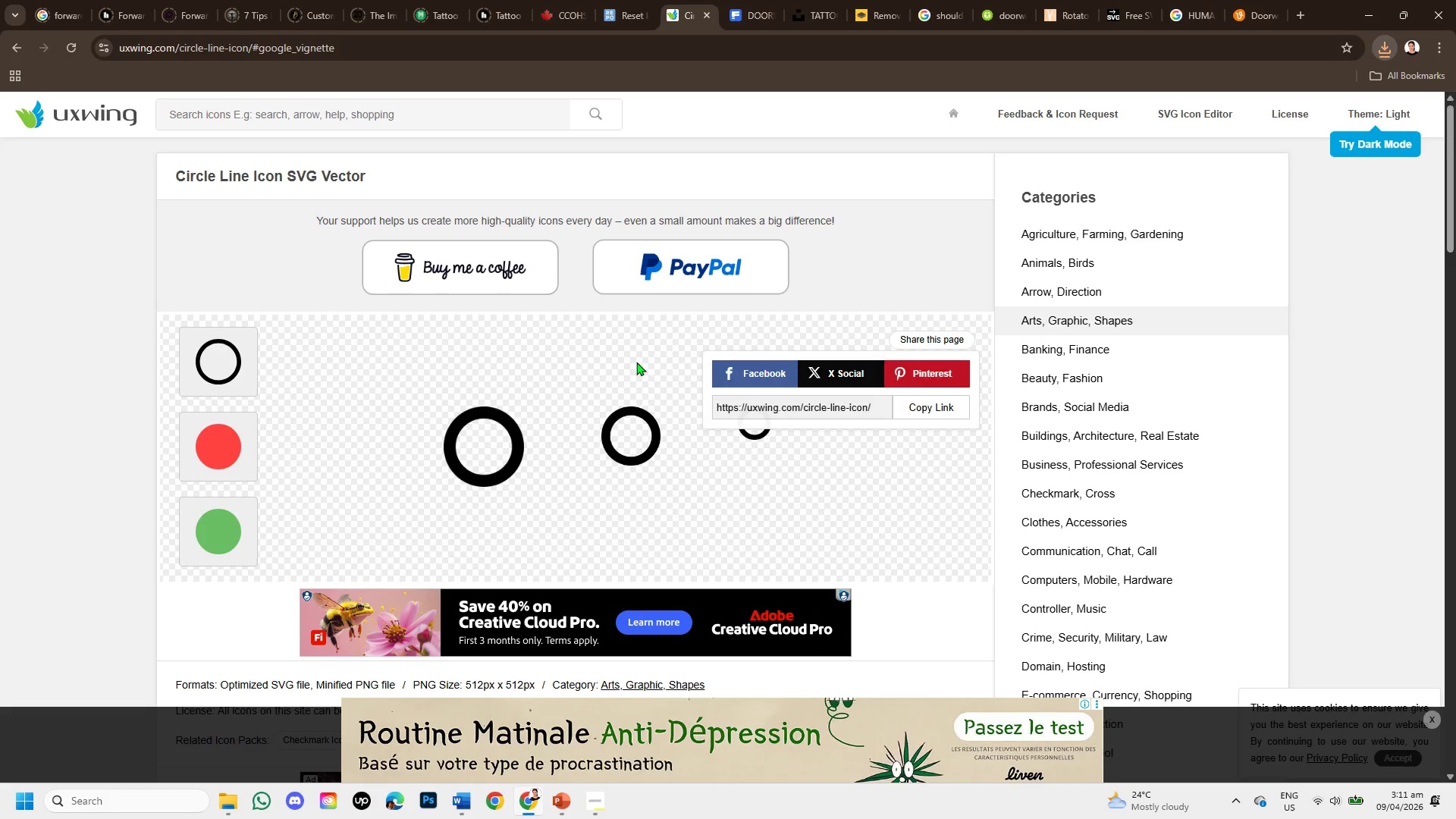 
scroll: coordinate [588, 380], scroll_direction: up, amount: 4.0
 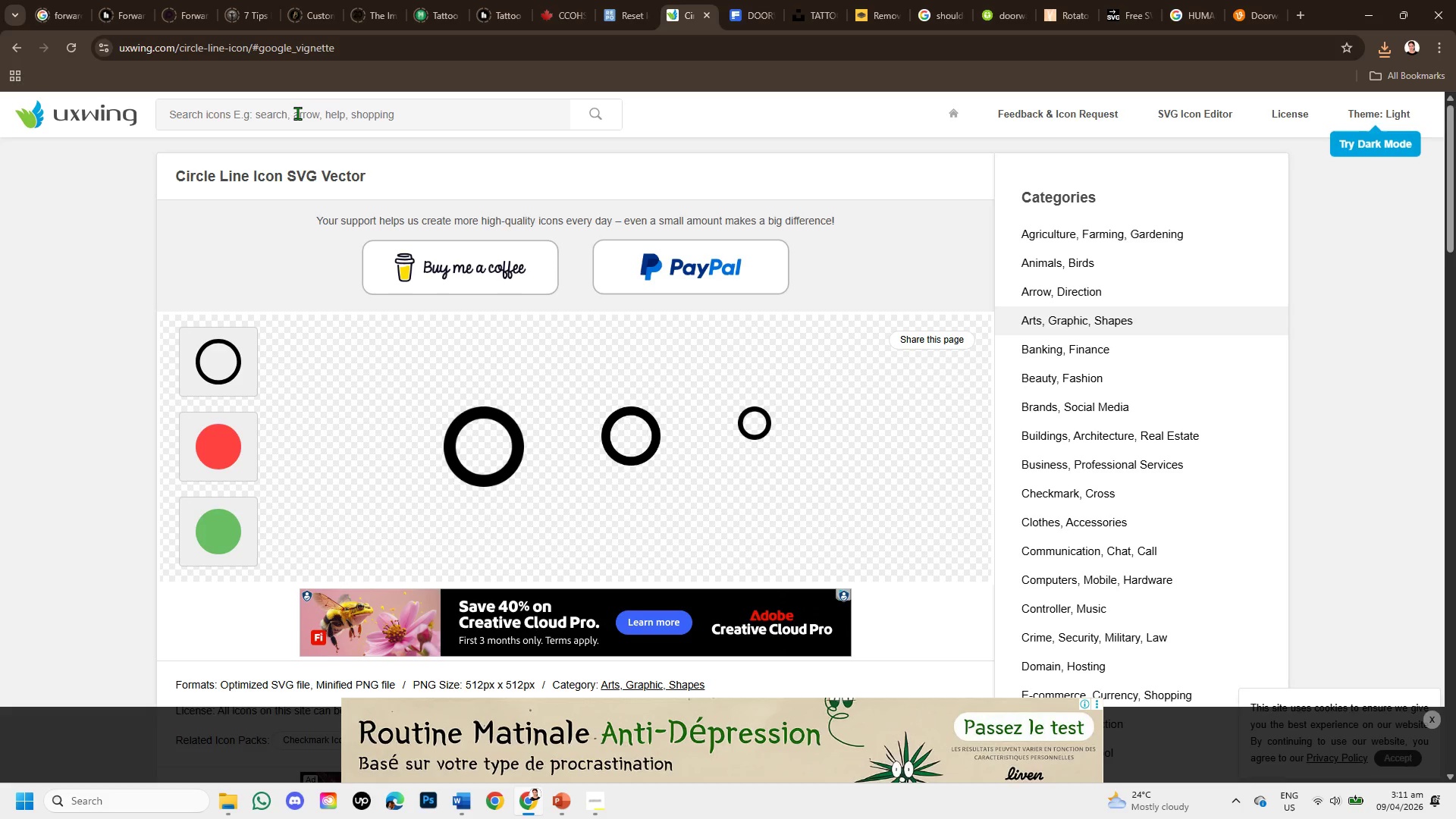 
left_click([297, 113])
 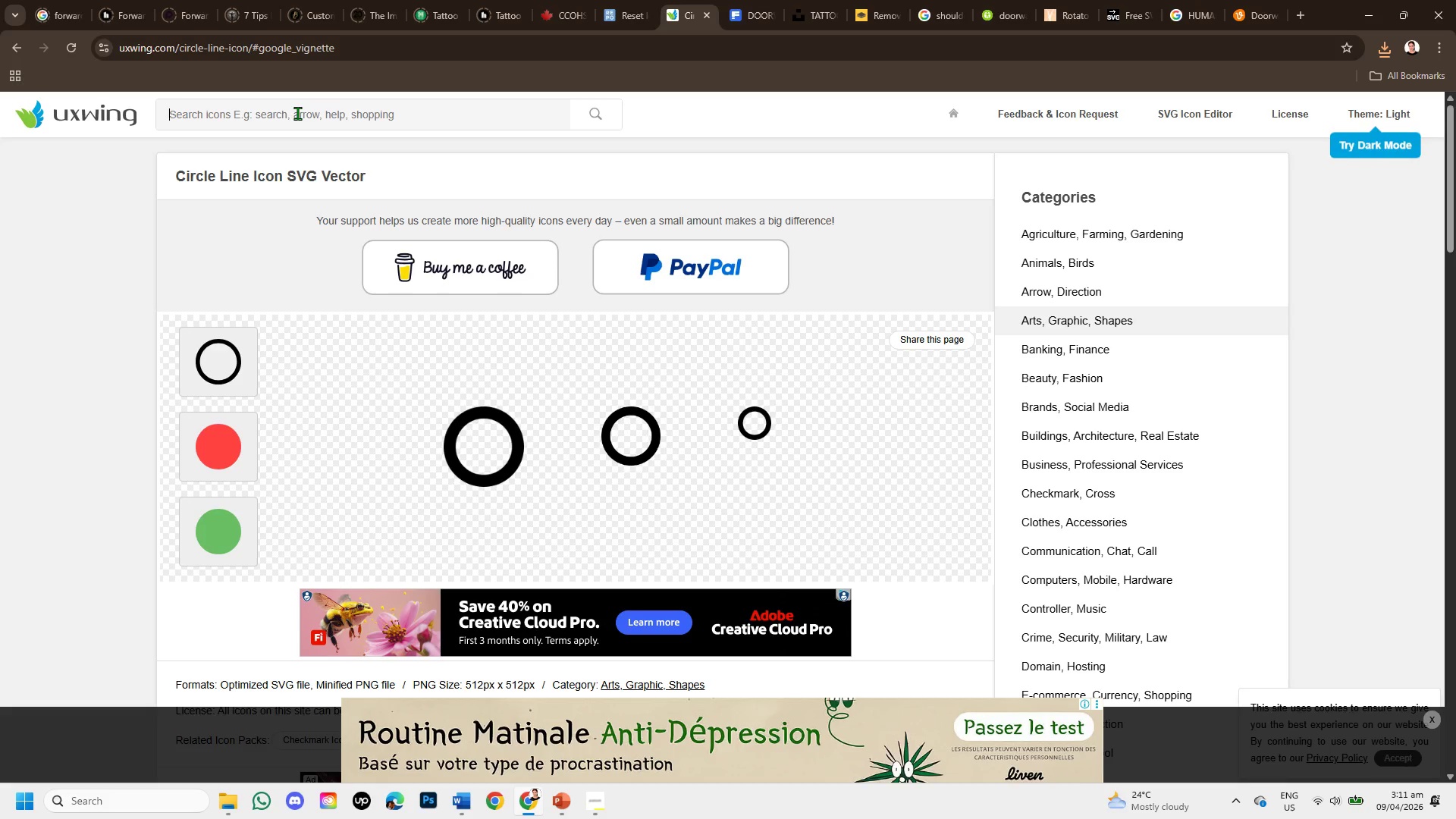 
type(energy lighting )
 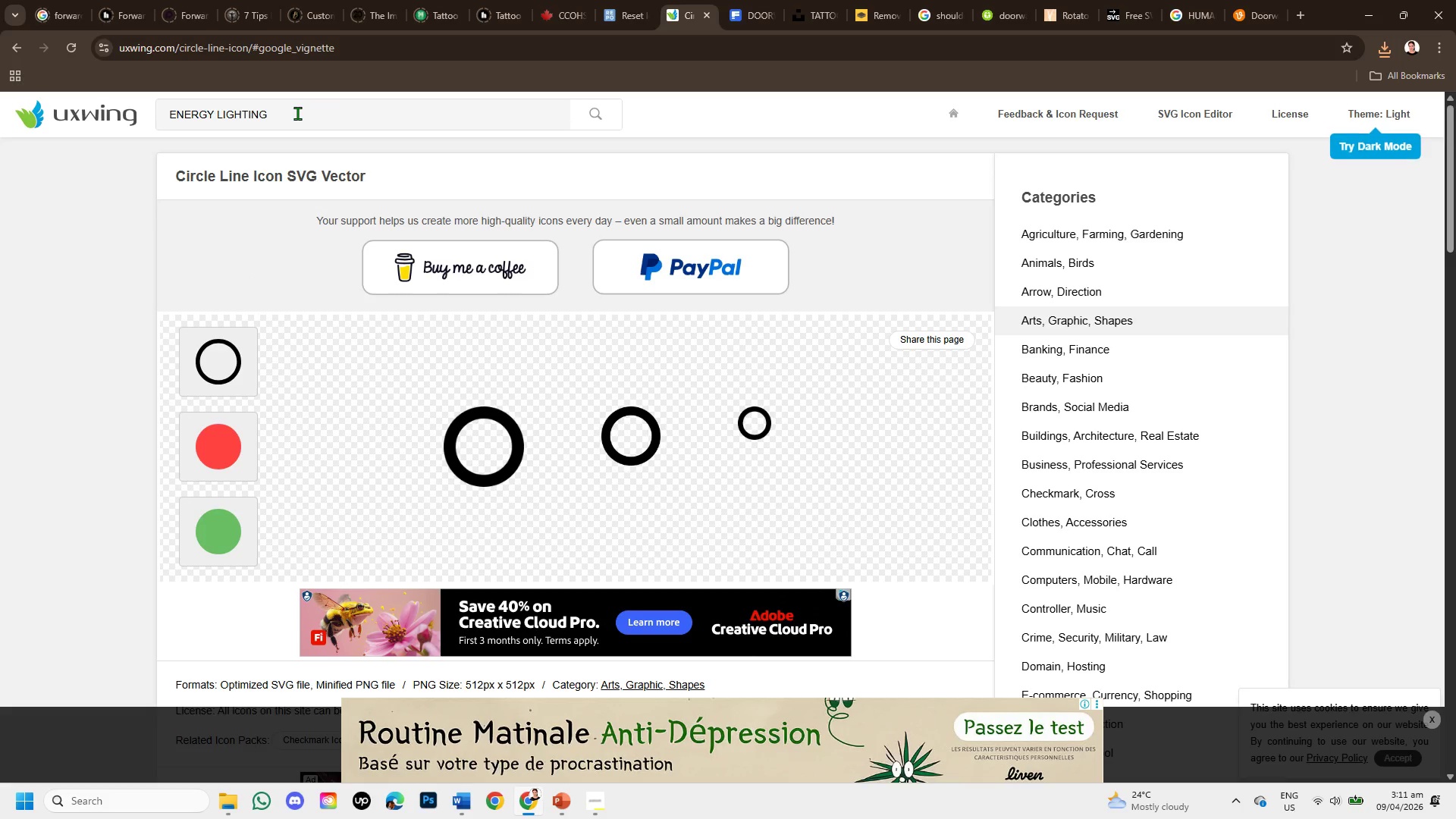 
key(Enter)
 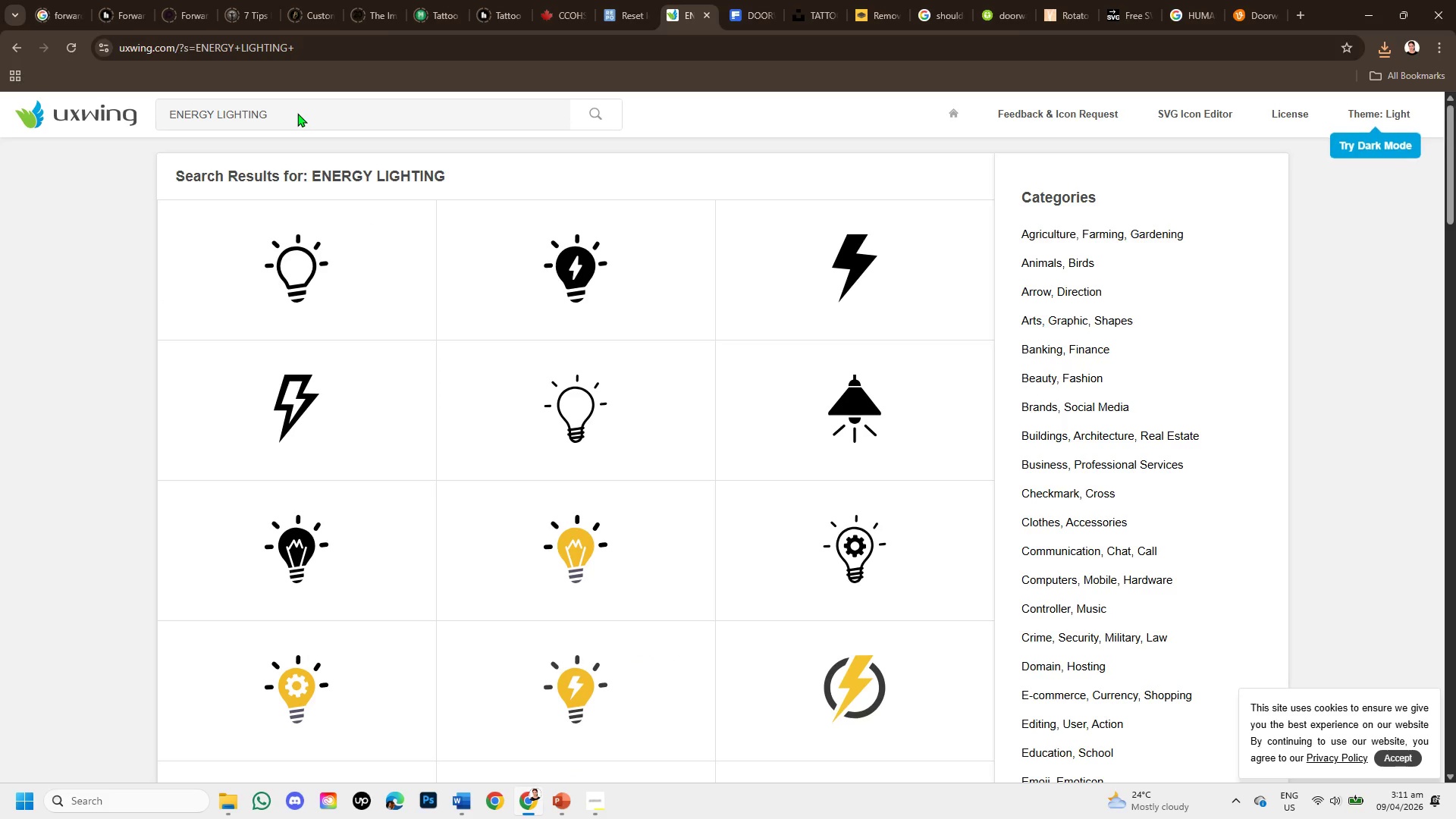 
wait(7.47)
 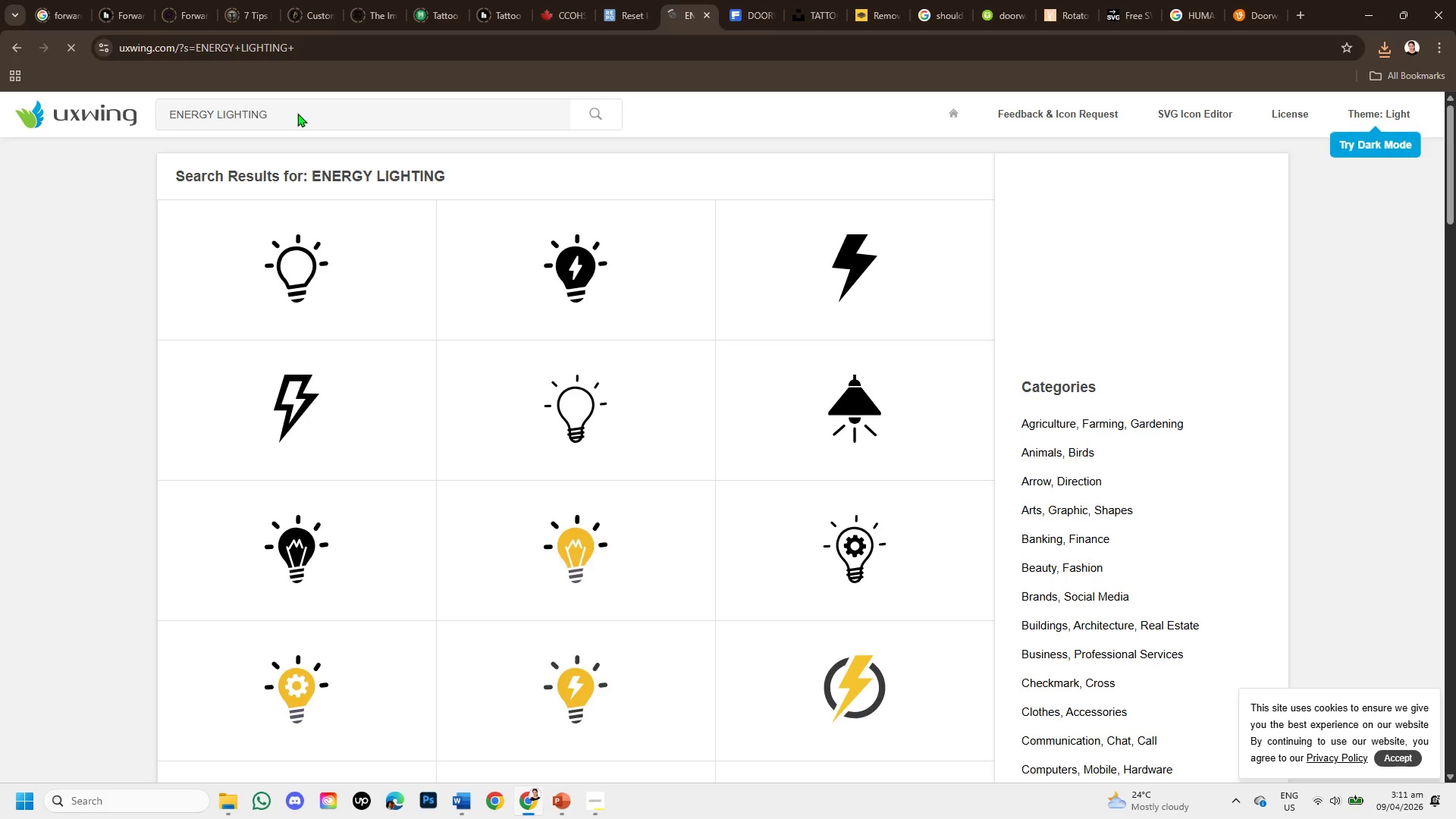 
scroll: coordinate [597, 544], scroll_direction: down, amount: 4.0
 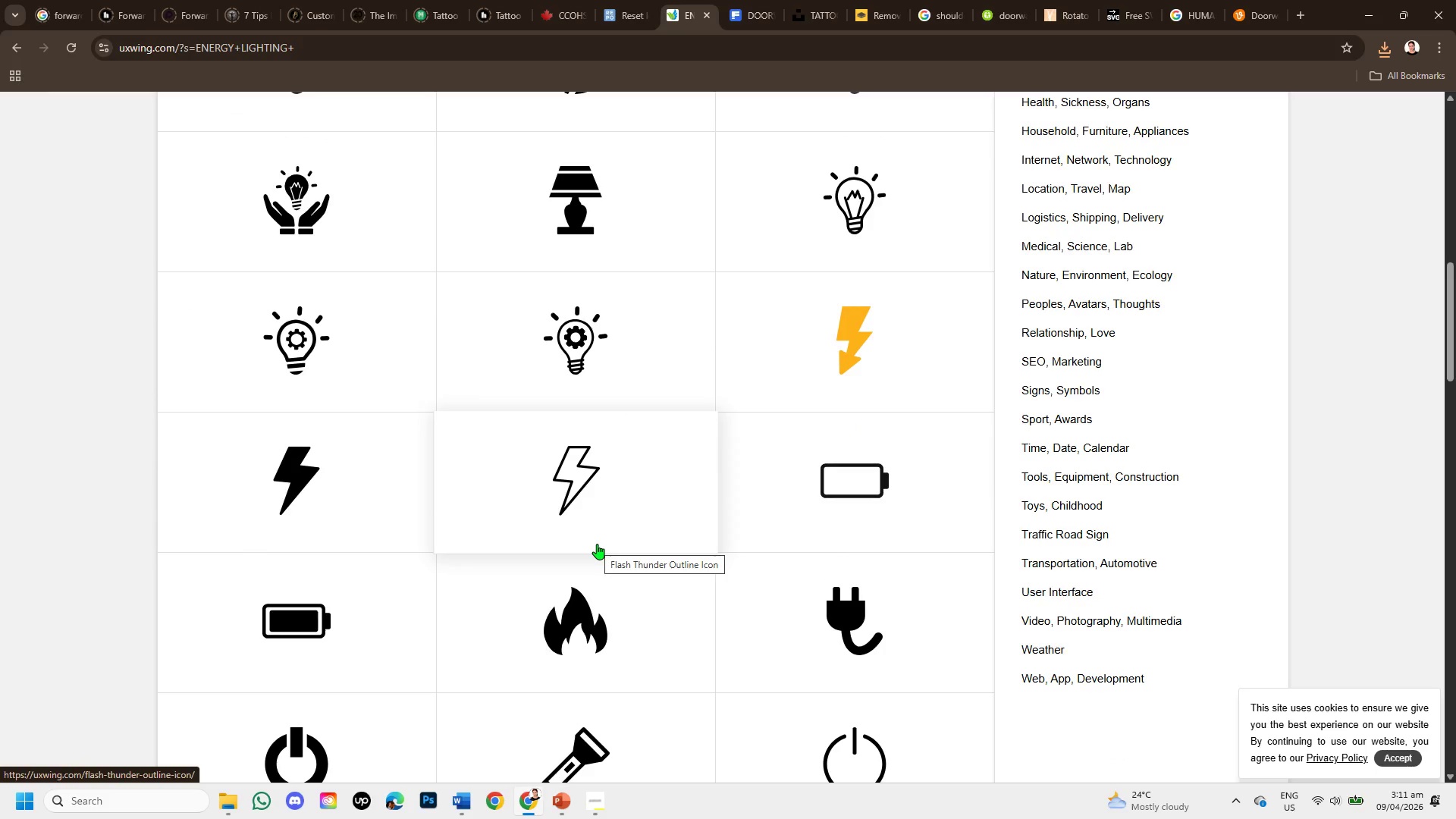 
scroll: coordinate [597, 538], scroll_direction: up, amount: 5.0
 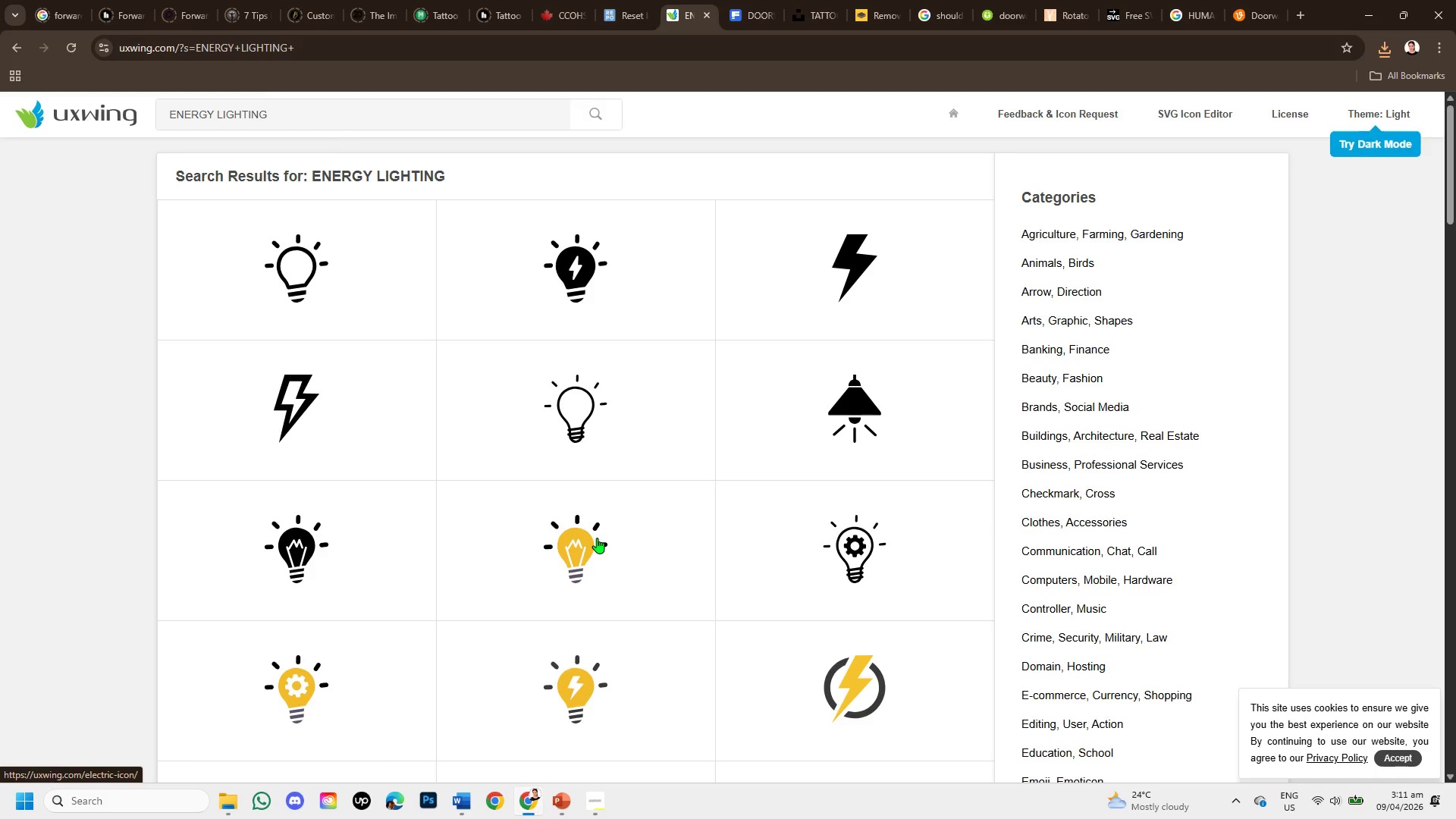 
scroll: coordinate [597, 538], scroll_direction: down, amount: 2.0
 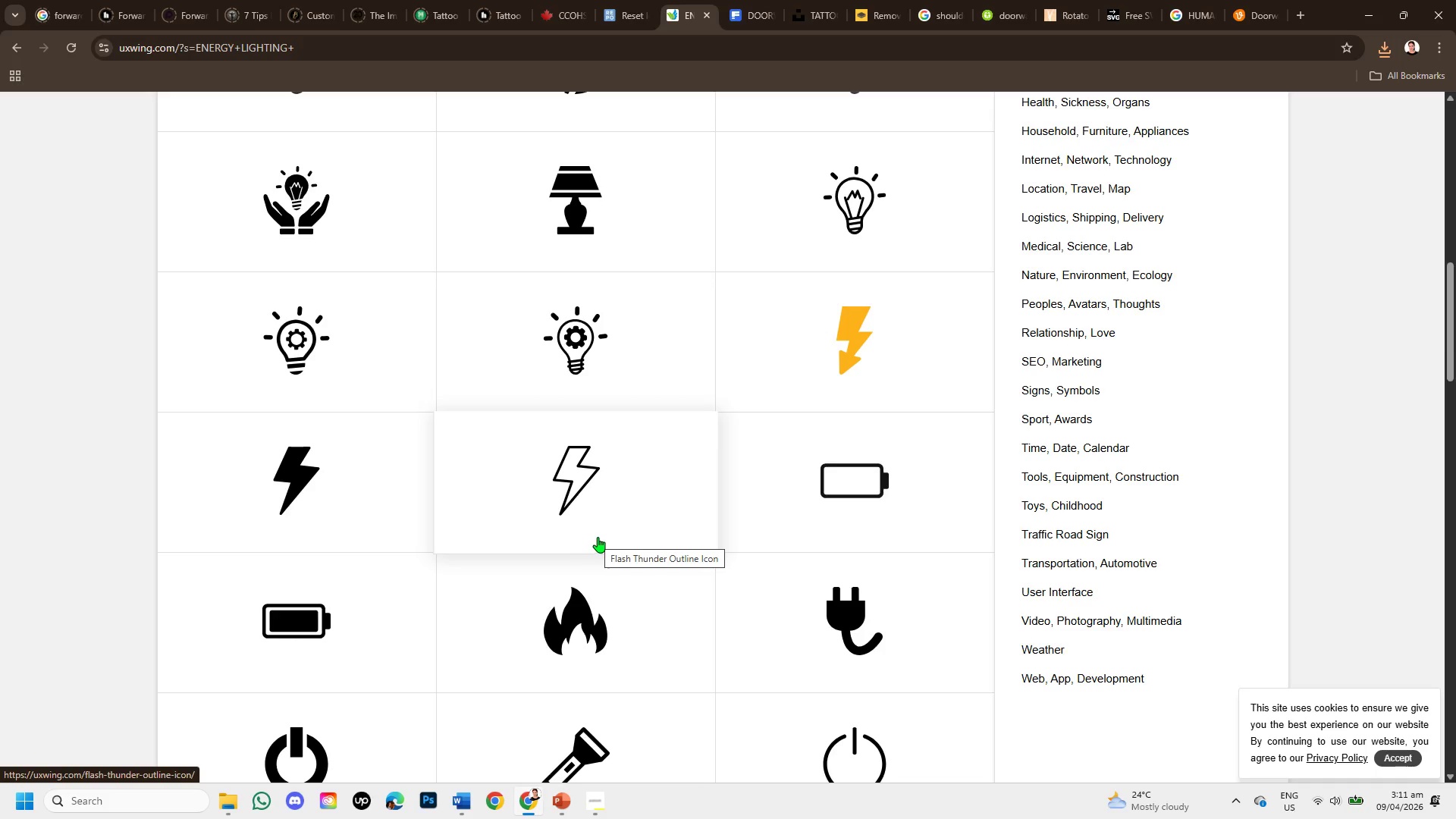 
scroll: coordinate [610, 502], scroll_direction: up, amount: 8.0
 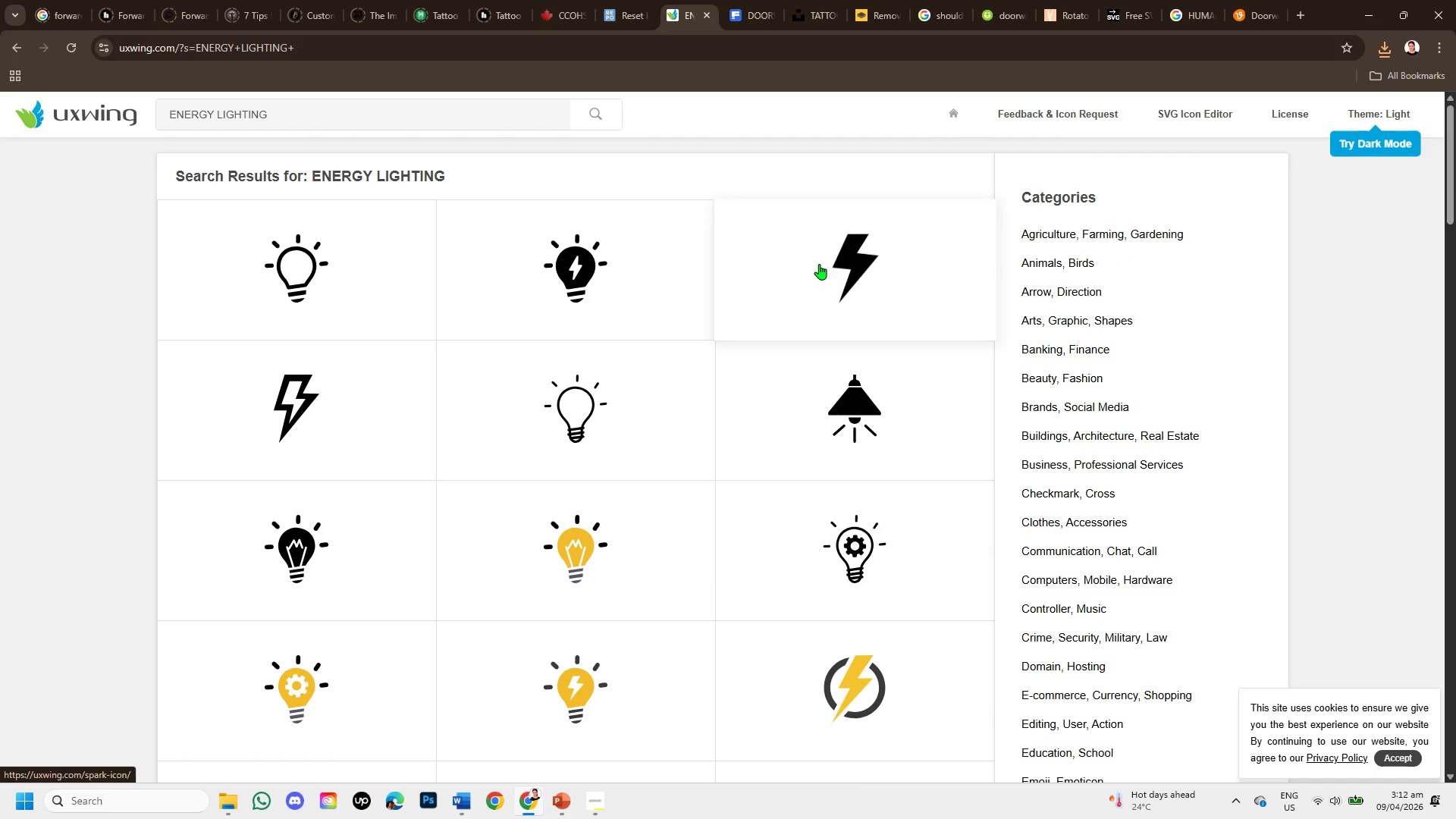 
left_click([819, 264])
 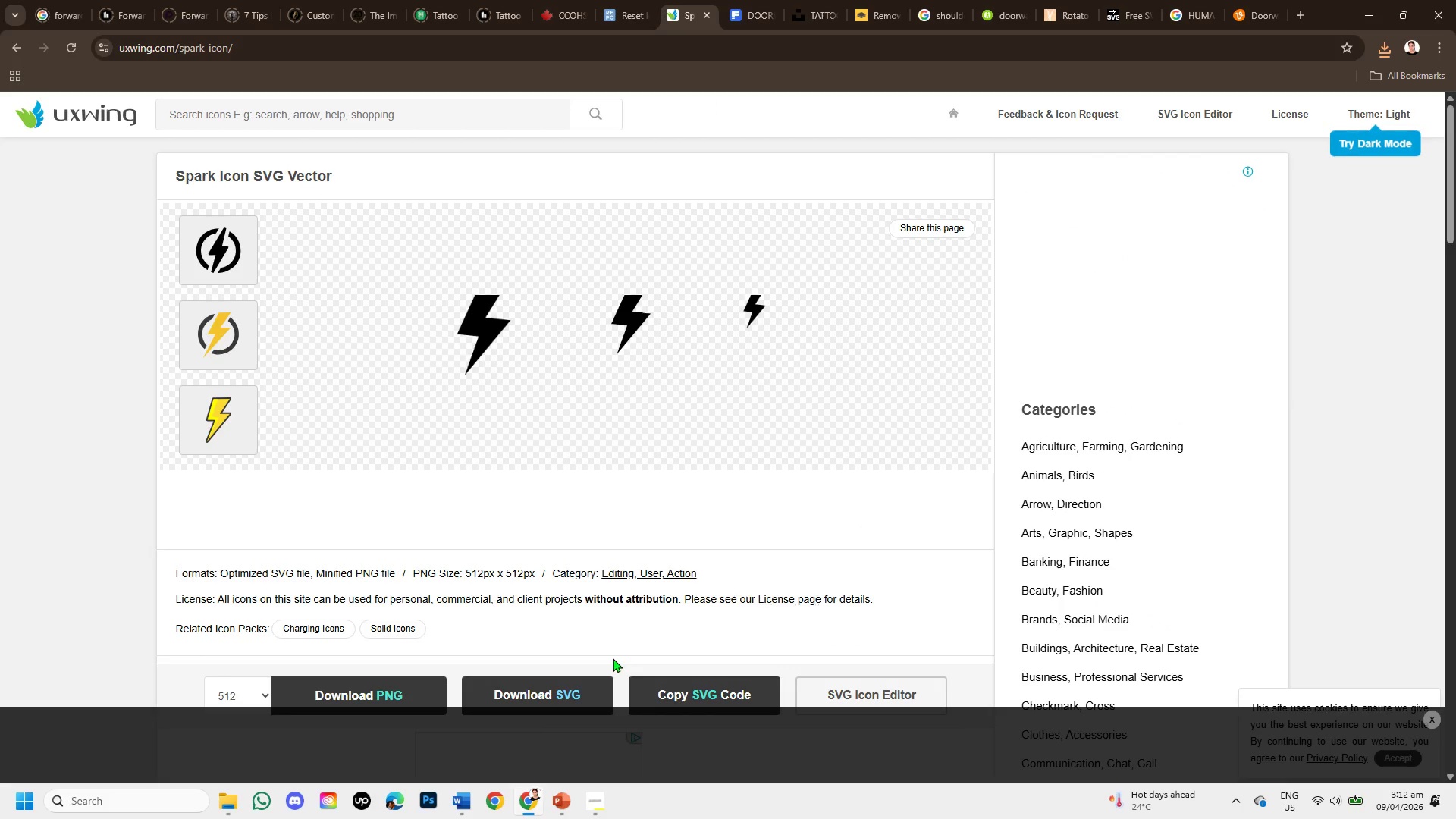 
wait(6.53)
 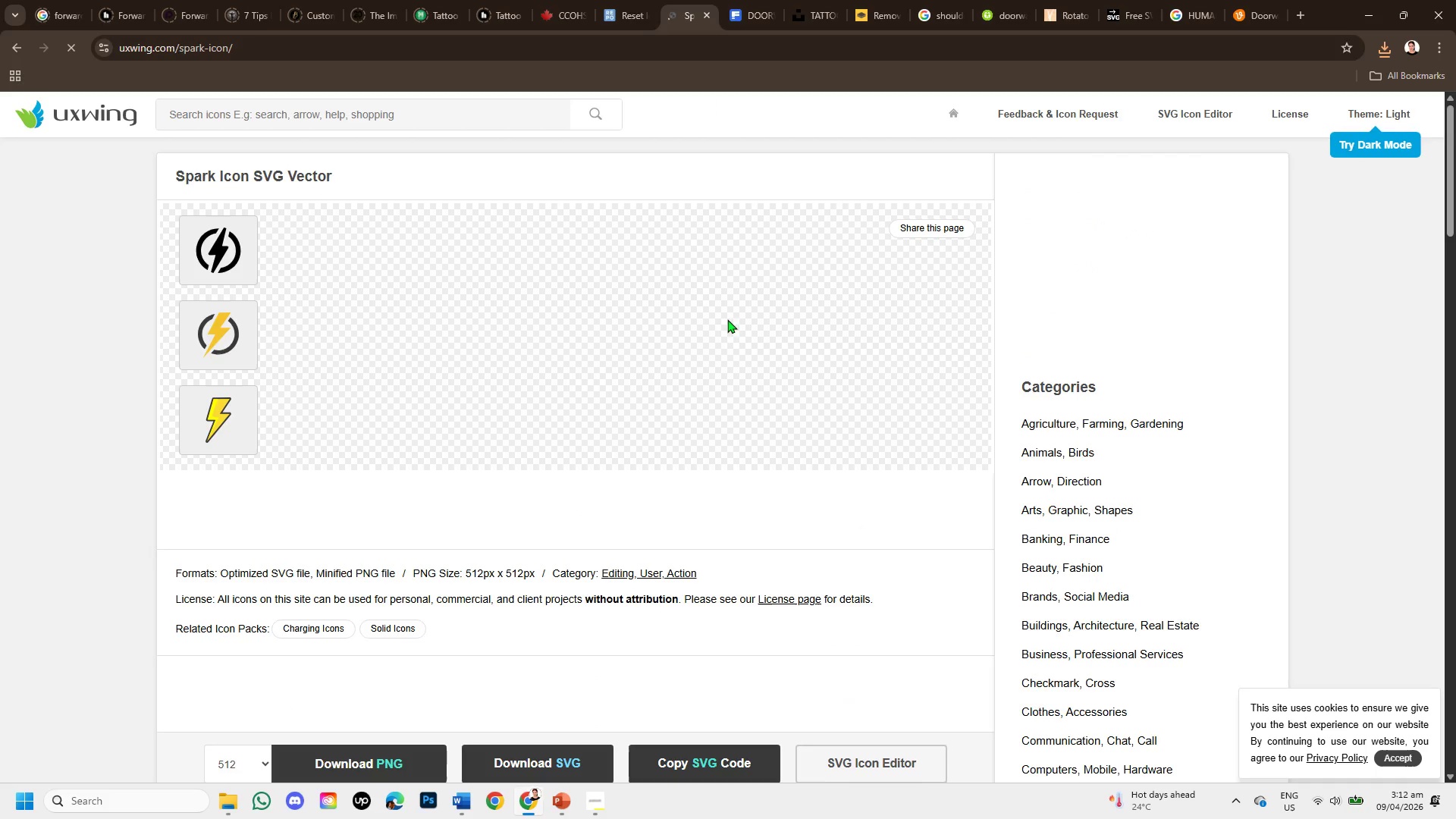 
left_click([568, 693])
 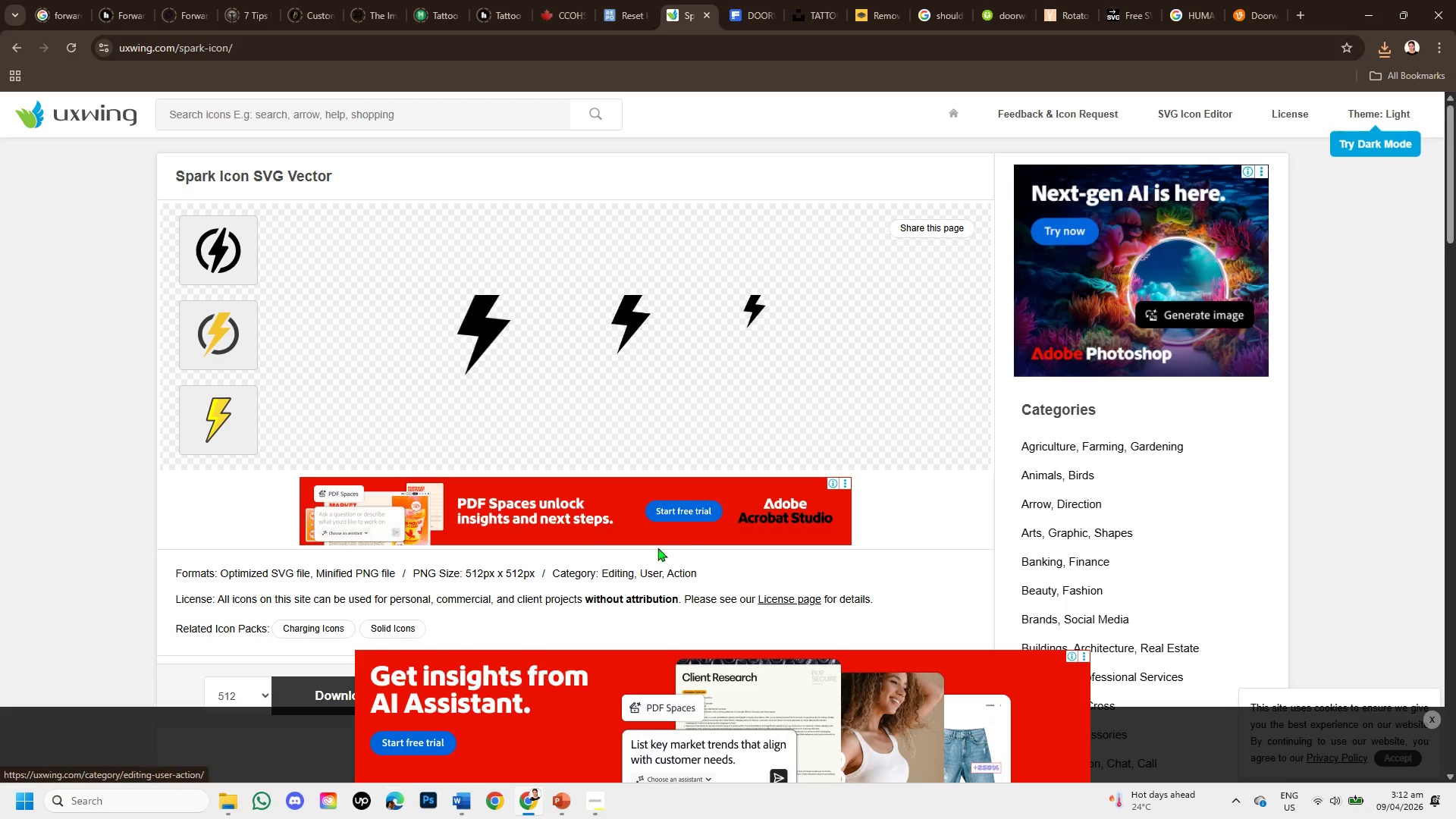 
scroll: coordinate [783, 532], scroll_direction: down, amount: 1.0
 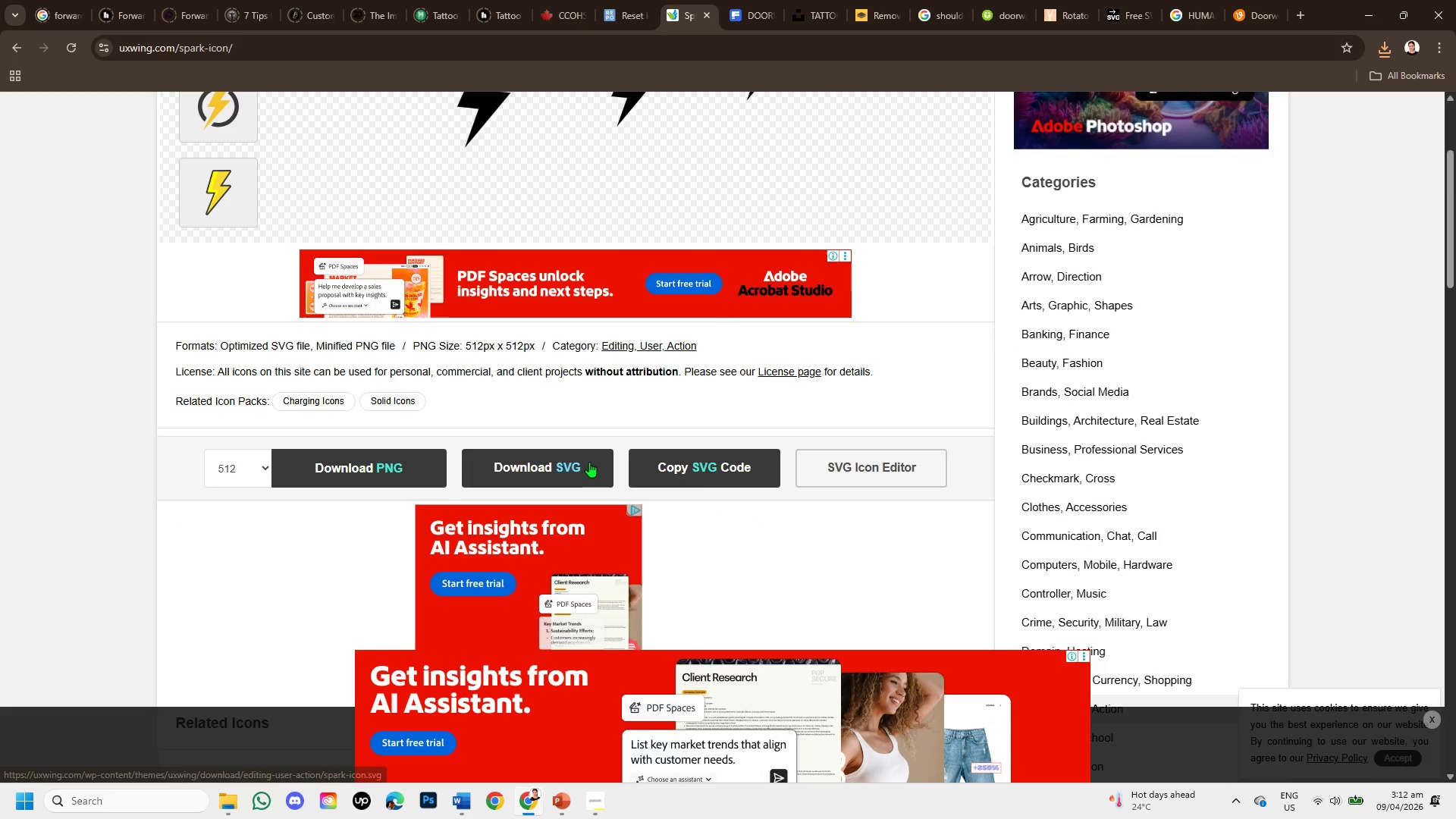 
left_click([556, 462])
 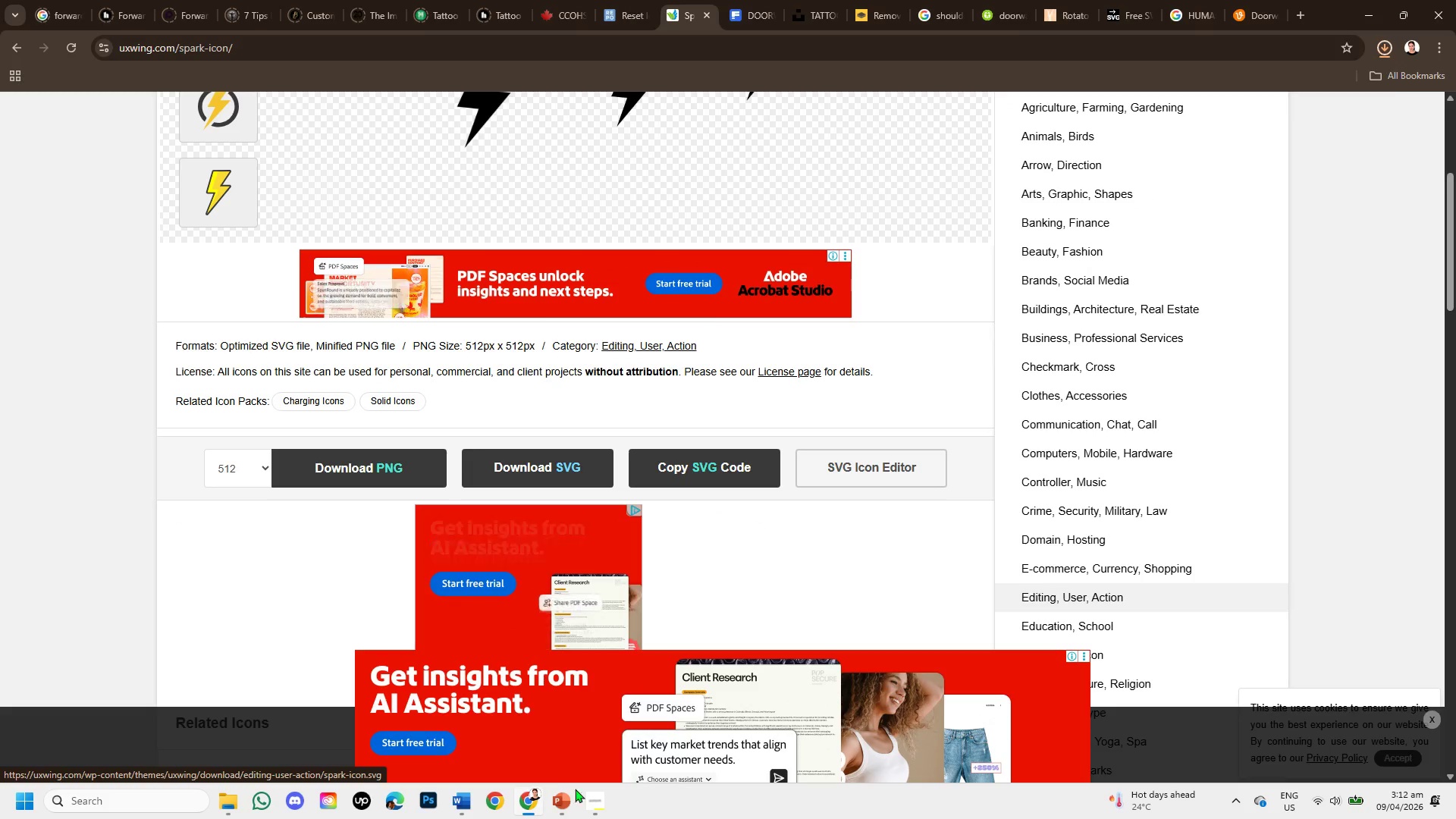 
left_click([560, 799])
 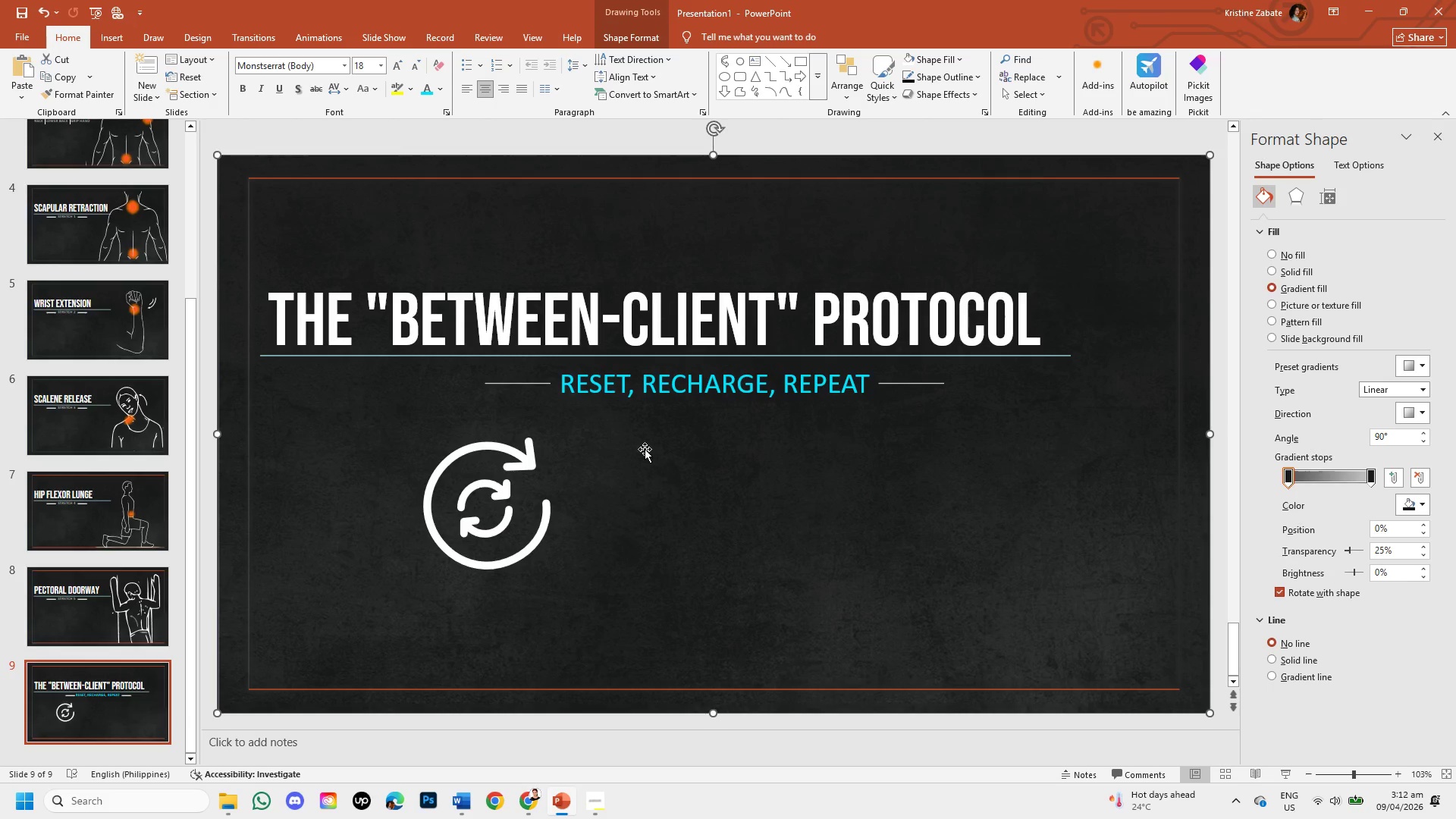 
wait(5.05)
 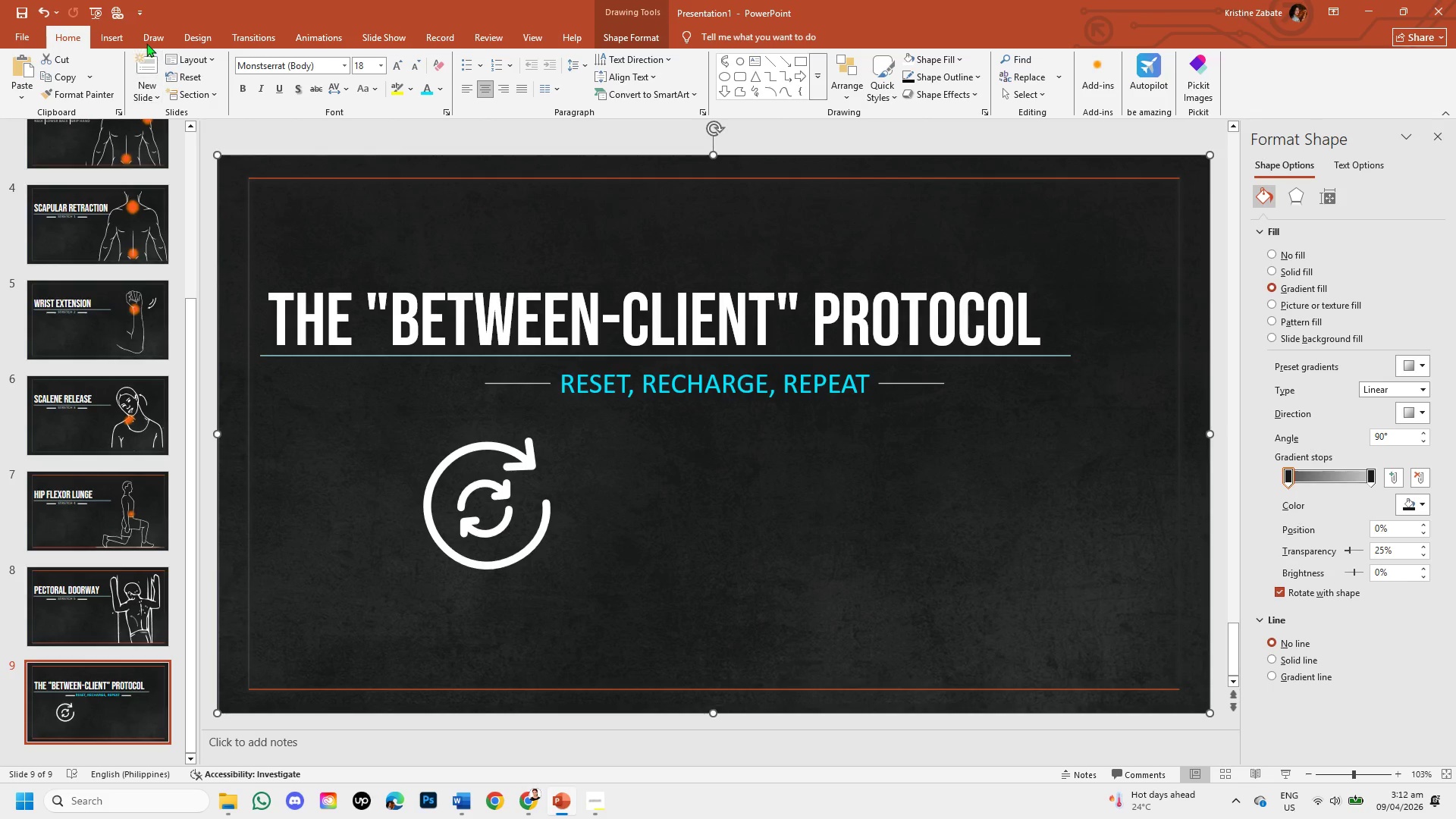 
left_click([116, 36])
 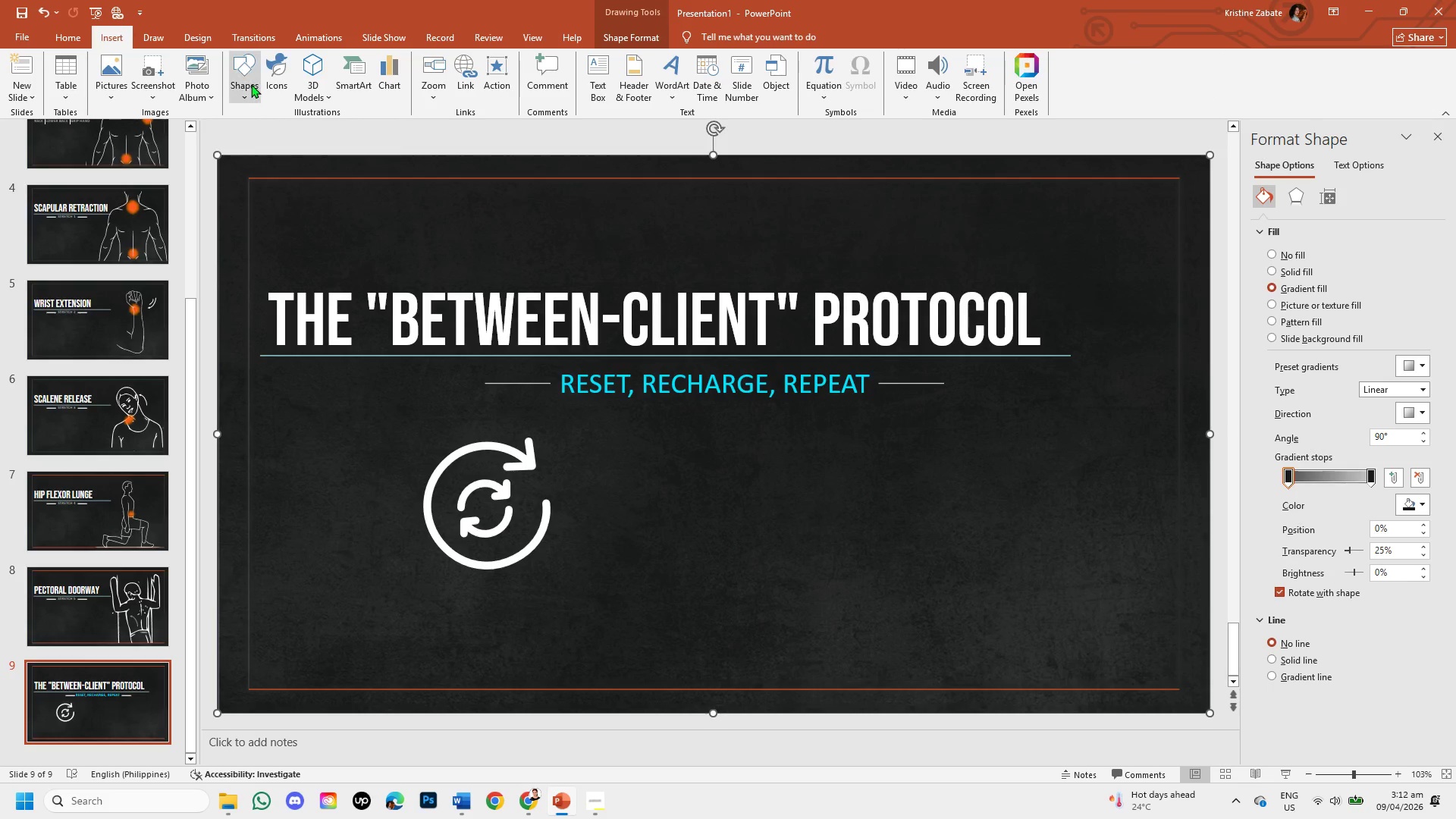 
left_click([249, 84])
 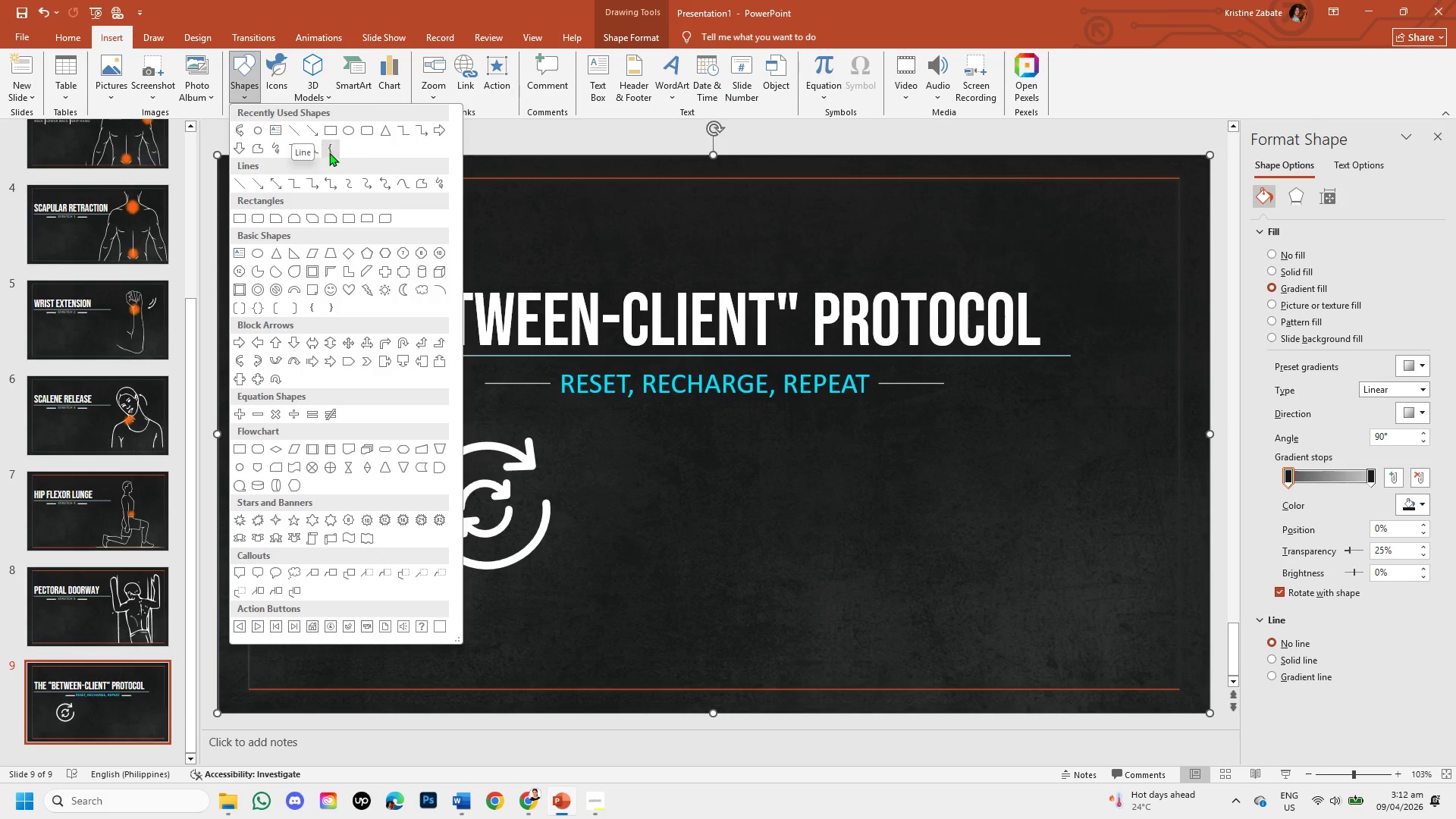 
wait(11.66)
 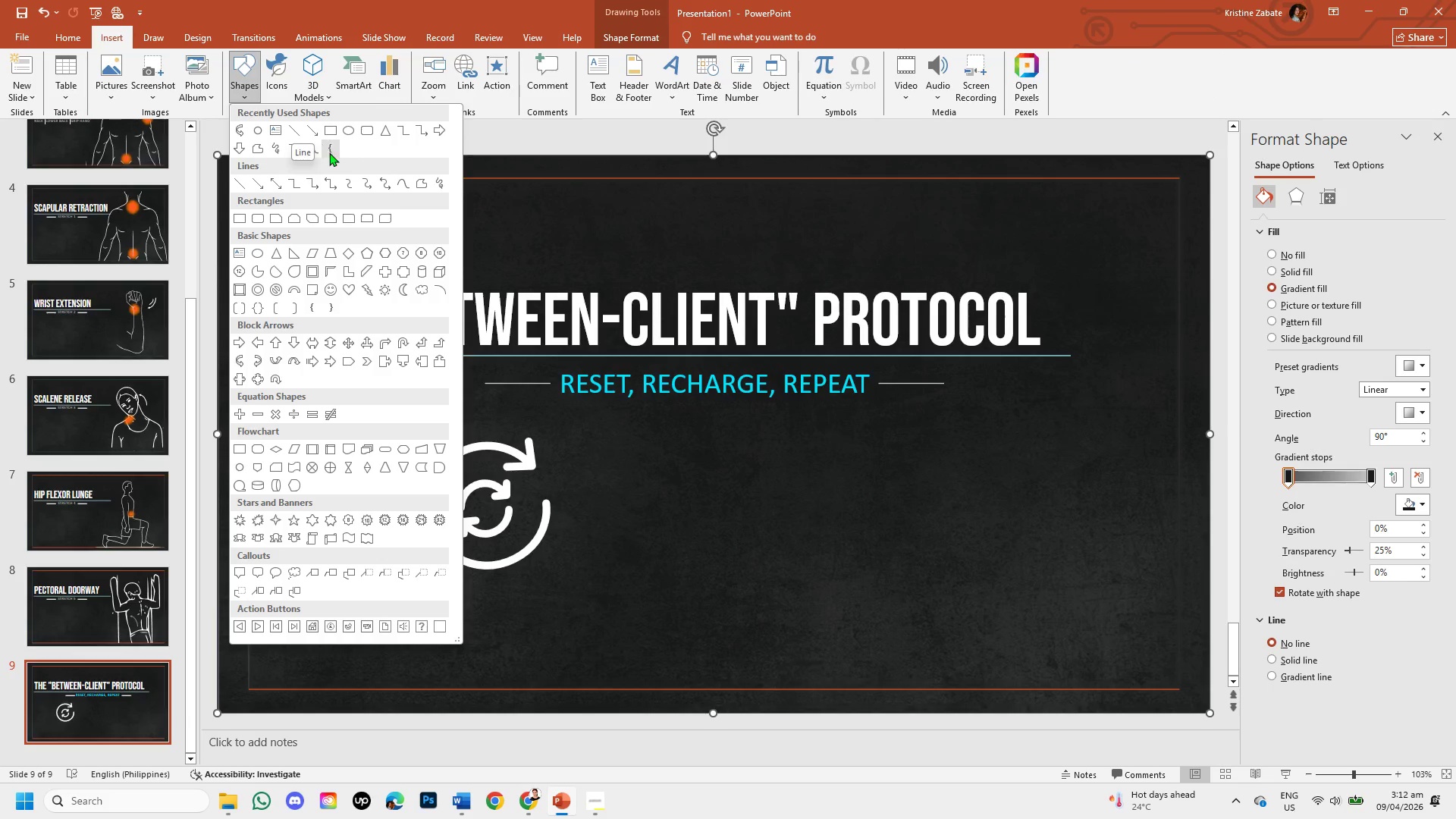 
left_click([538, 795])
 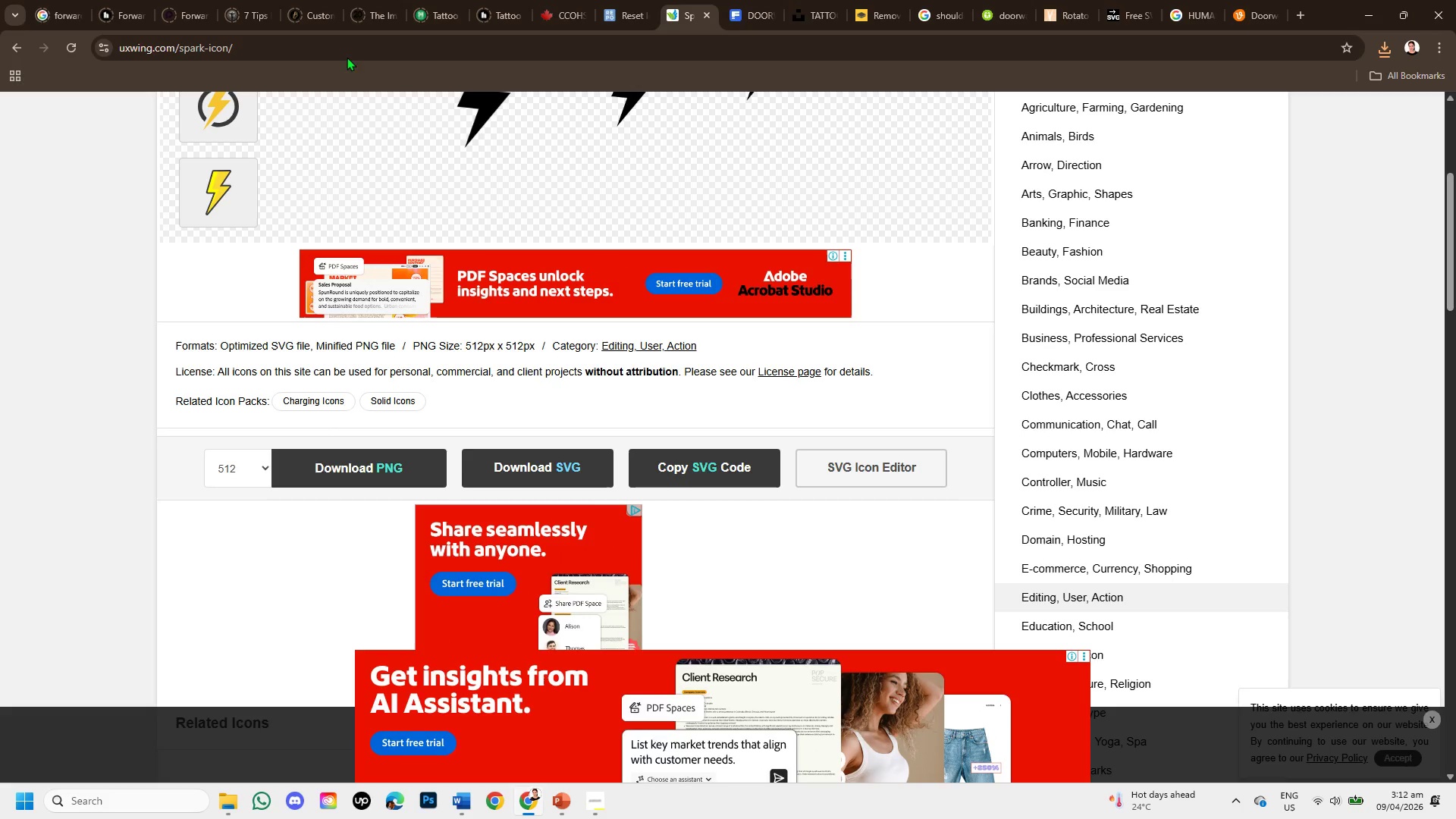 
scroll: coordinate [521, 256], scroll_direction: up, amount: 7.0
 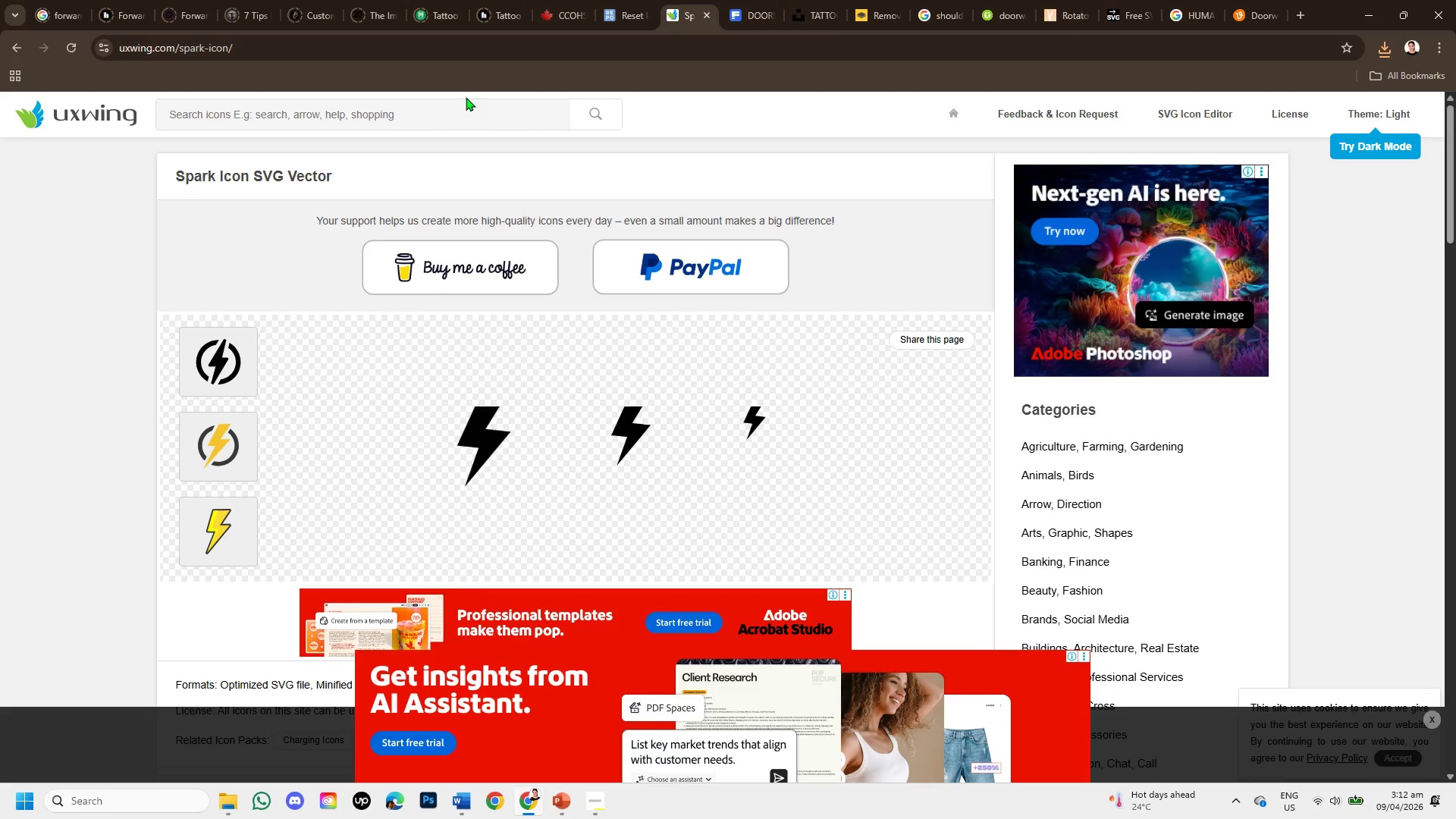 
left_click([463, 117])
 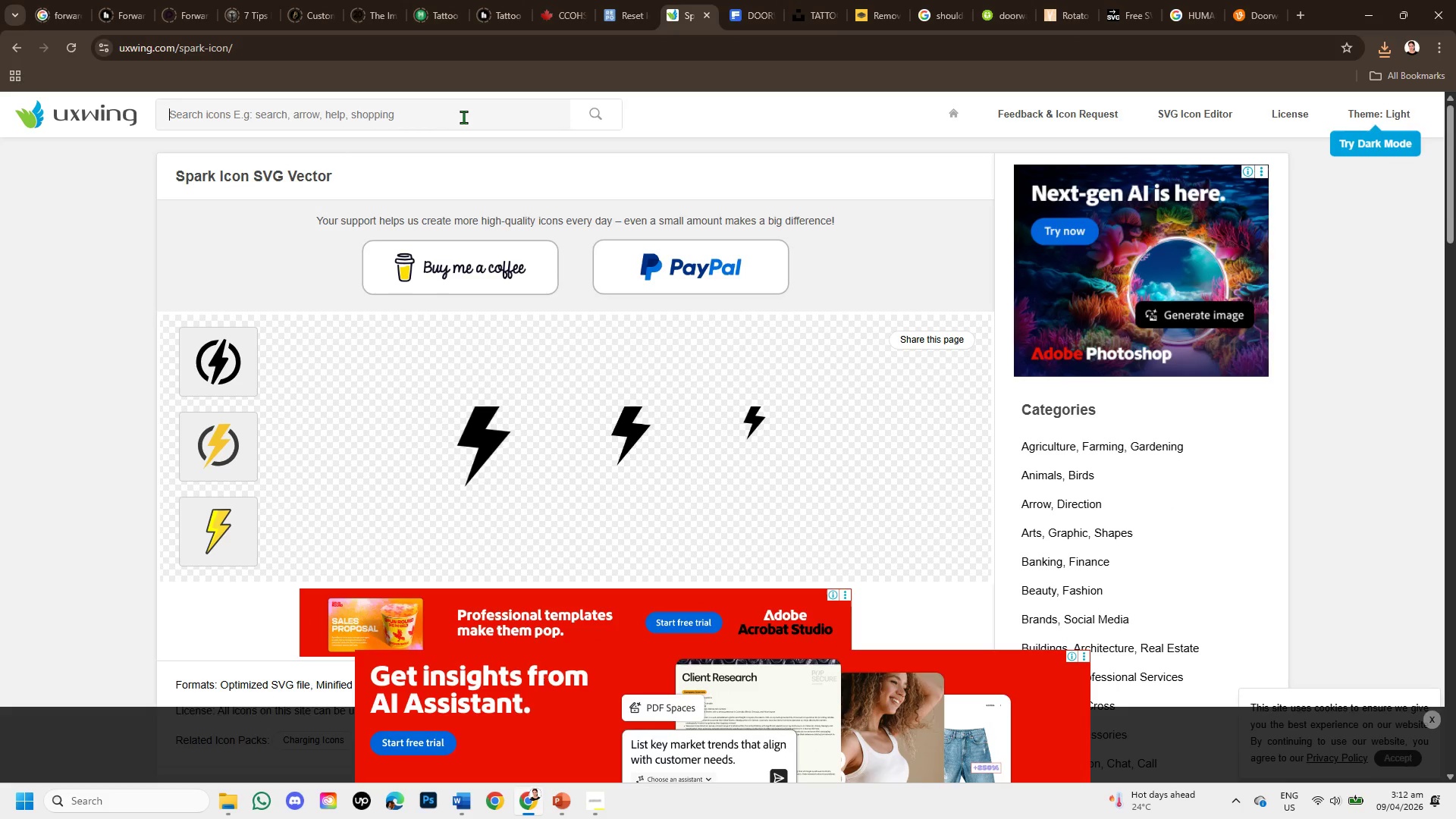 
wait(8.67)
 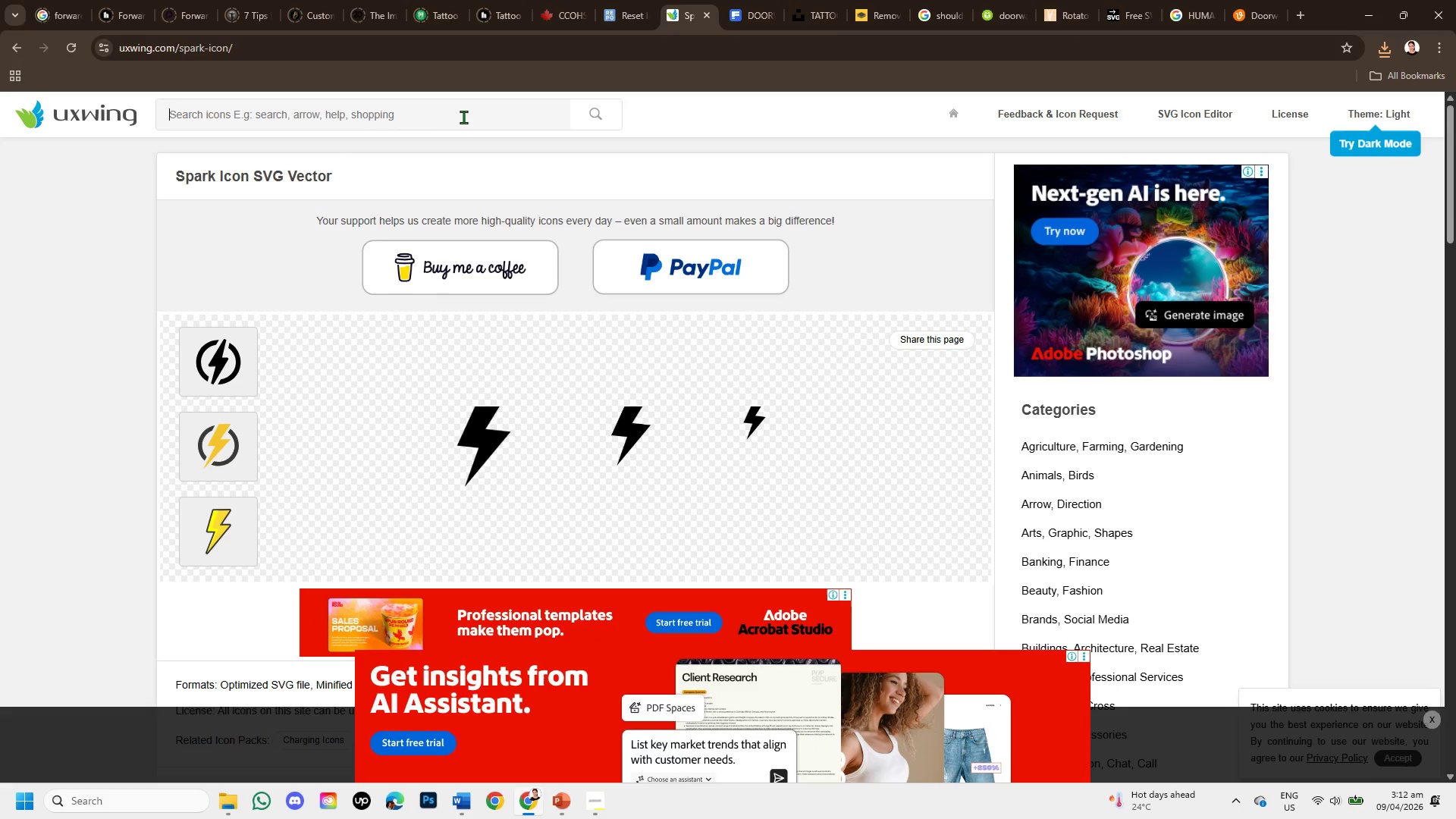 
mouse_move([555, 774])
 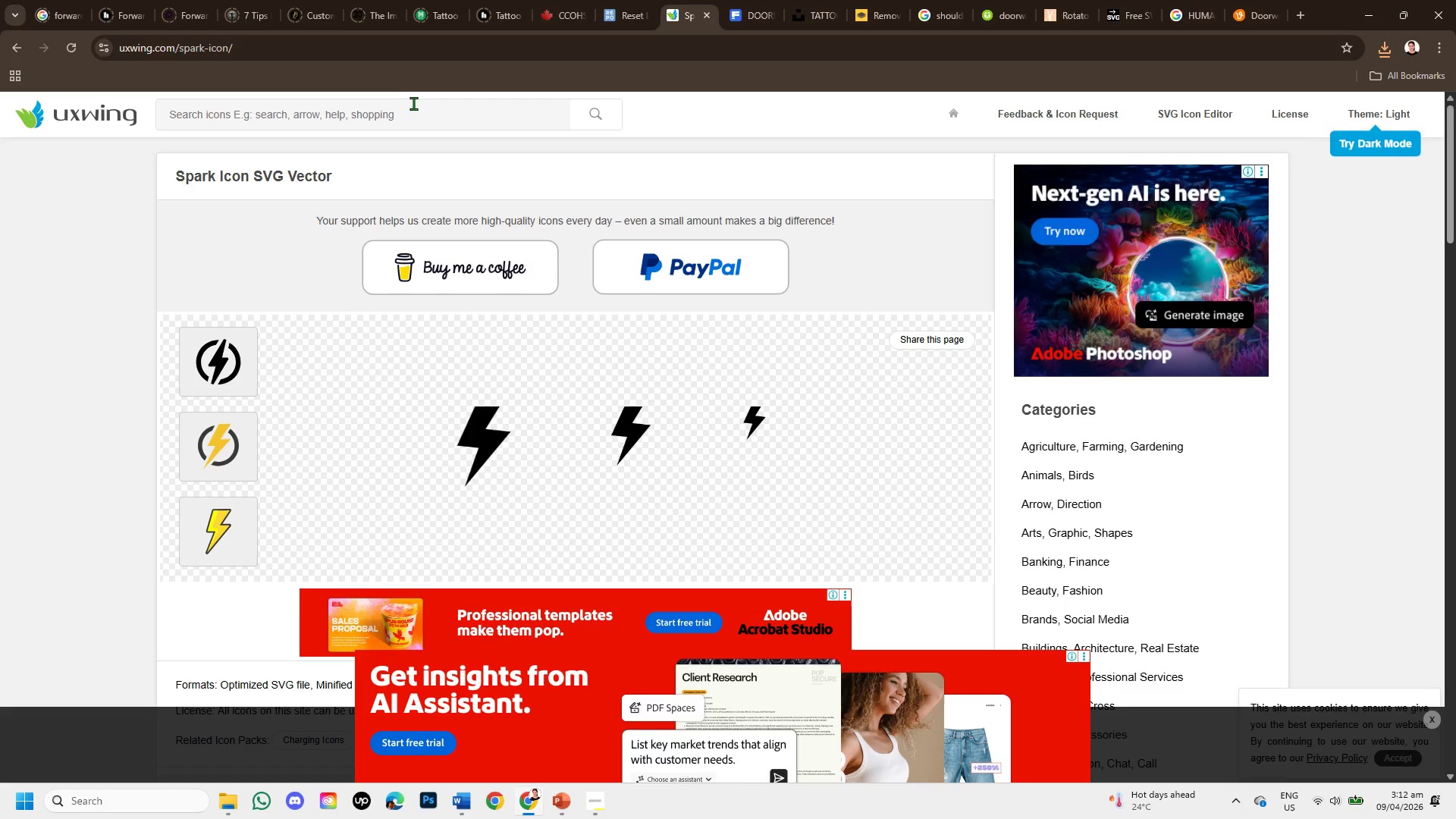 
left_click([410, 118])
 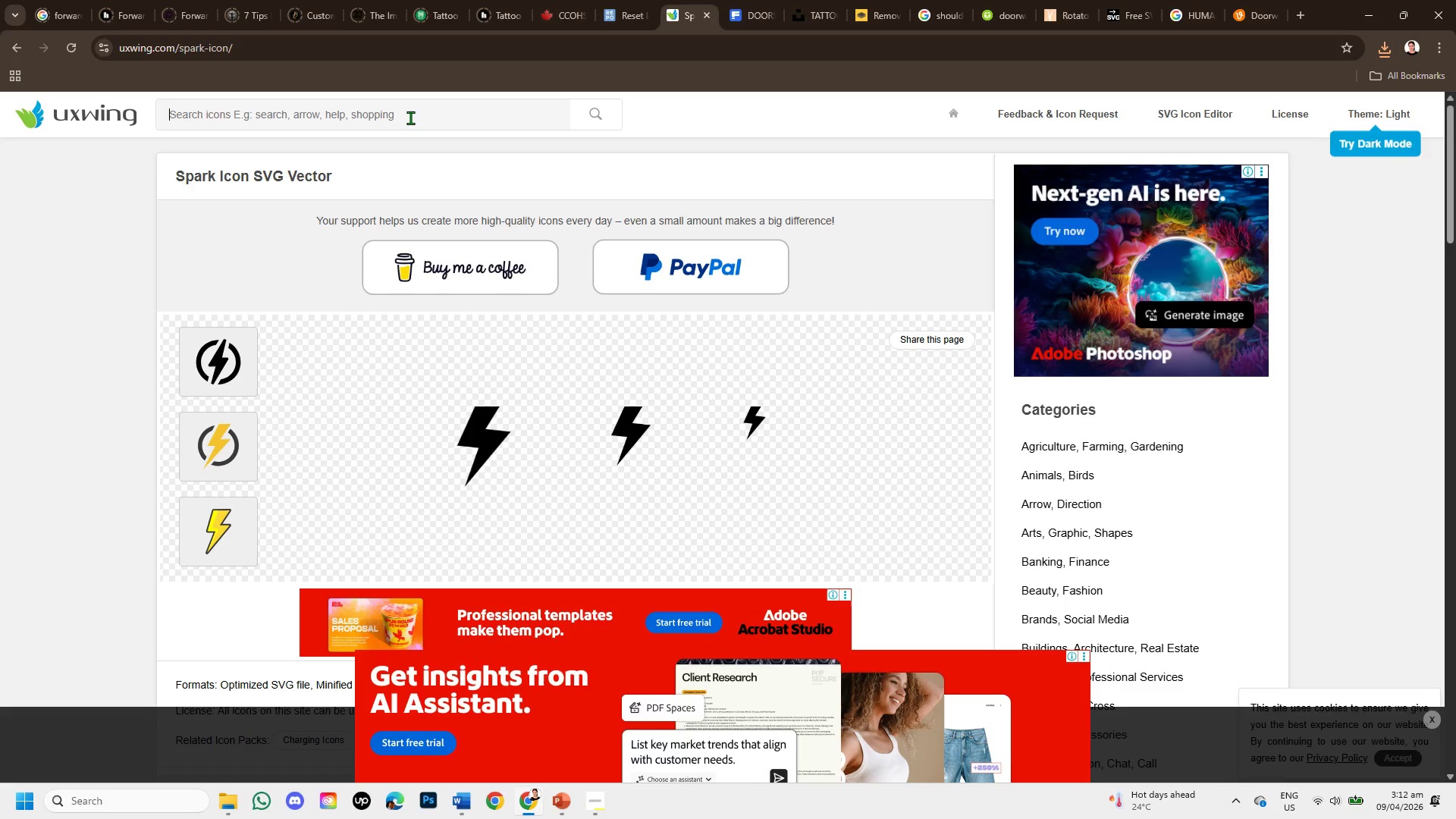 
type(plus )
 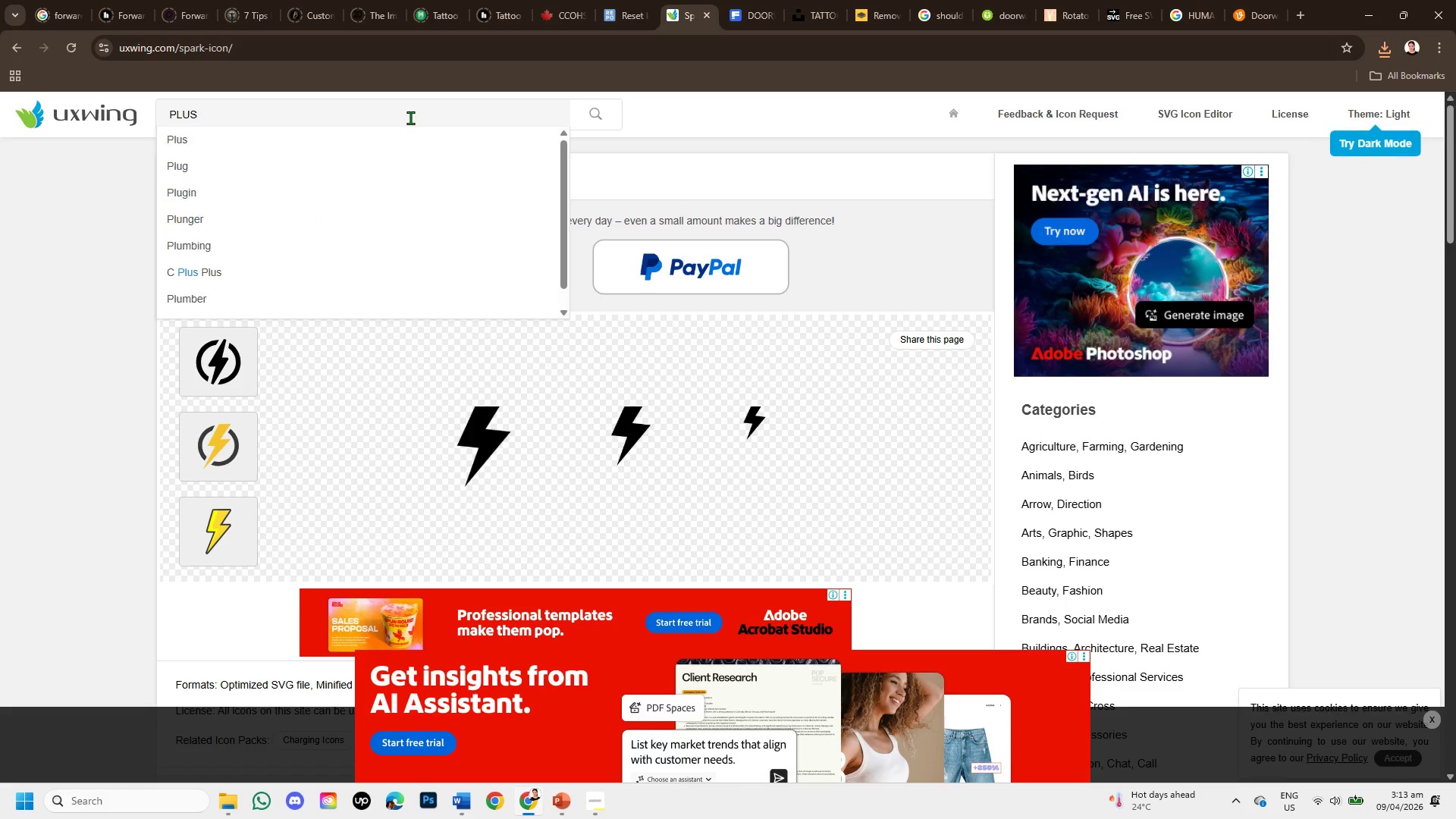 
key(Enter)
 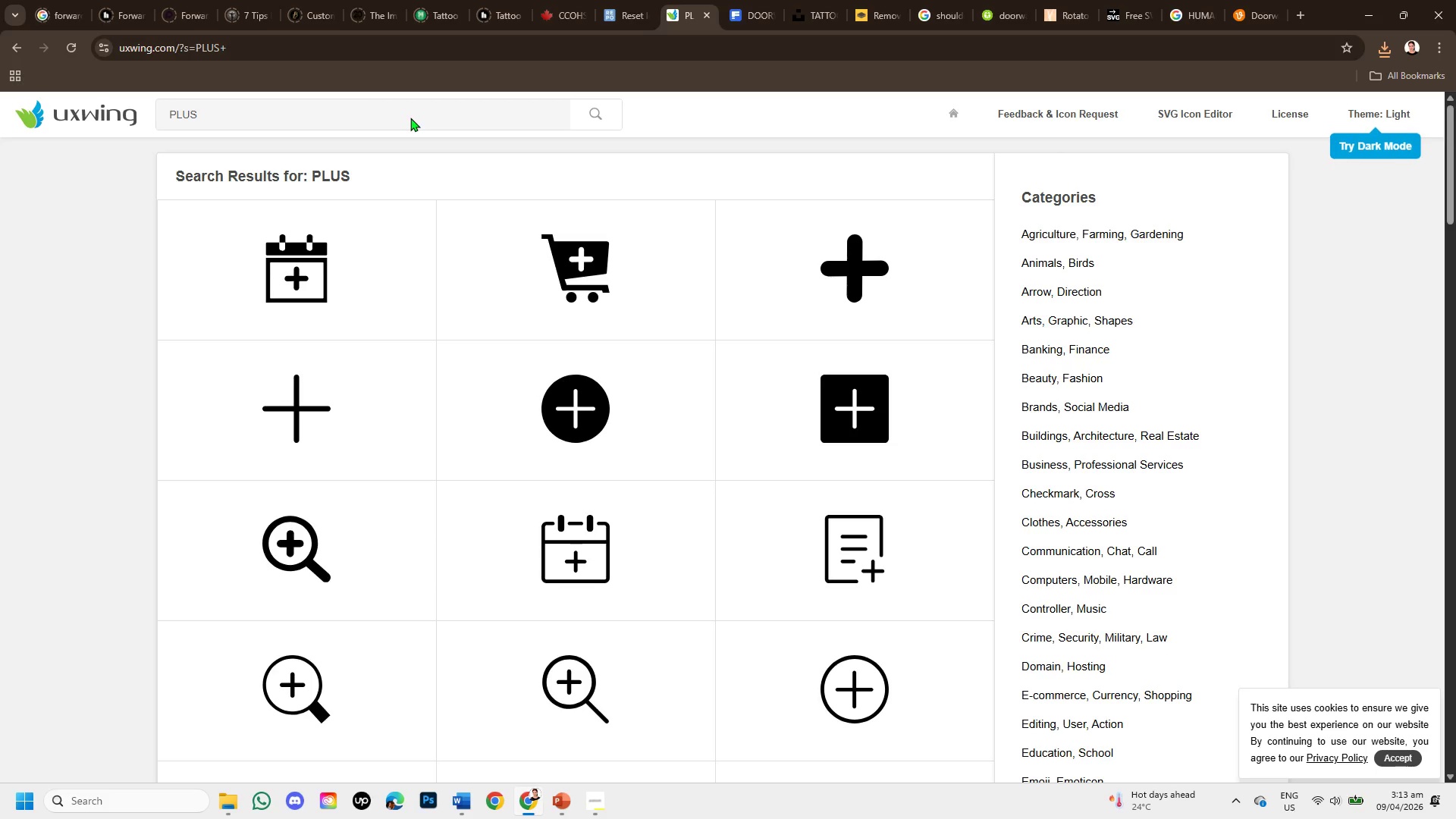 
wait(6.47)
 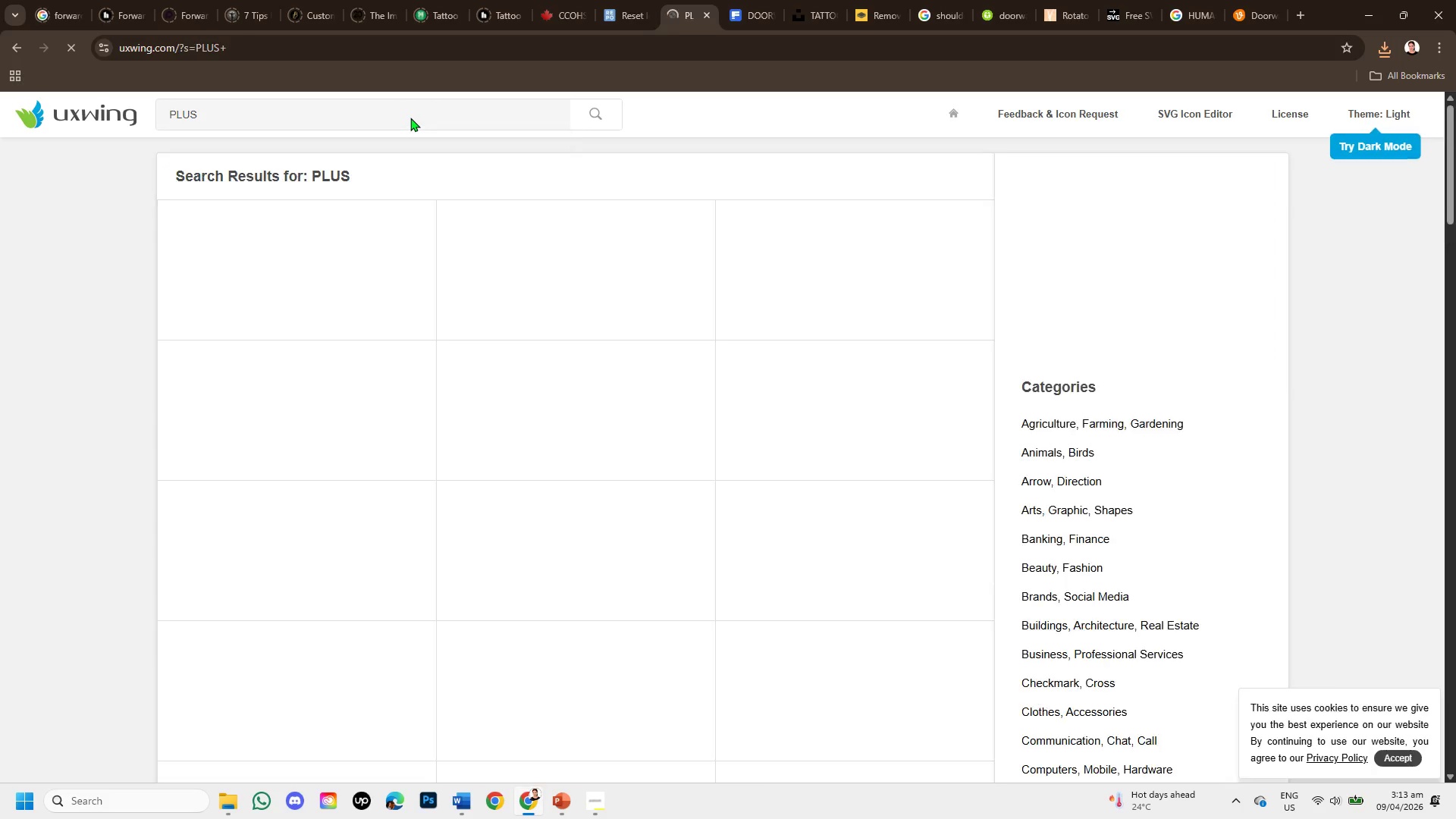 
scroll: coordinate [398, 488], scroll_direction: down, amount: 2.0
 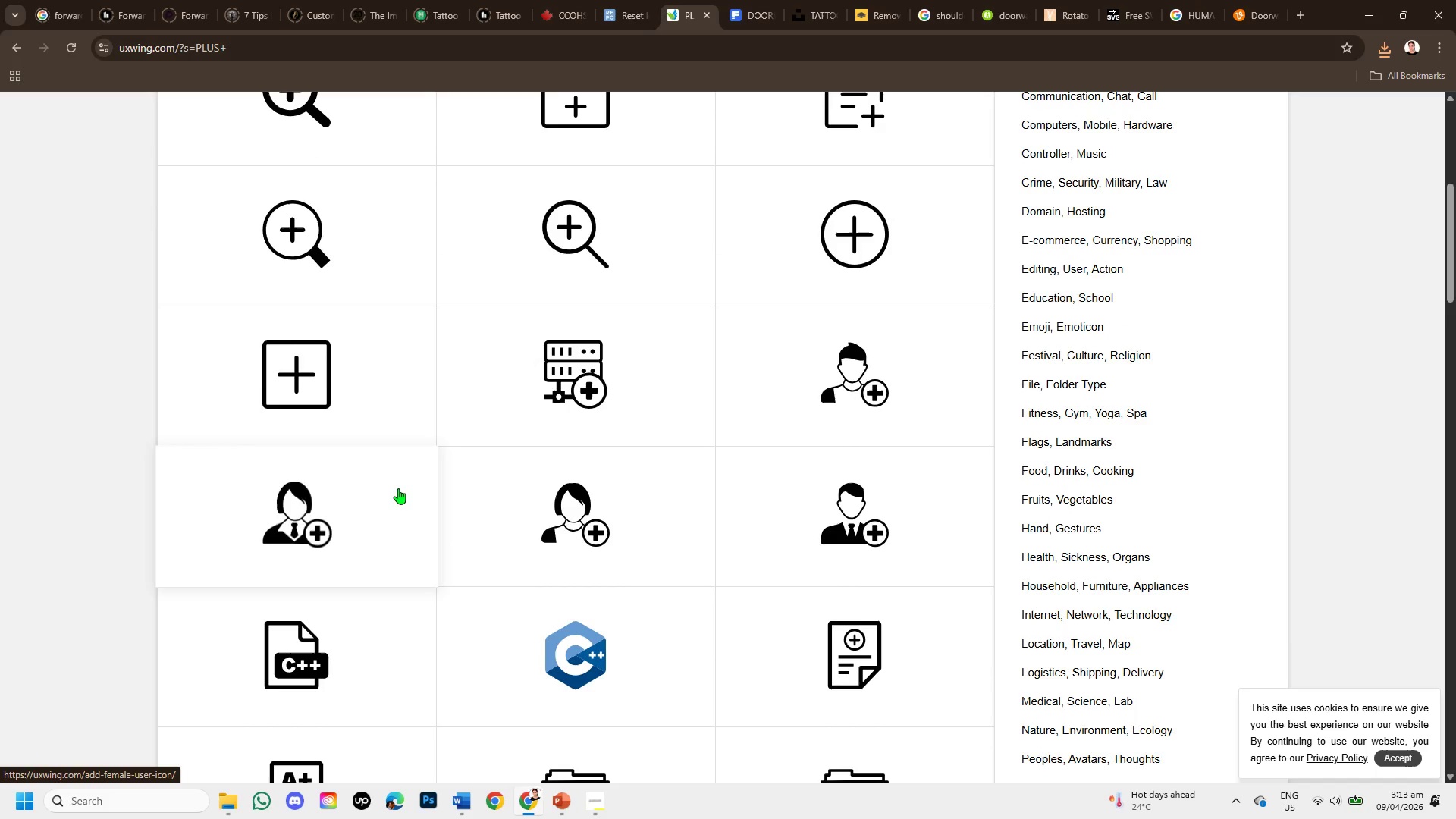 
scroll: coordinate [400, 483], scroll_direction: up, amount: 3.0
 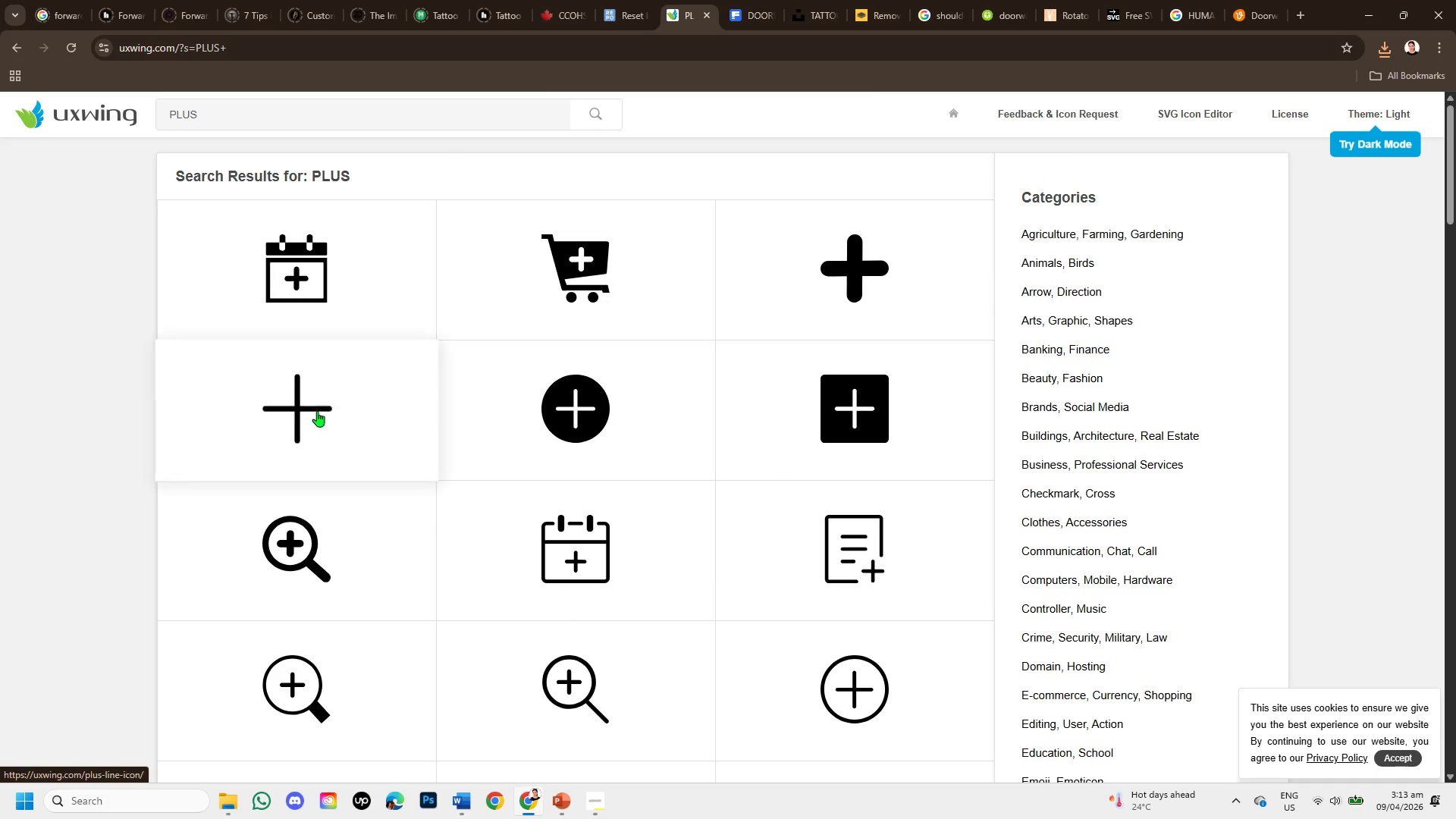 
left_click([316, 410])
 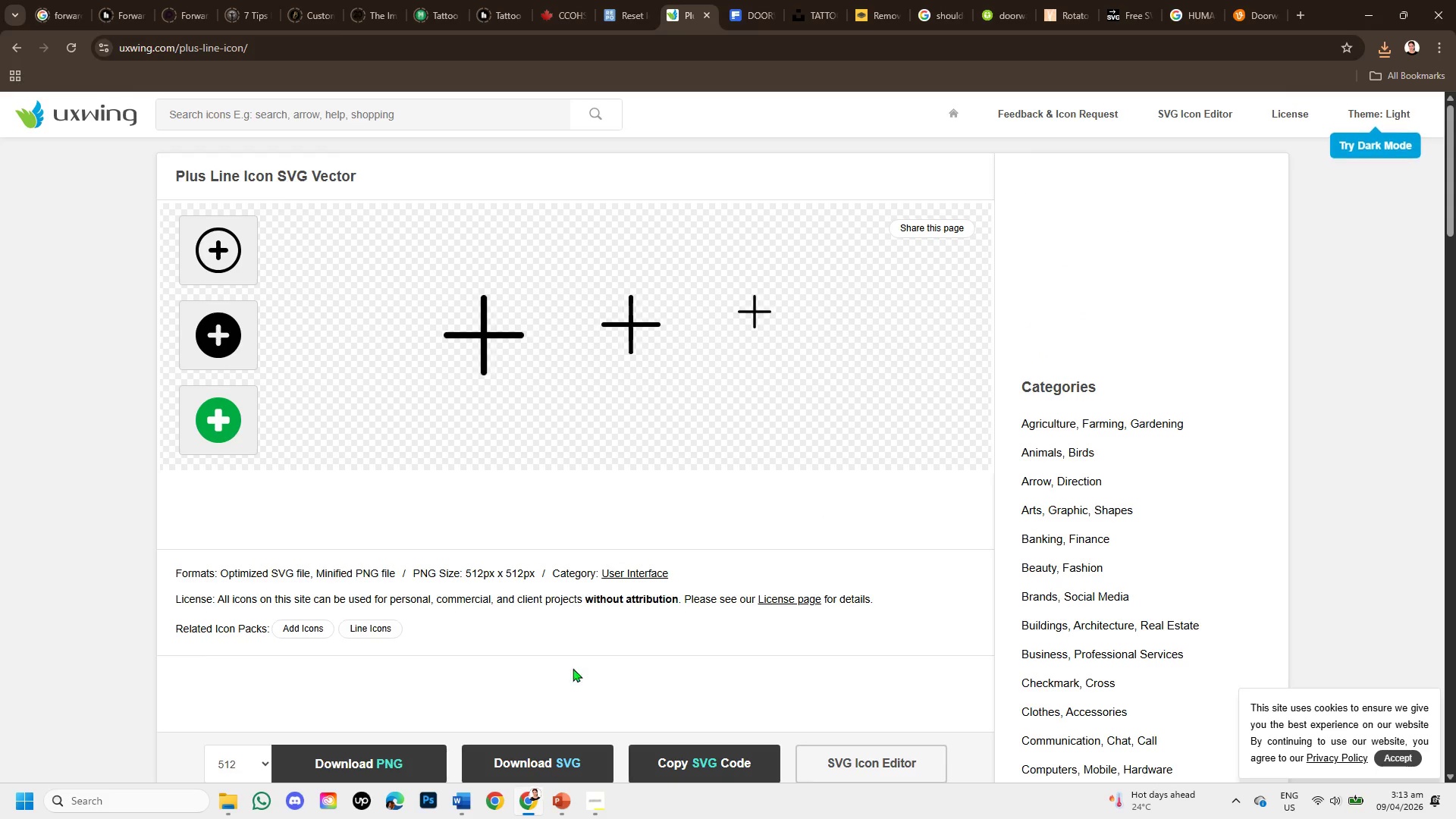 
left_click([558, 756])
 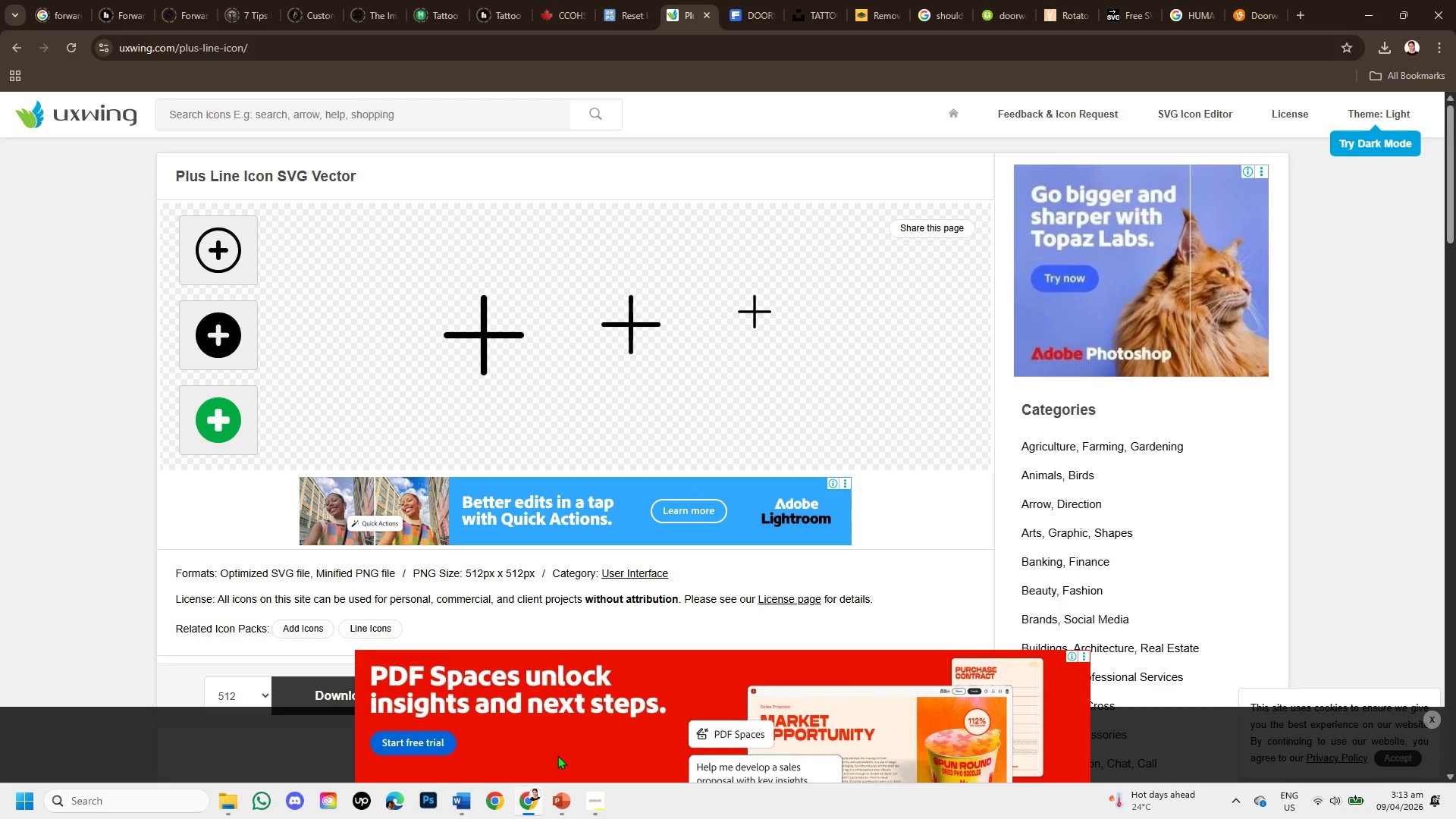 
left_click([554, 795])
 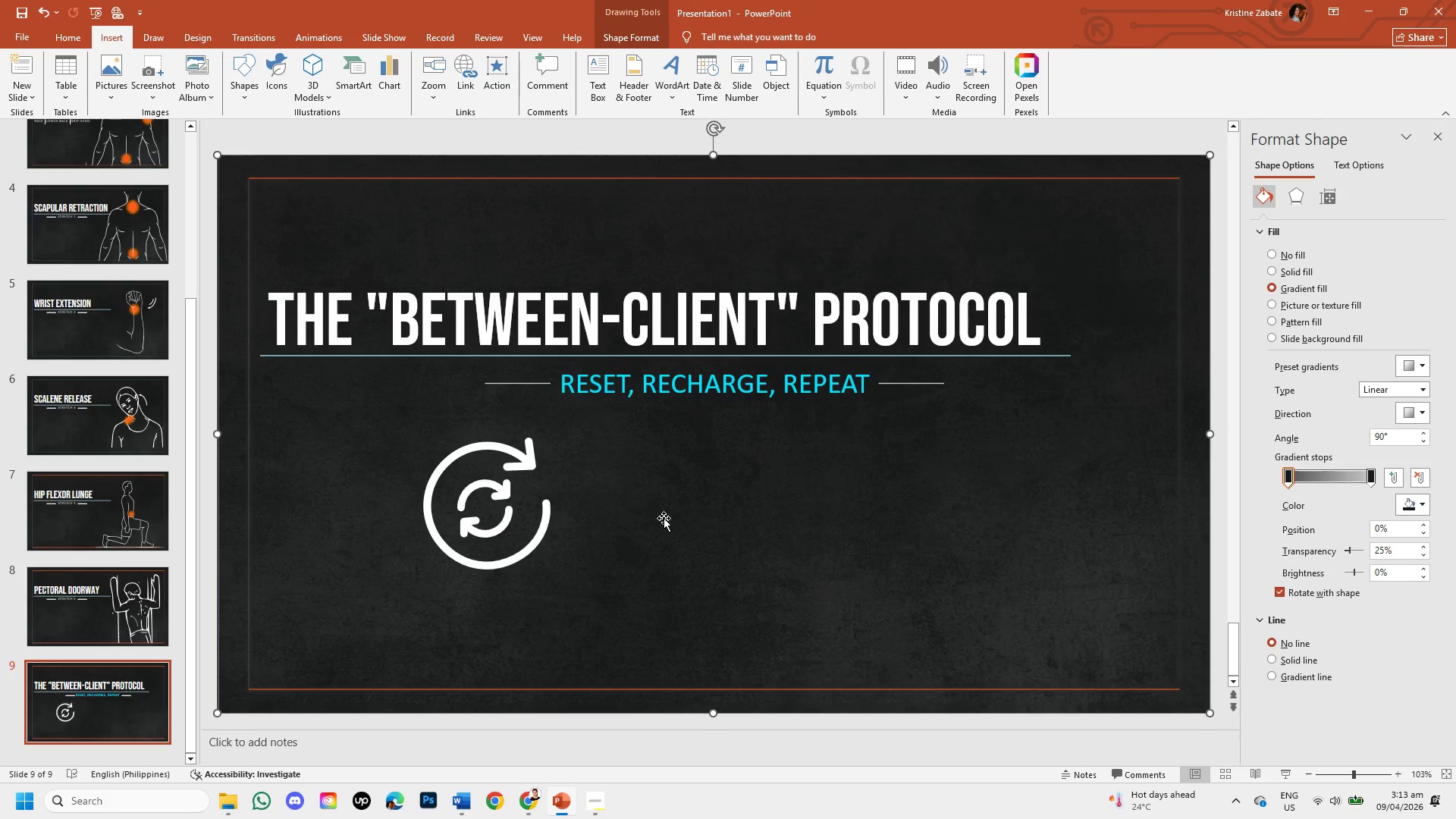 
key(T)
 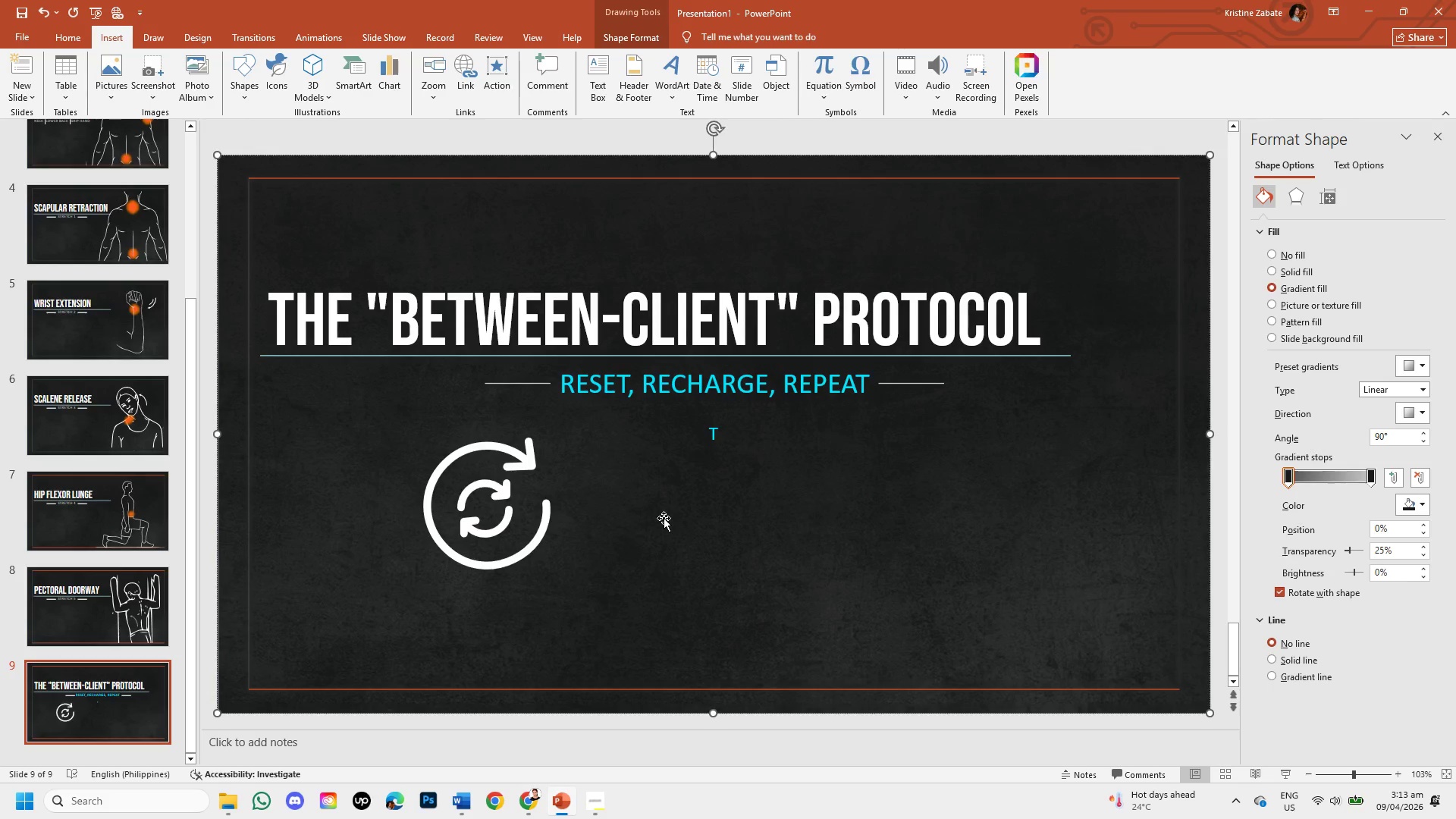 
key(Backspace)
 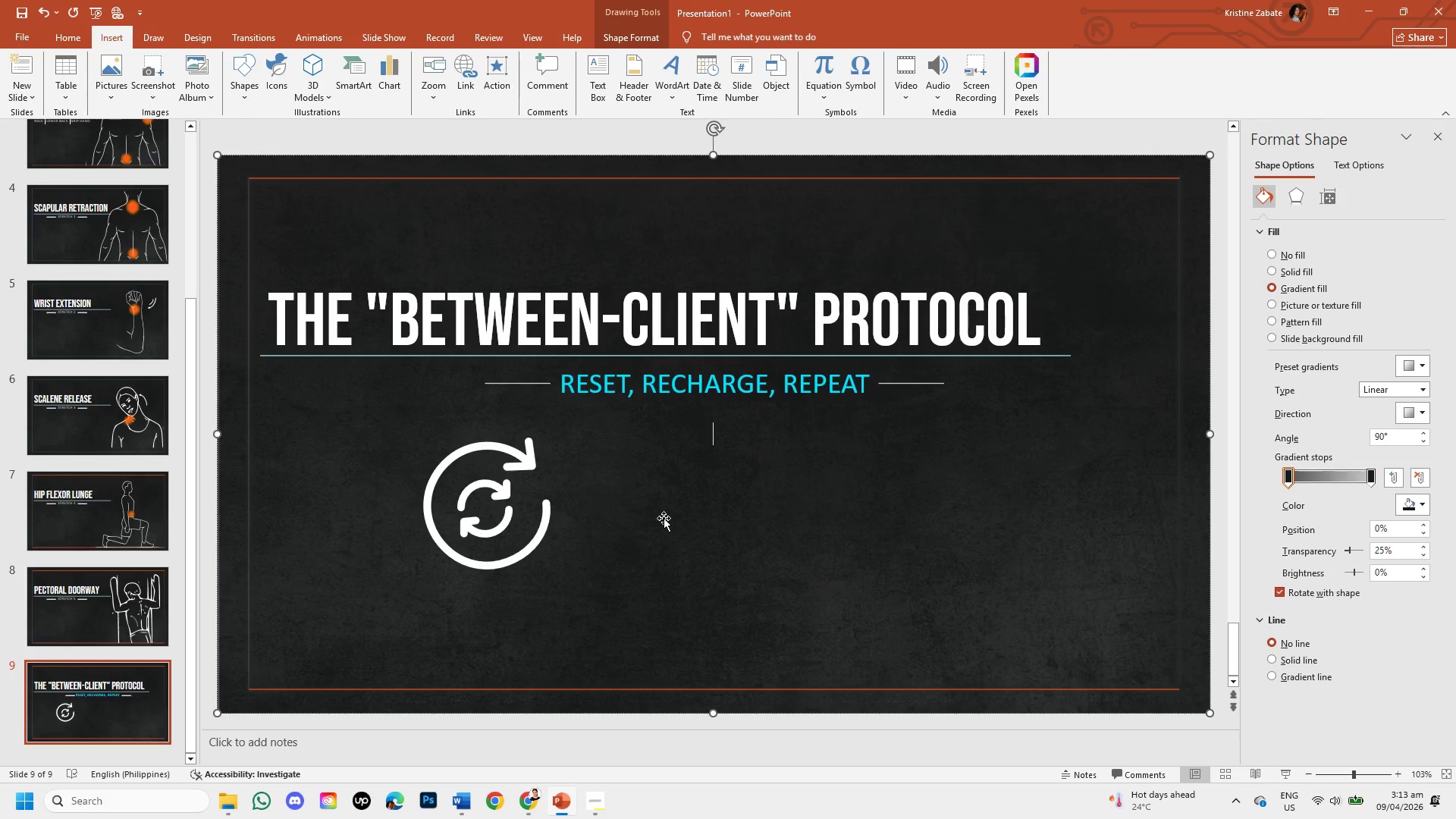 
key(Equal)
 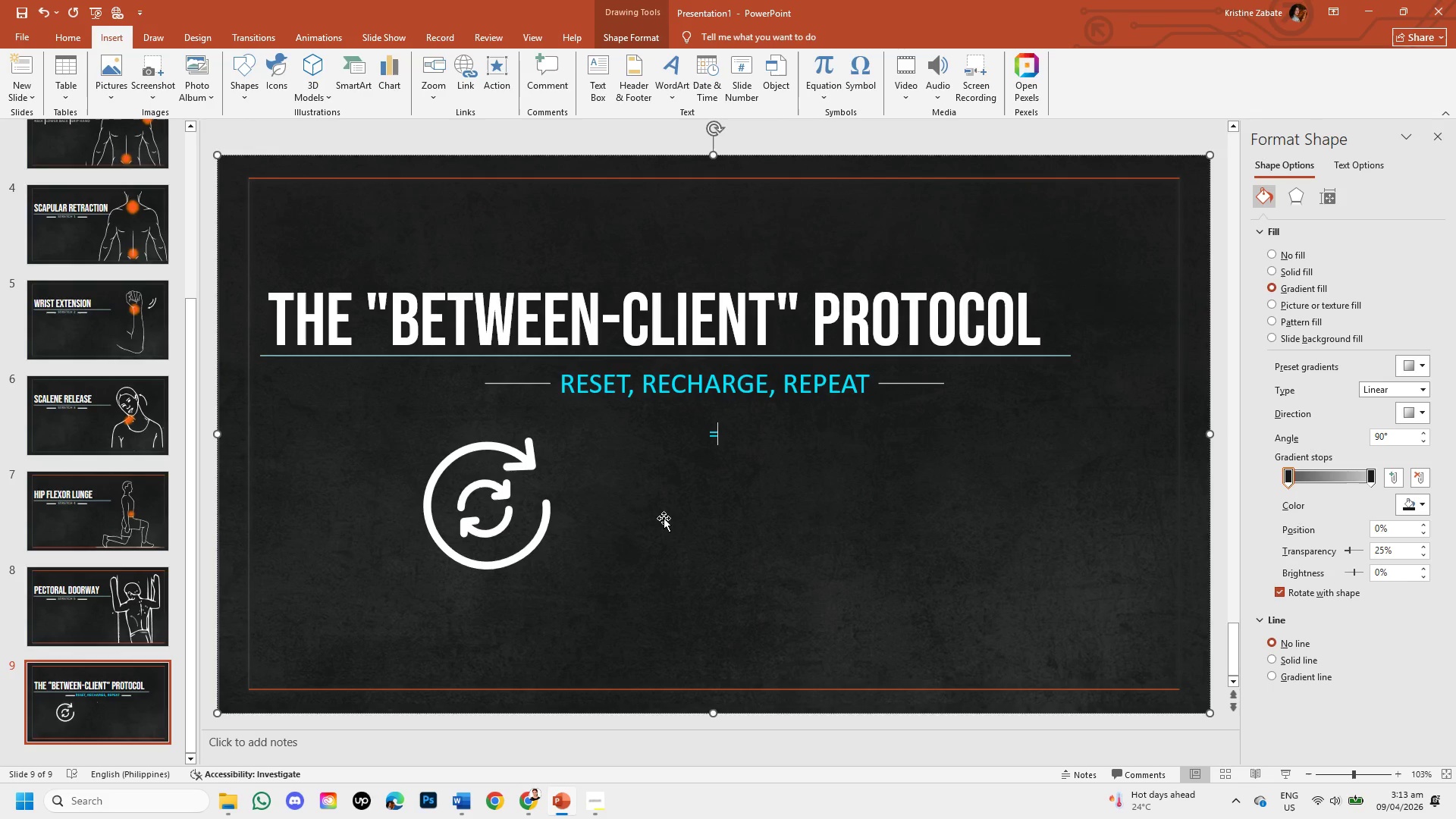 
key(Insert)
 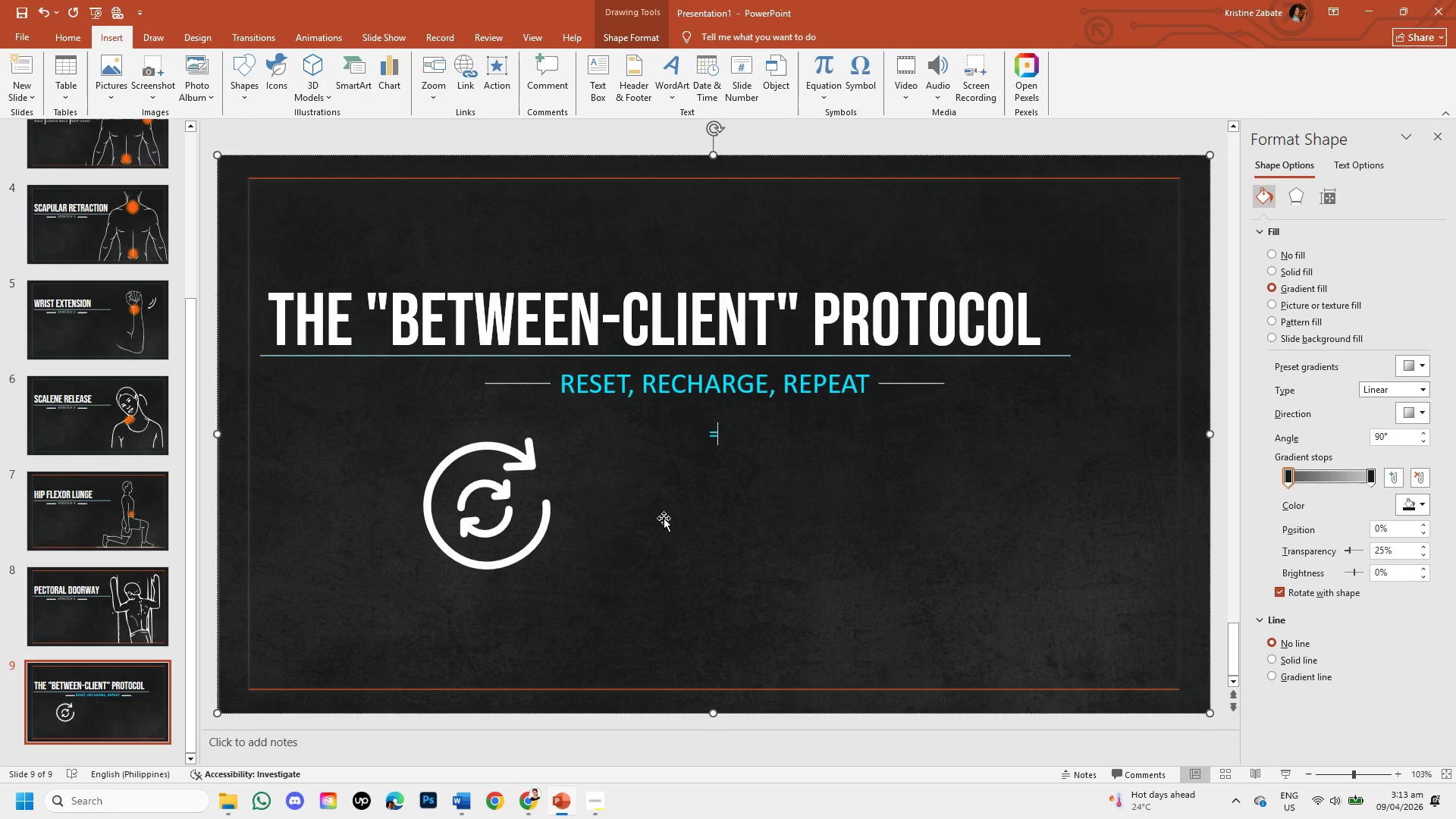 
key(Shift+Equal)
 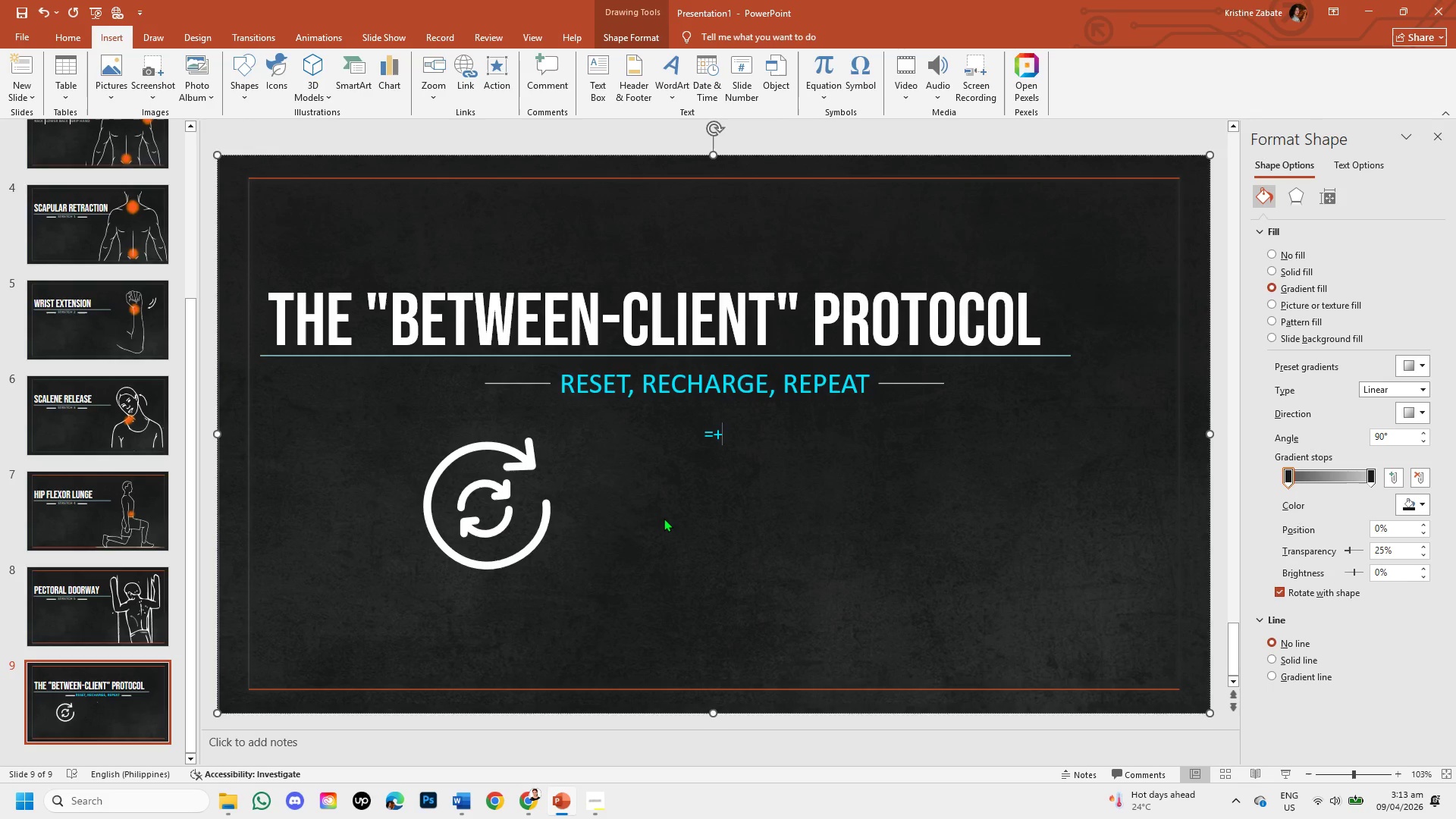 
key(Backspace)
 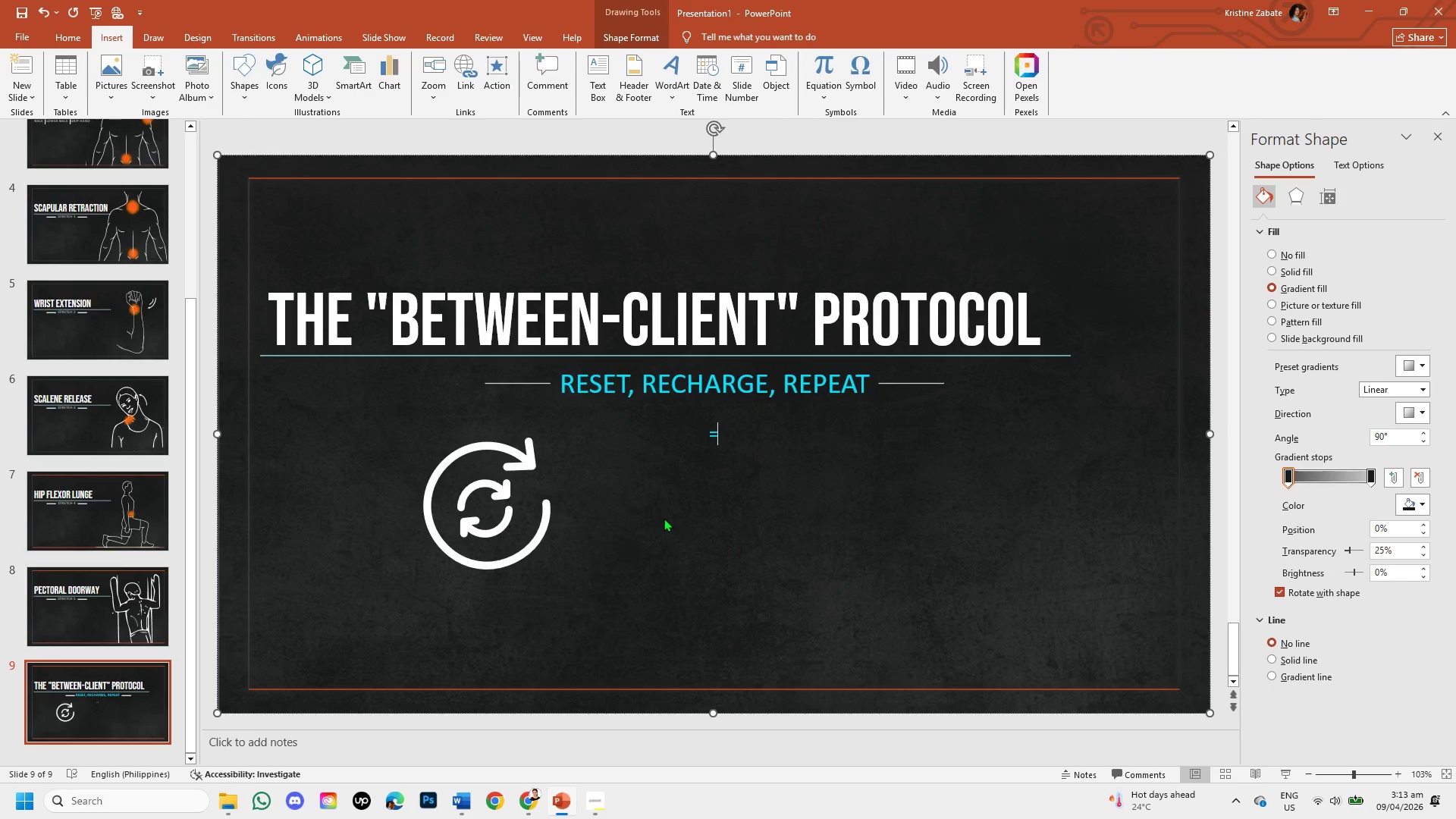 
key(Backspace)
 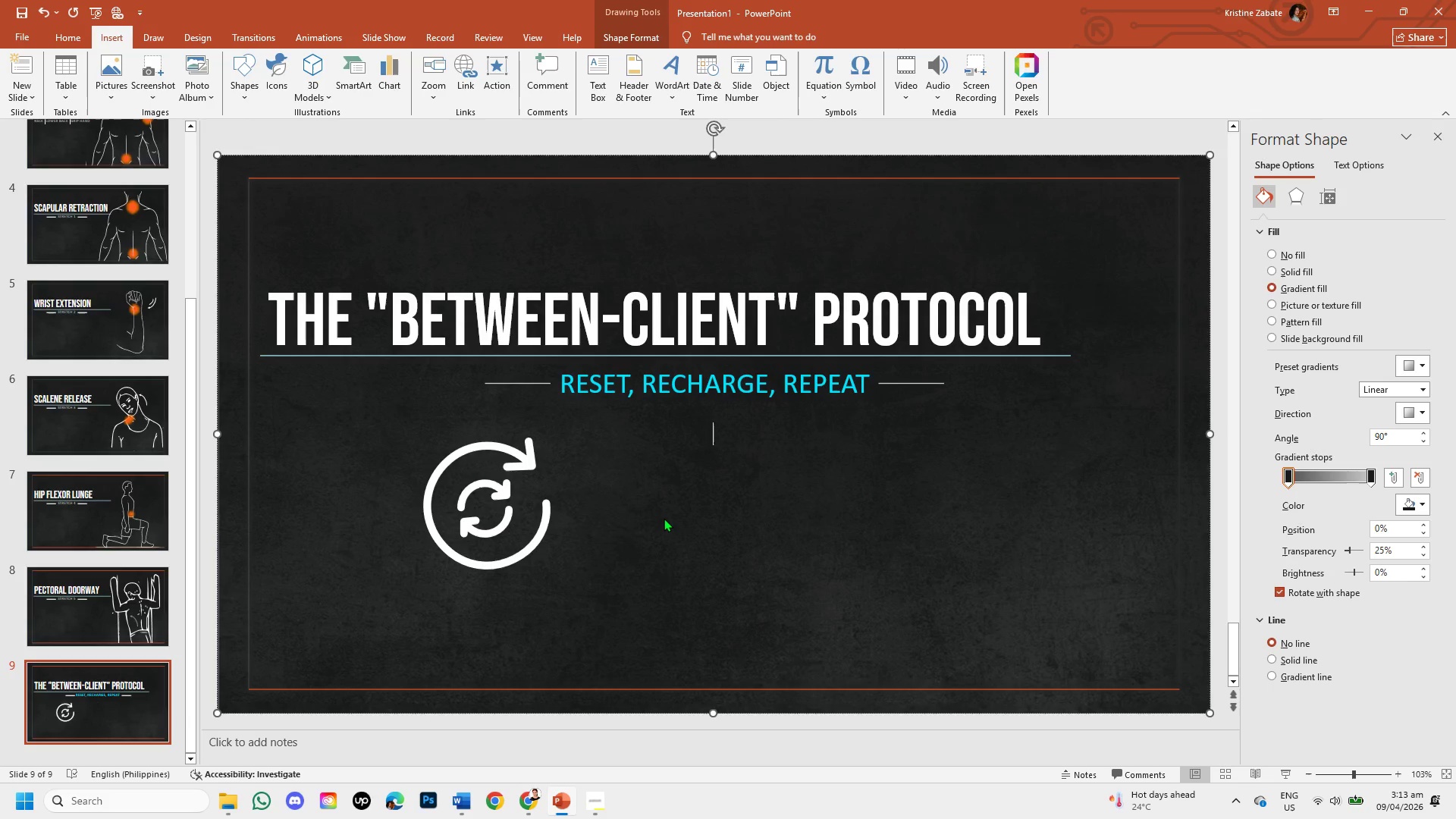 
key(Shift+Equal)
 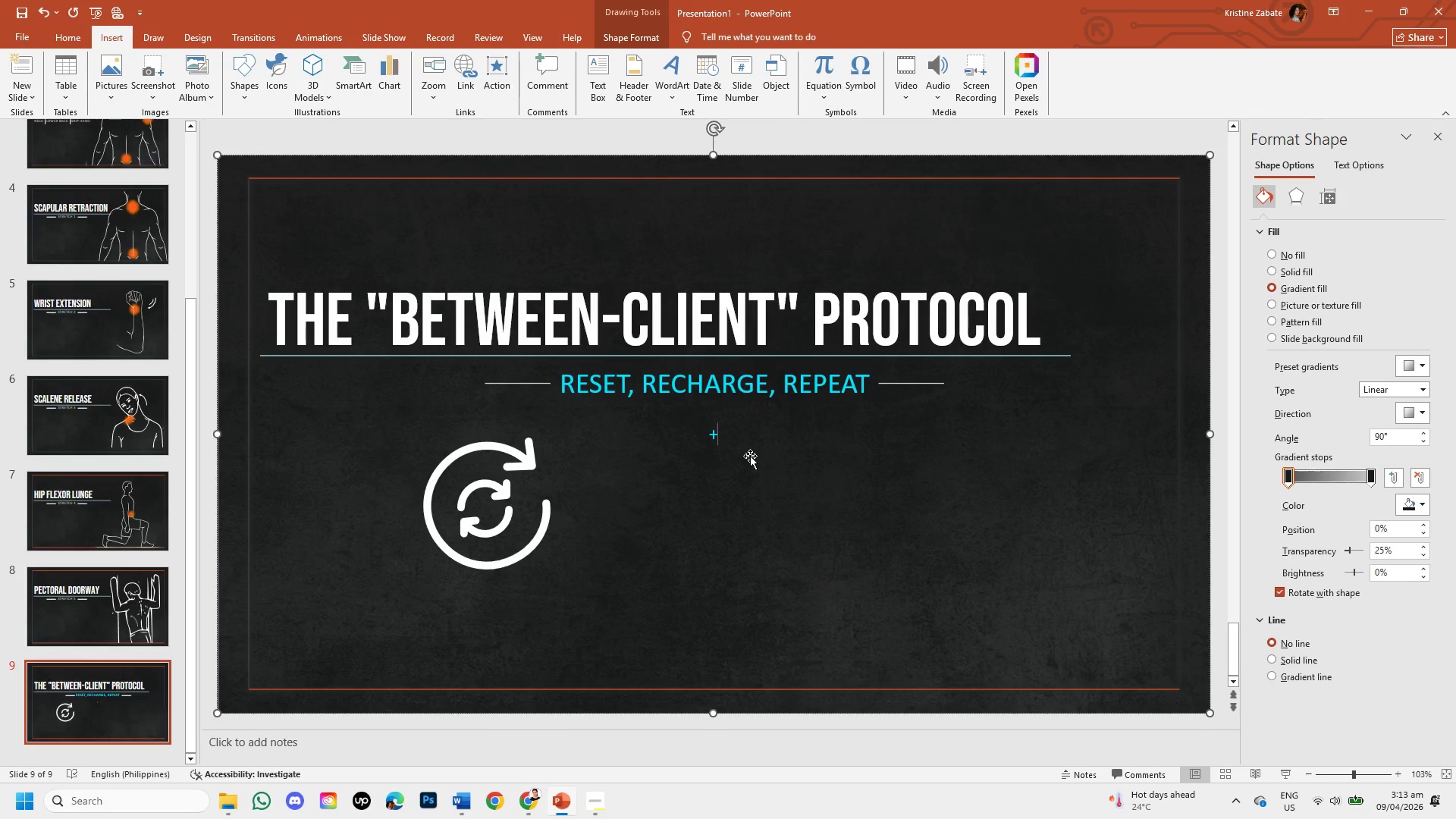 
key(Backspace)
 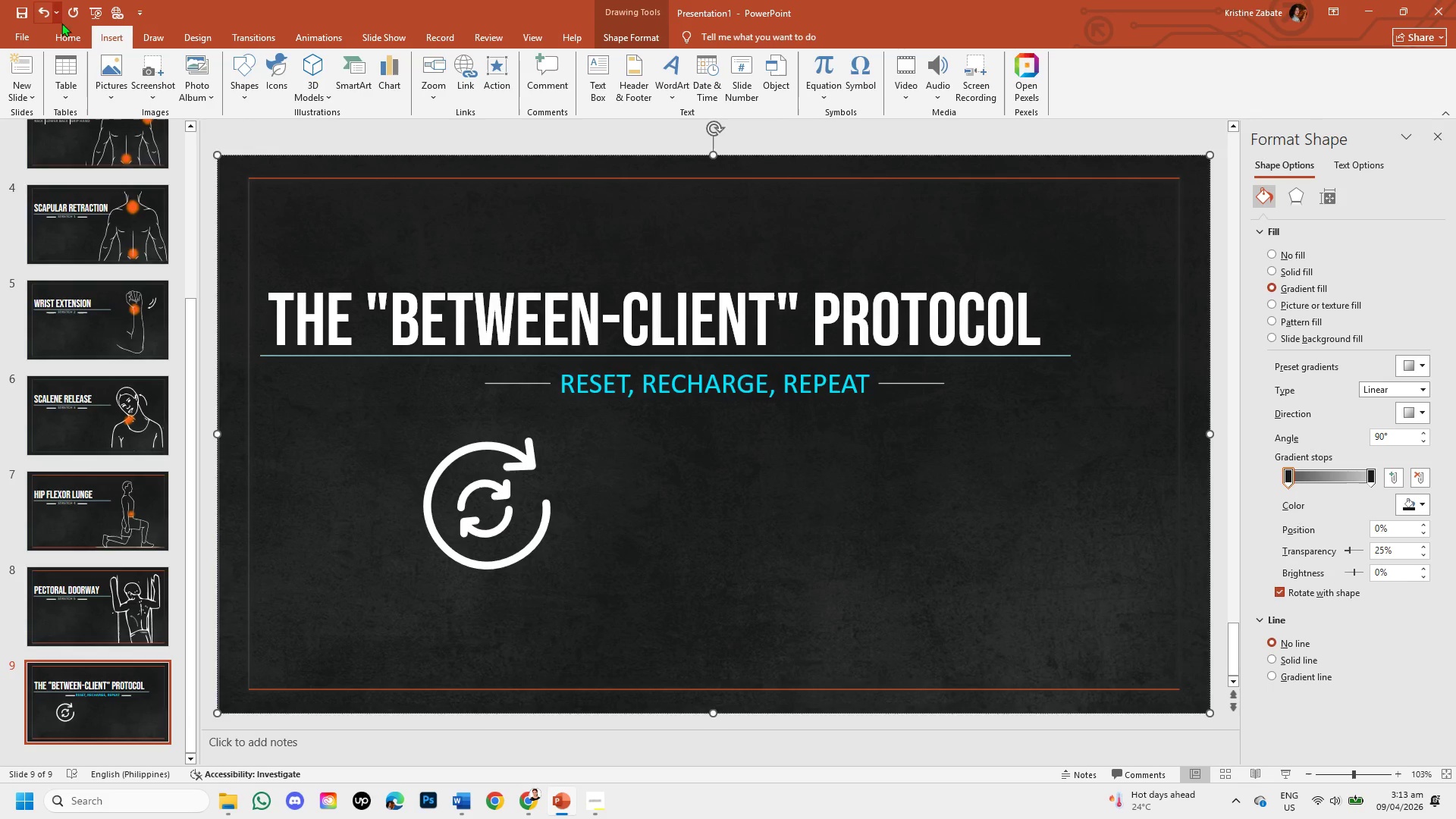 
left_click([64, 40])
 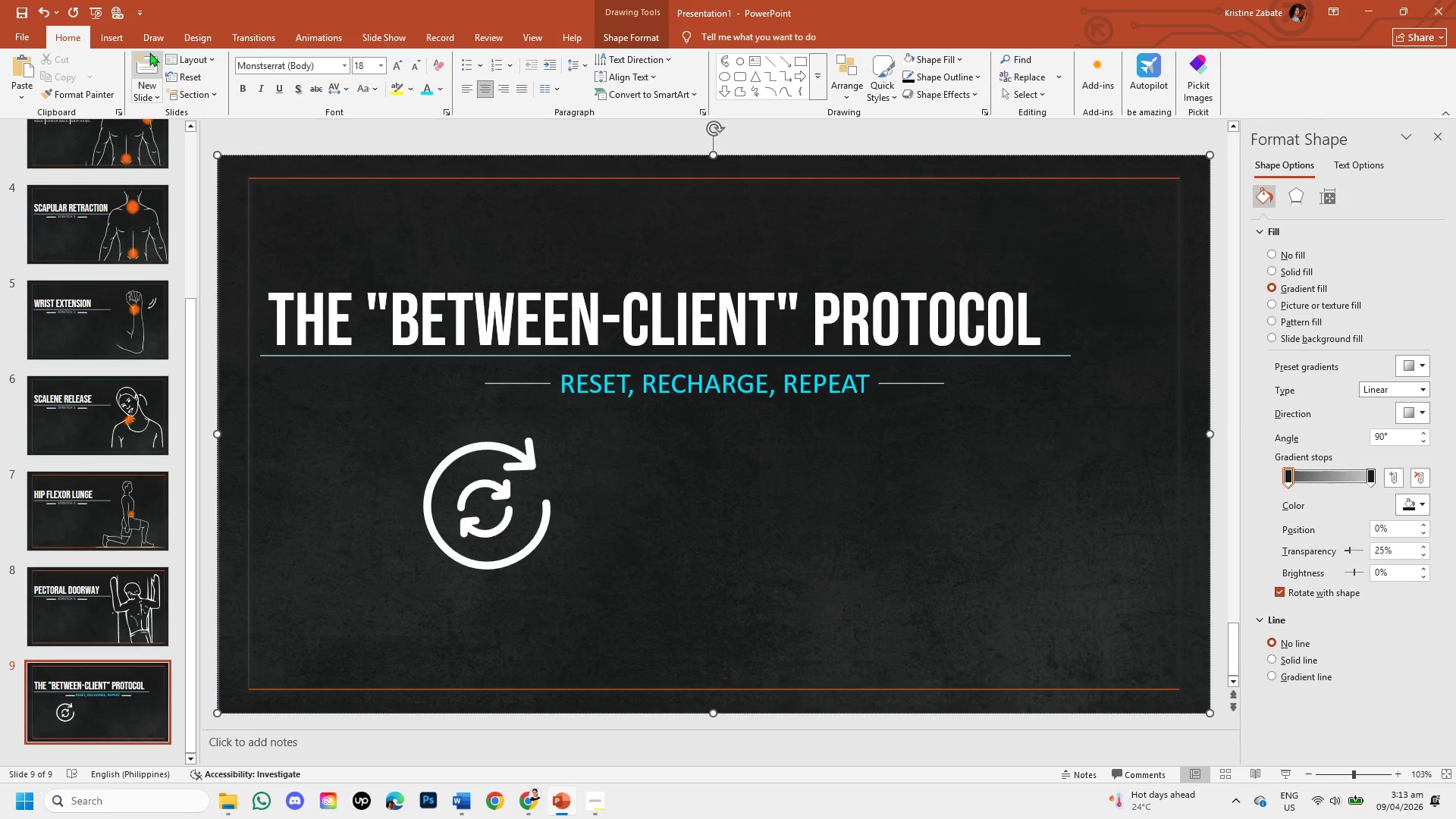 
left_click([106, 39])
 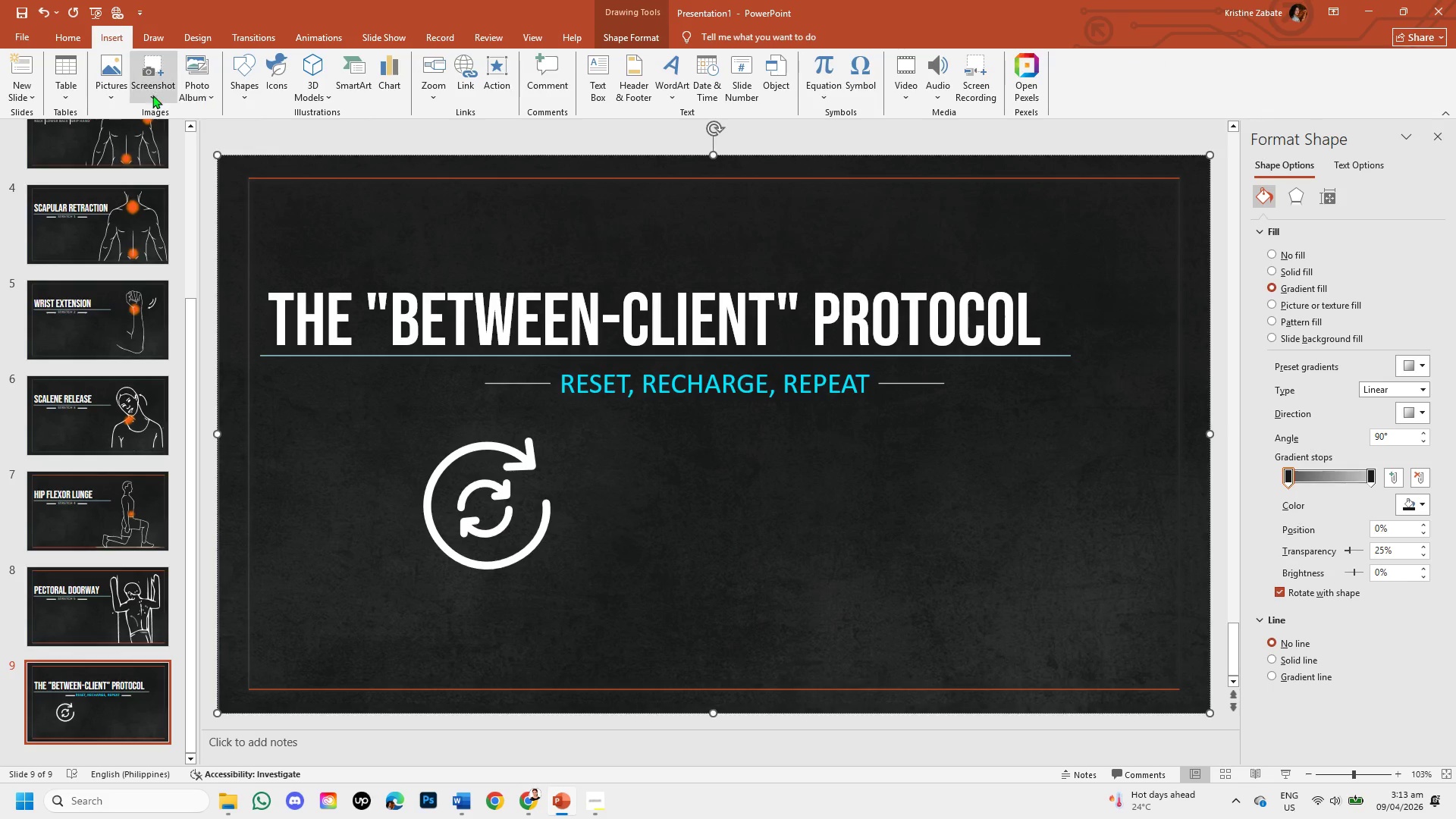 
left_click([118, 91])
 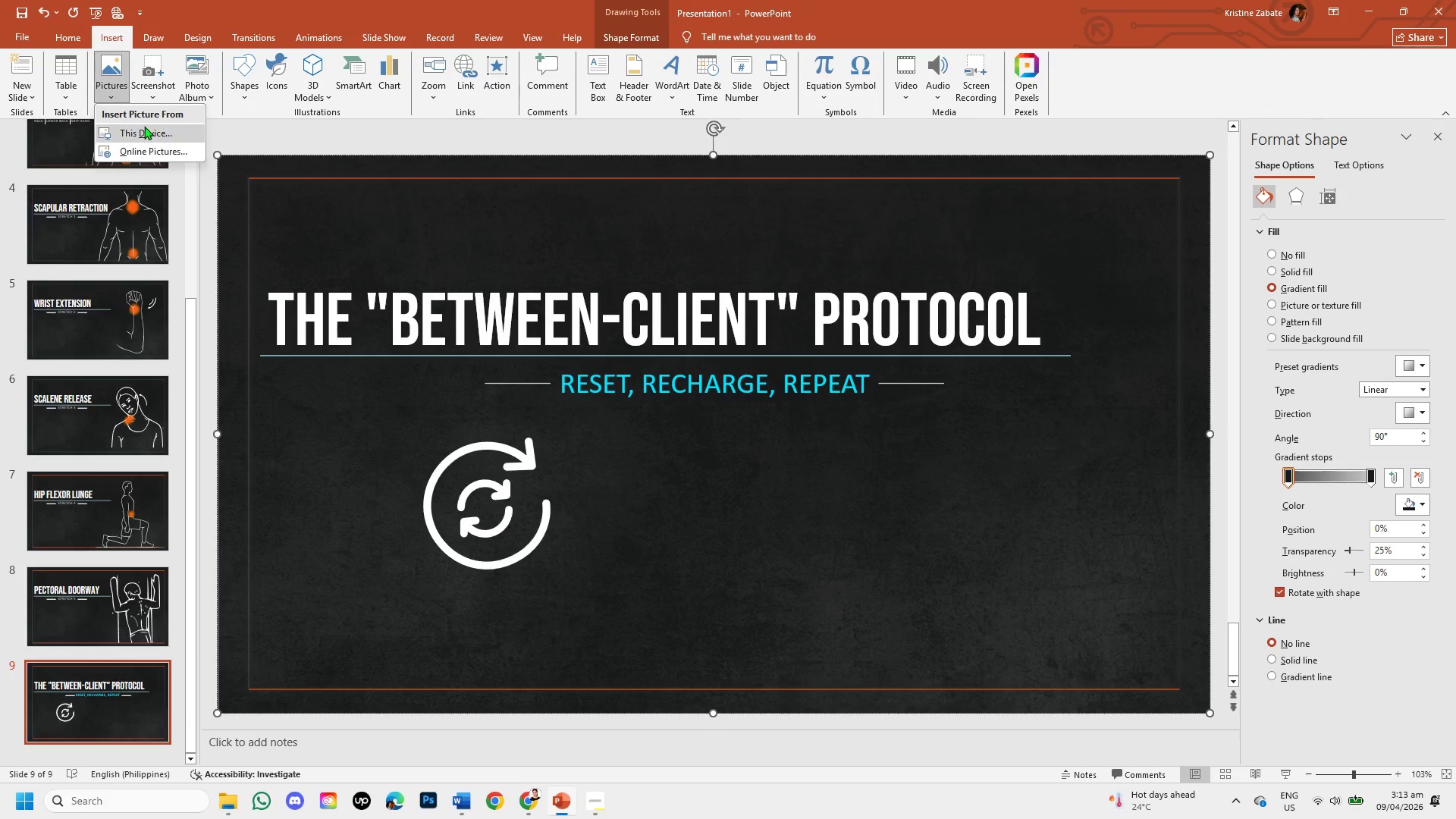 
left_click([144, 127])
 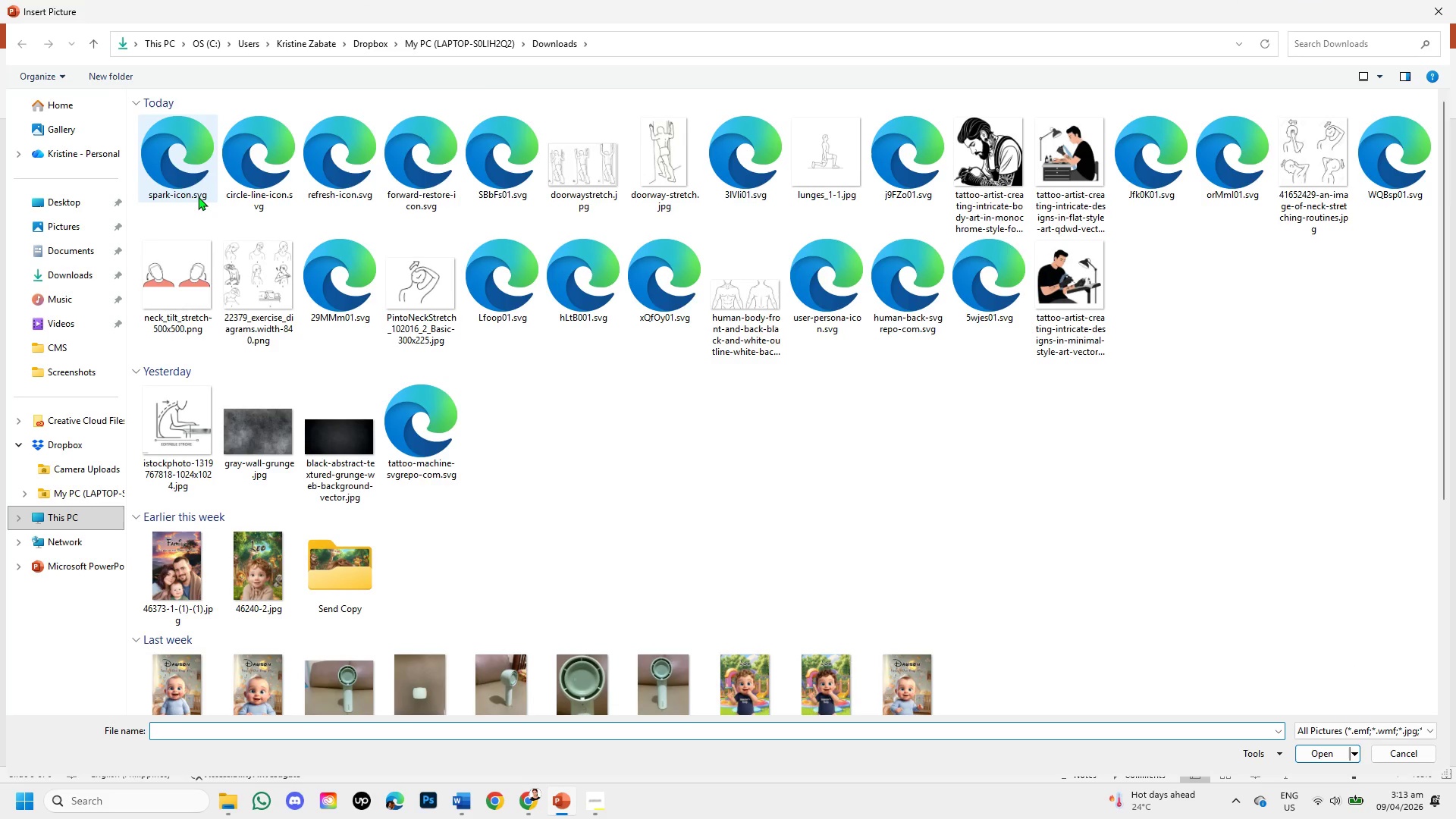 
double_click([187, 191])
 